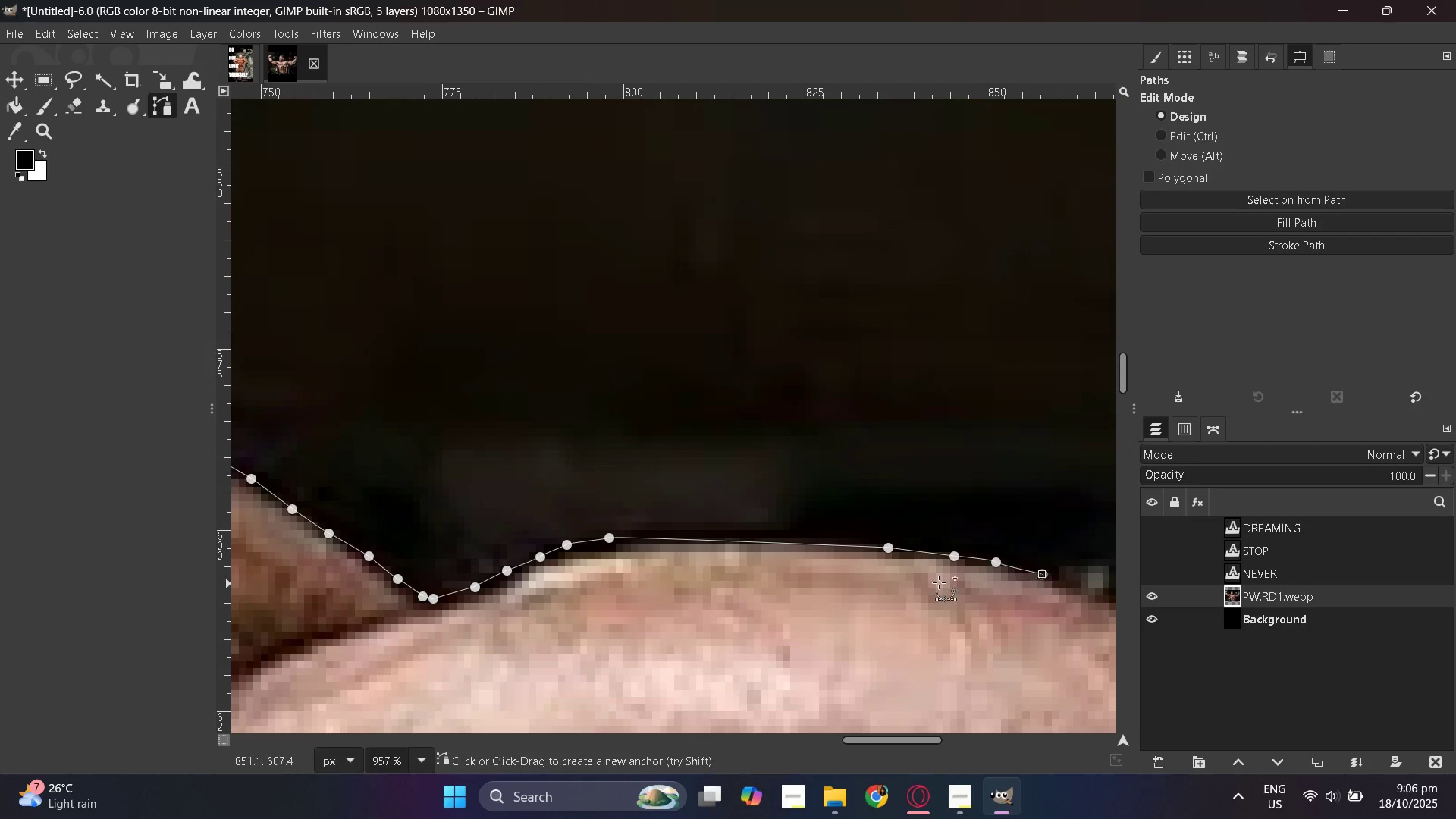 
hold_key(key=ControlLeft, duration=0.56)
scroll: coordinate [498, 541], scroll_direction: down, amount: 4.0
 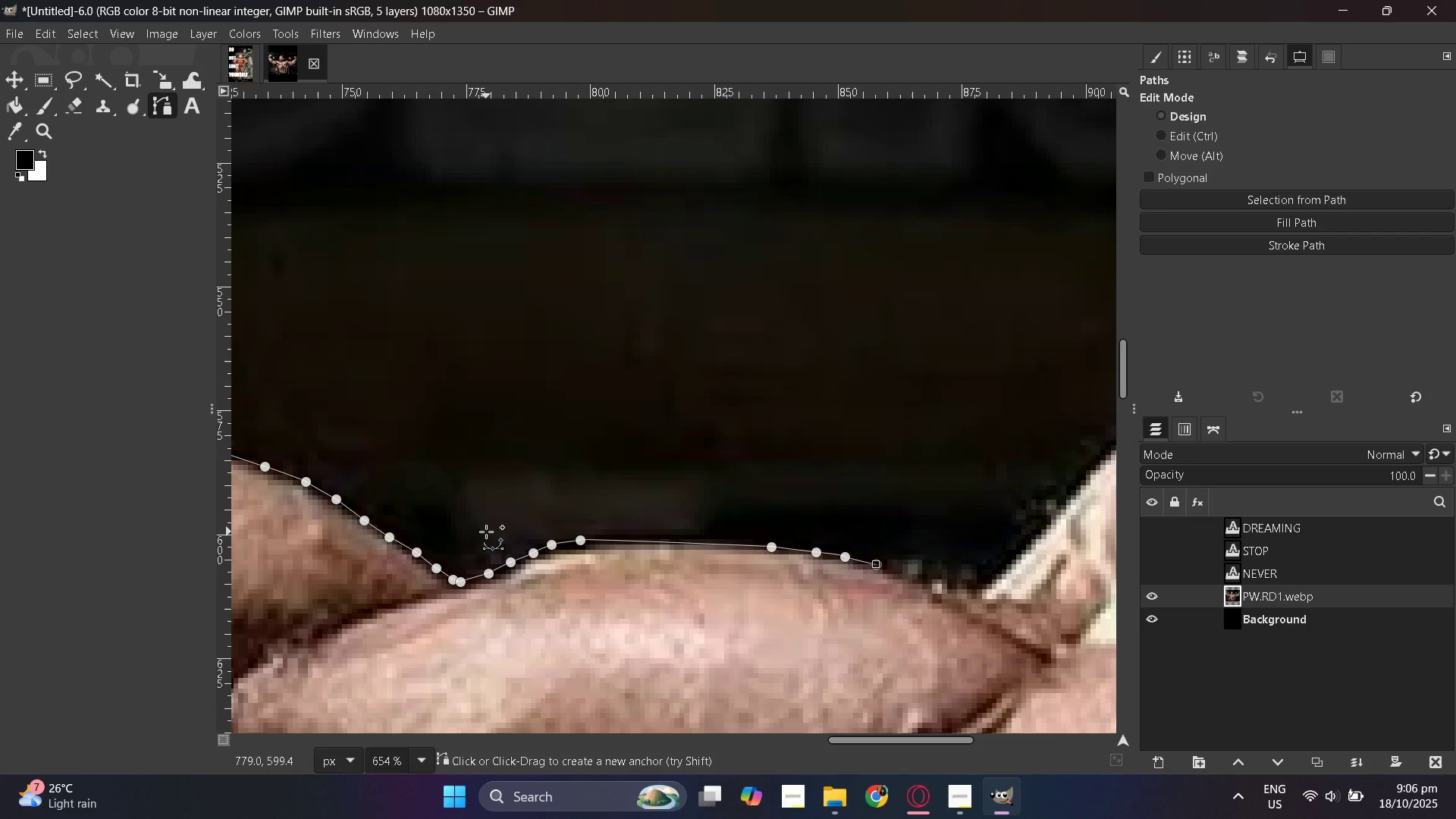 
hold_key(key=ControlLeft, duration=0.44)
scroll: coordinate [785, 576], scroll_direction: none, amount: 0.0
 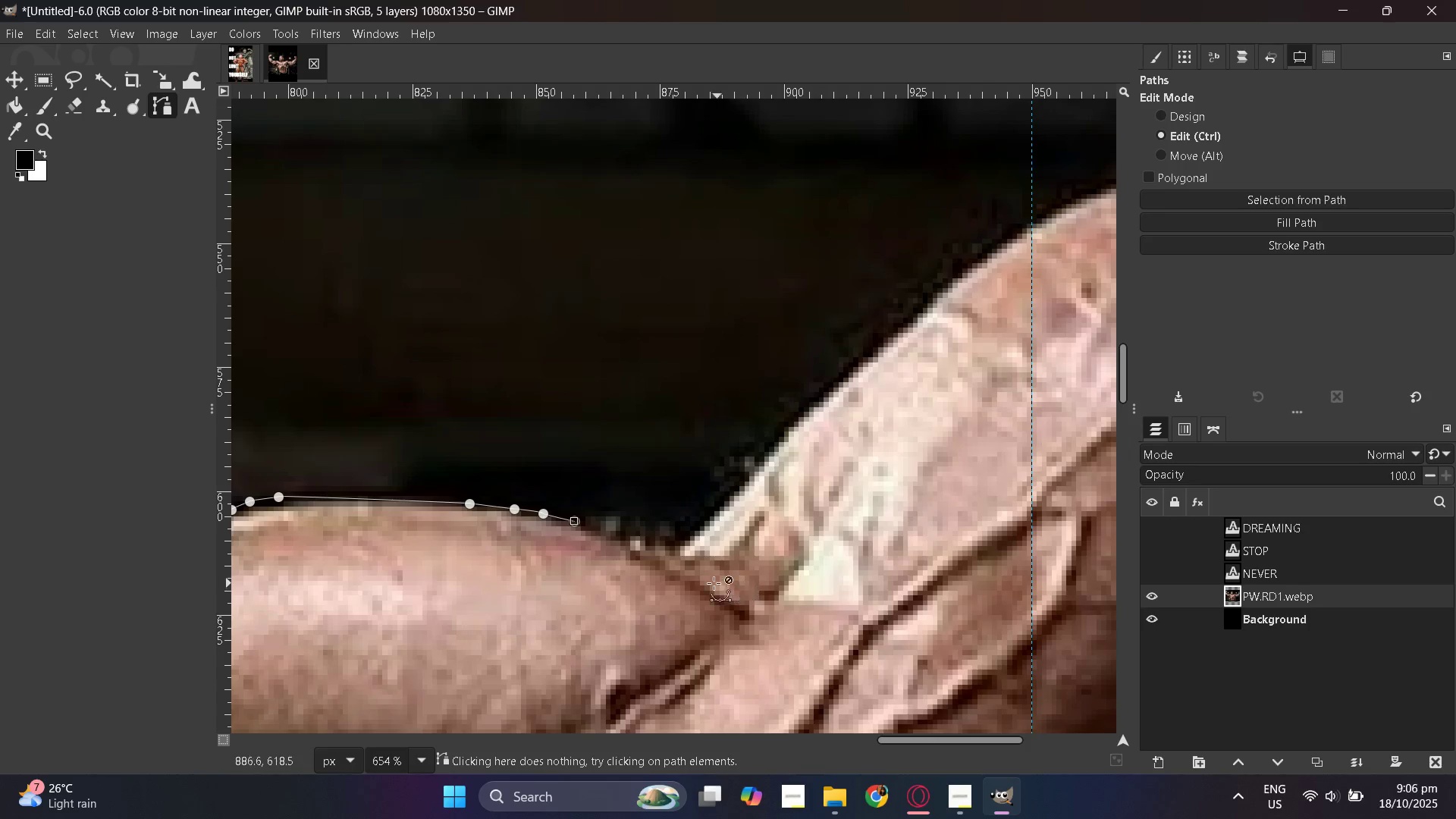 
hold_key(key=ControlLeft, duration=0.56)
 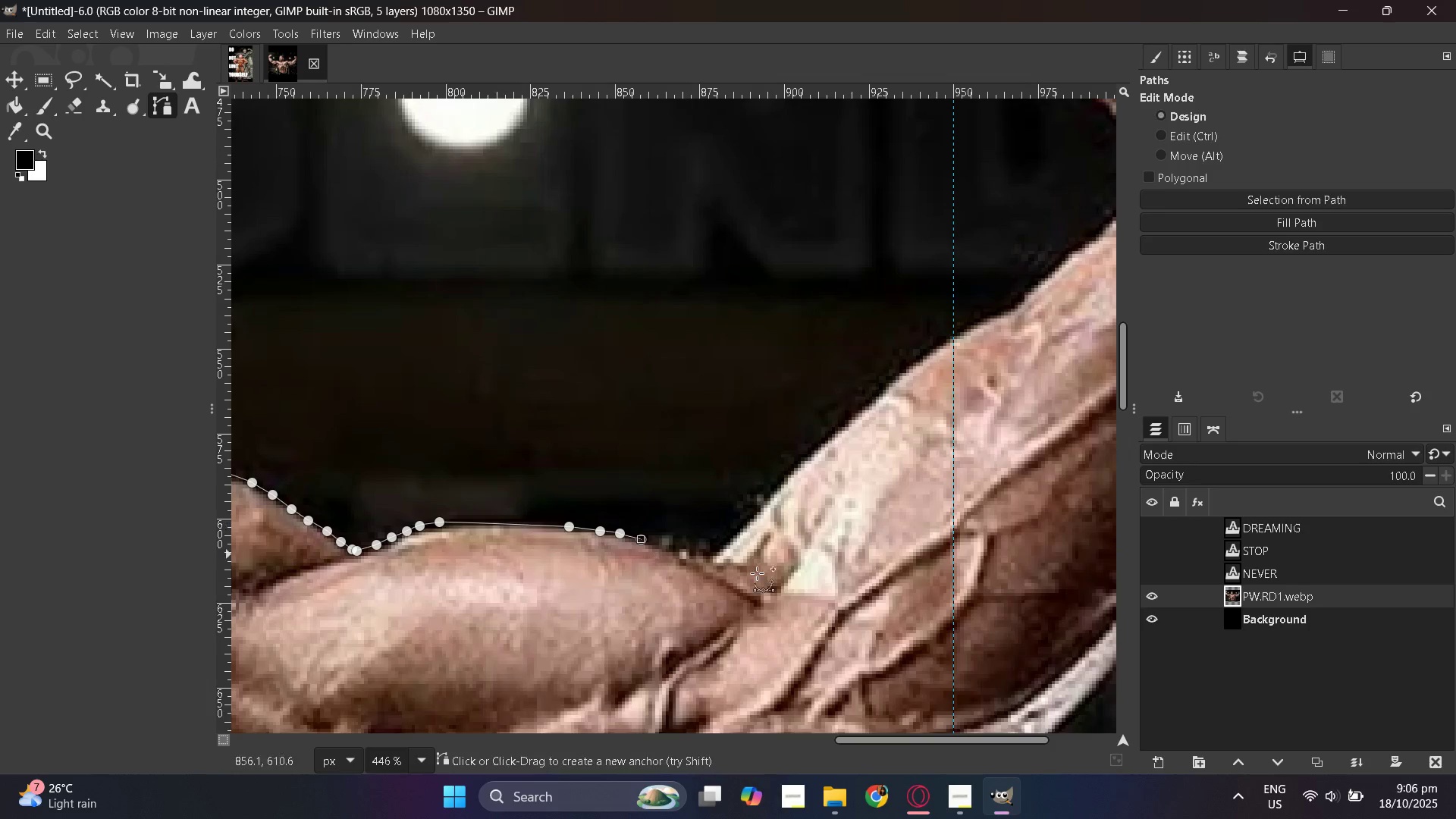 
hold_key(key=ControlLeft, duration=1.34)
scroll: coordinate [634, 571], scroll_direction: up, amount: 3.0
 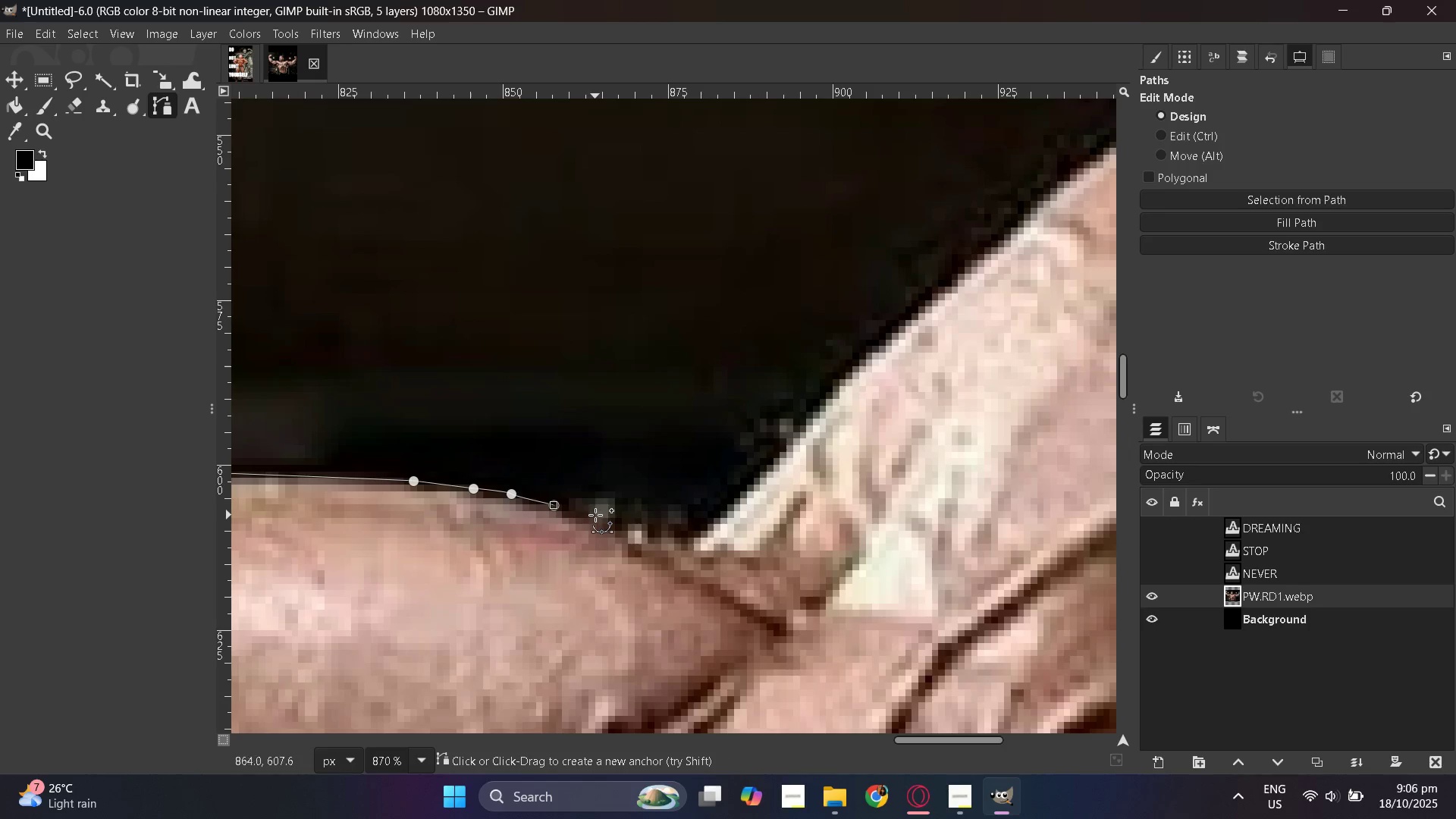 
left_click([598, 513])
 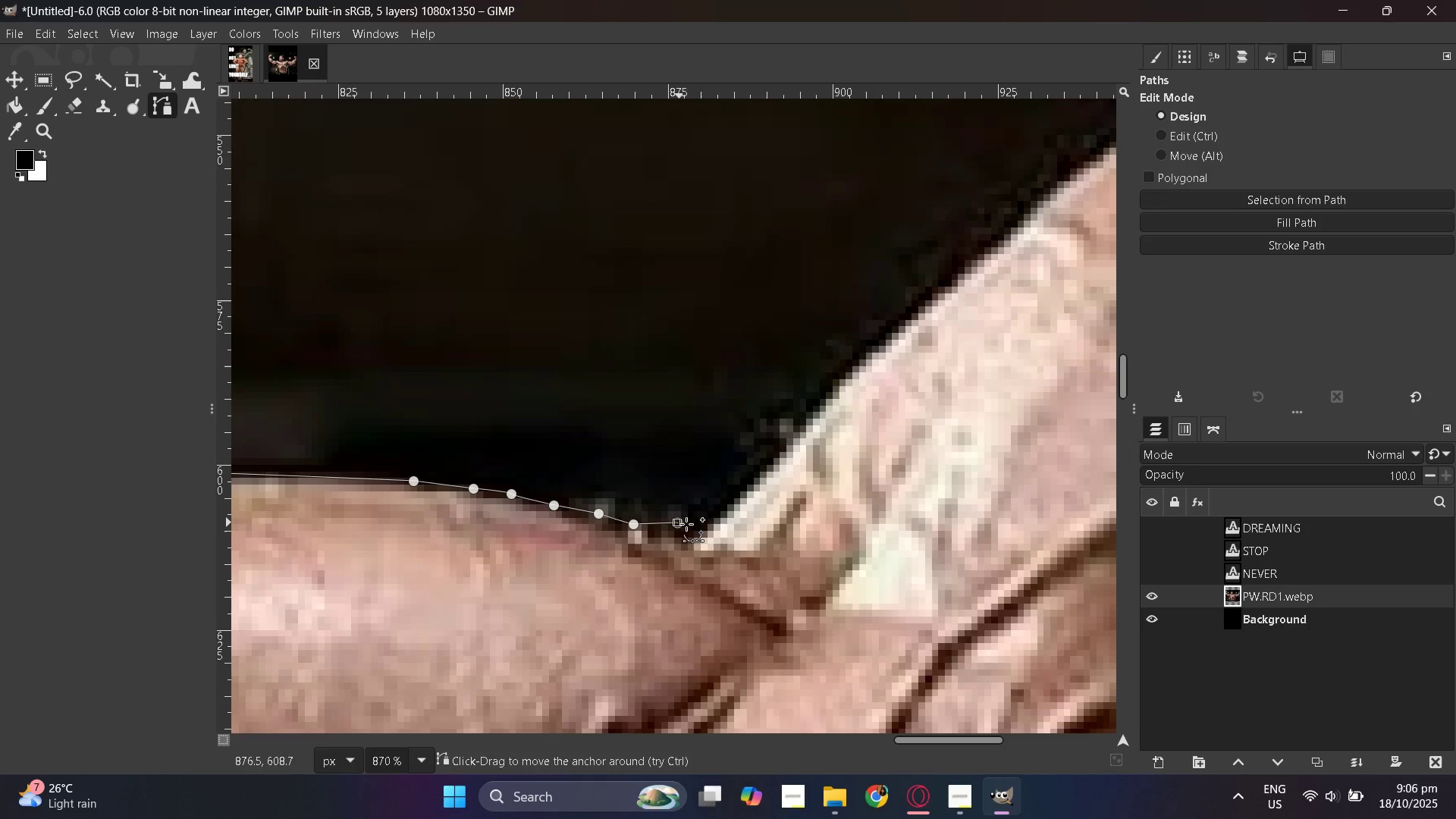 
key(Control+Z)
 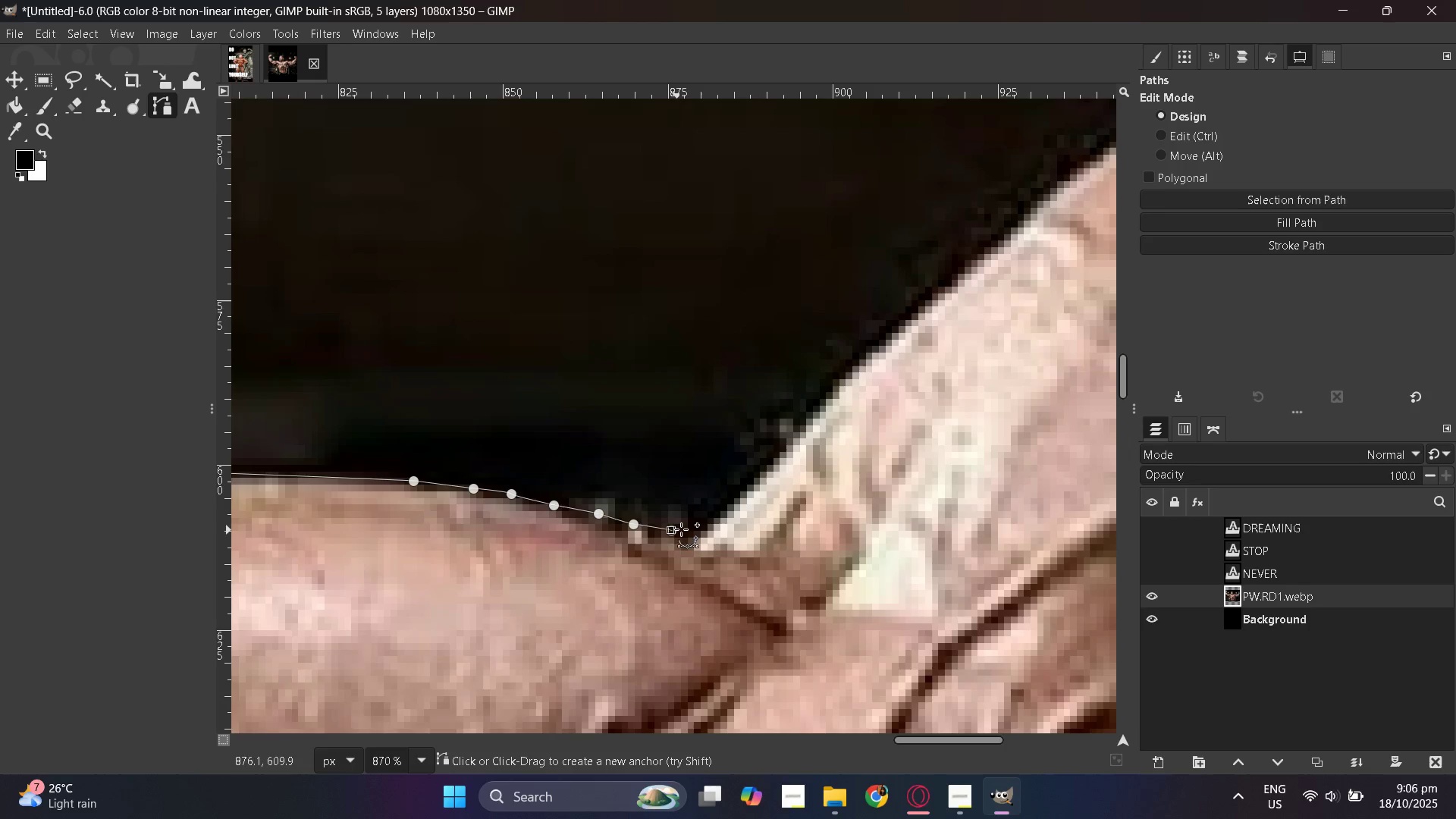 
double_click([695, 526])
 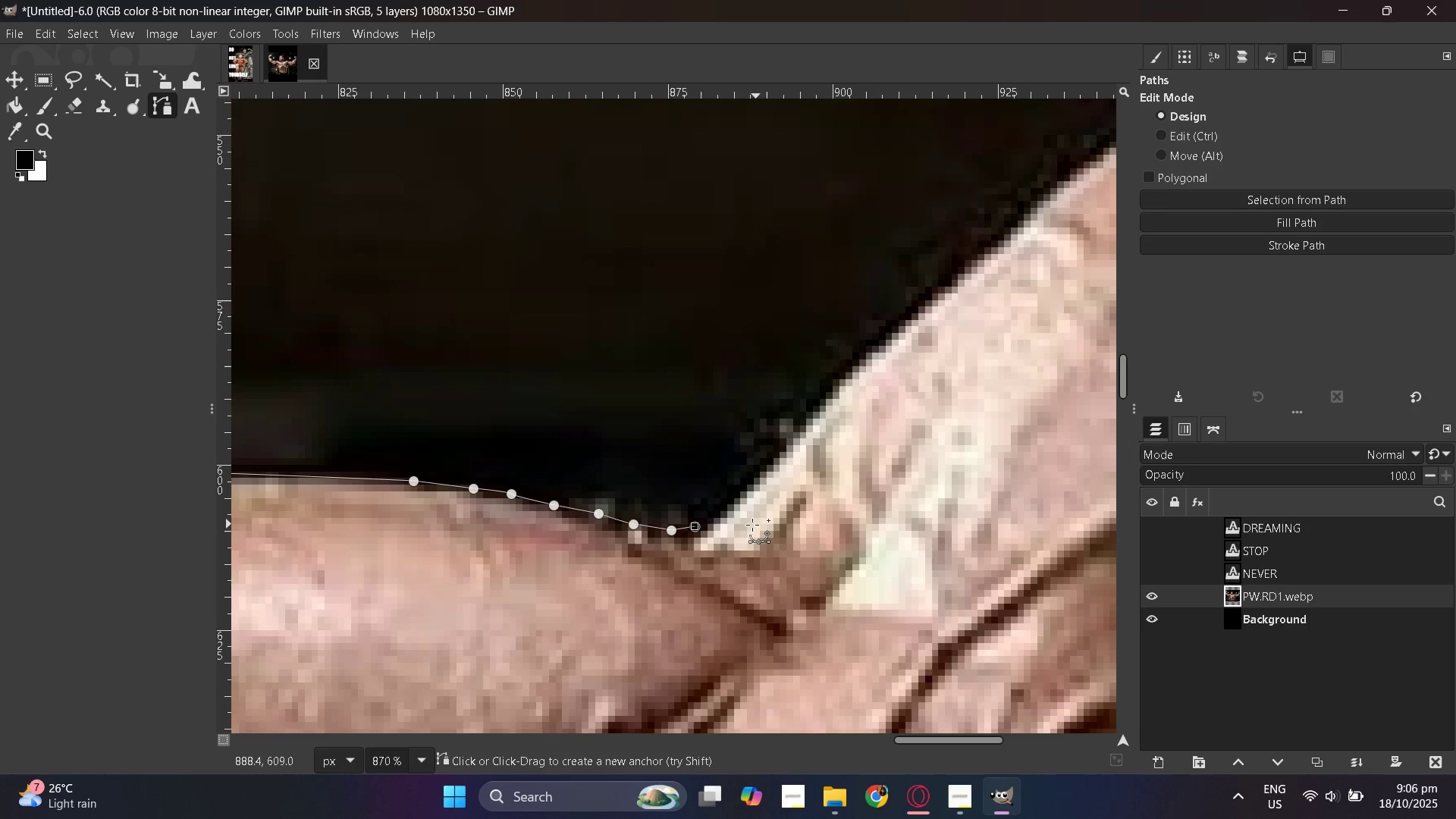 
key(Control+Z)
 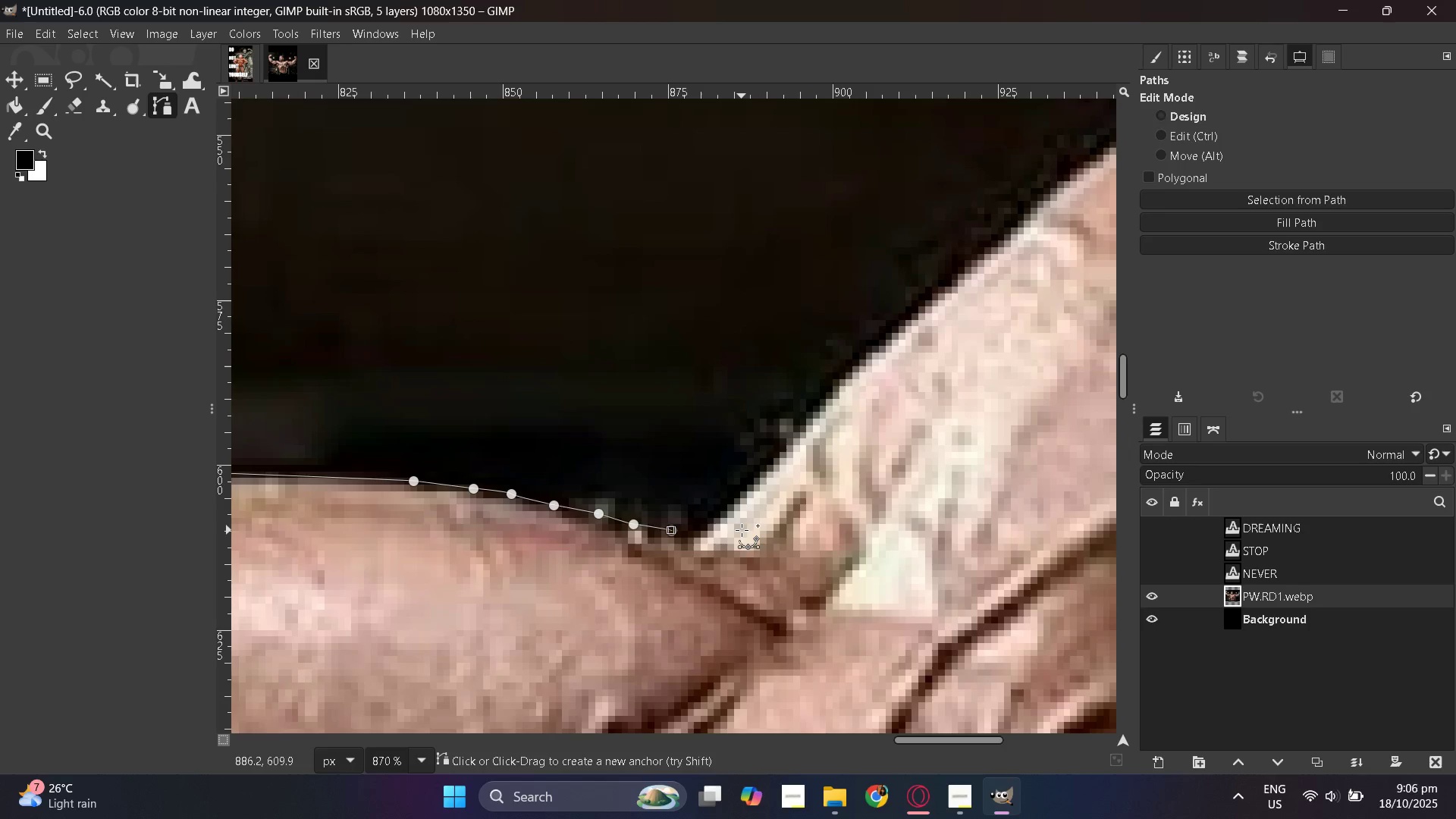 
key(Control+ControlLeft)
 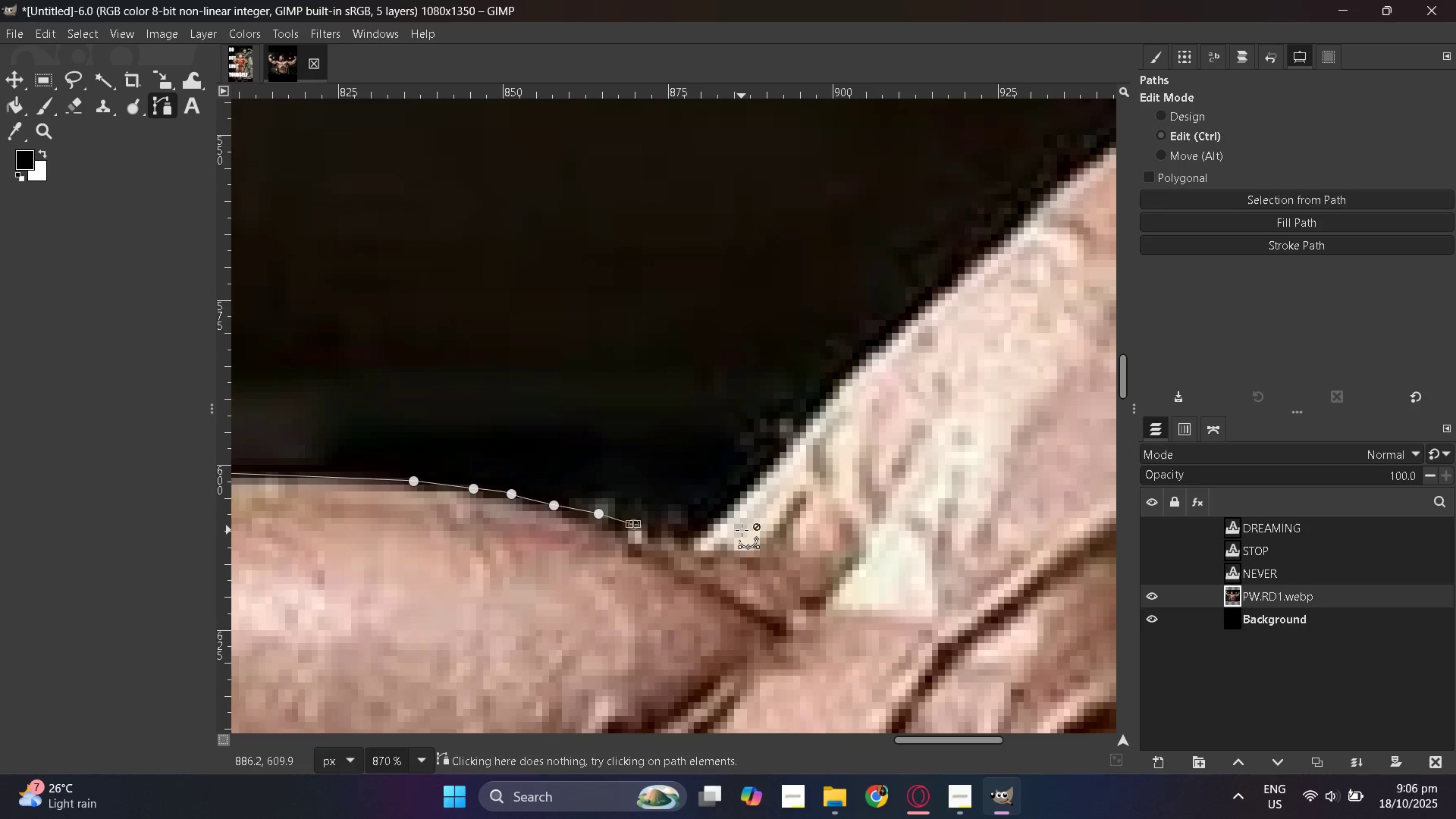 
key(Control+Z)
 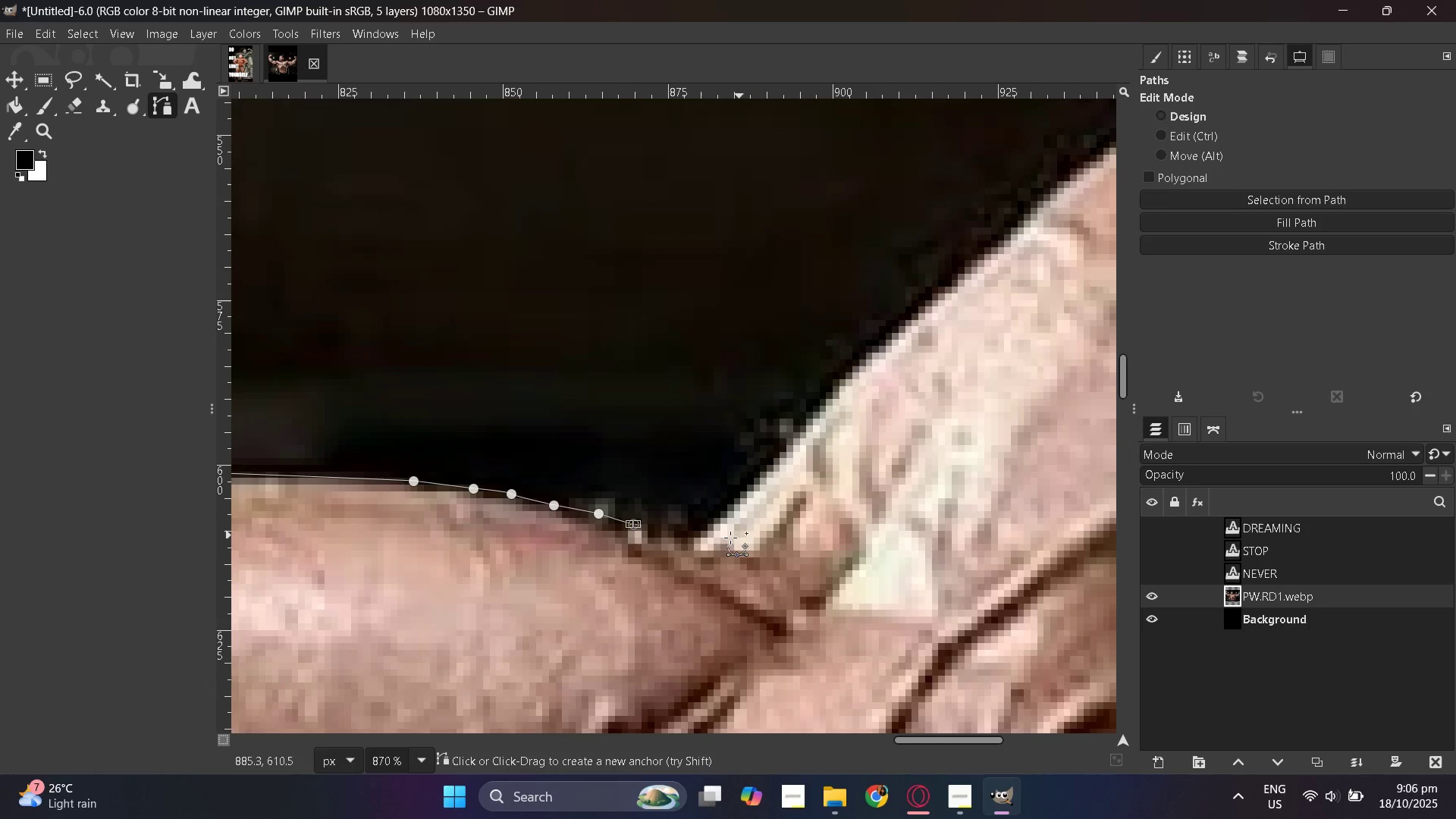 
hold_key(key=ControlLeft, duration=0.38)
scroll: coordinate [675, 562], scroll_direction: up, amount: 4.0
 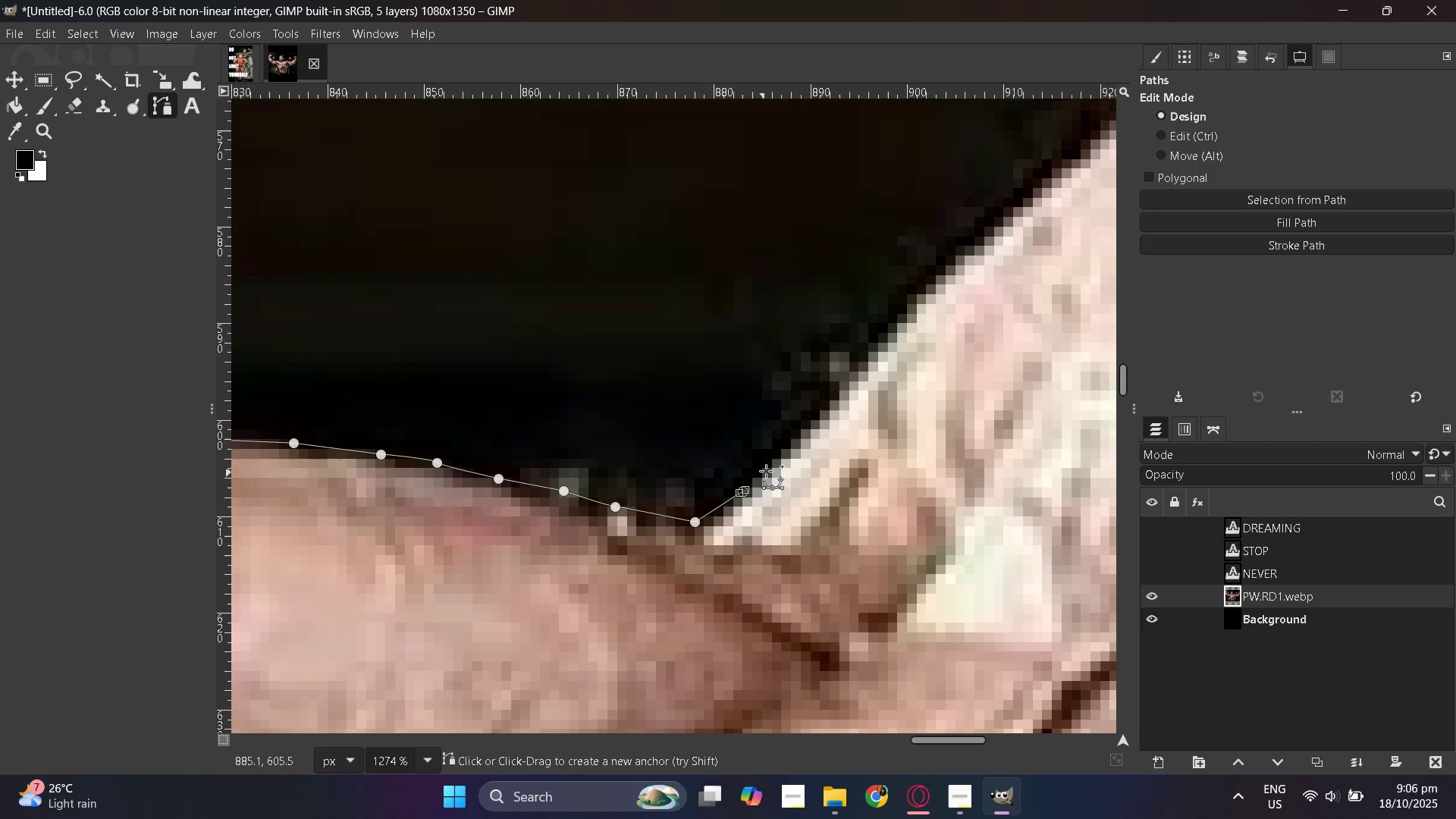 
left_click([811, 414])
 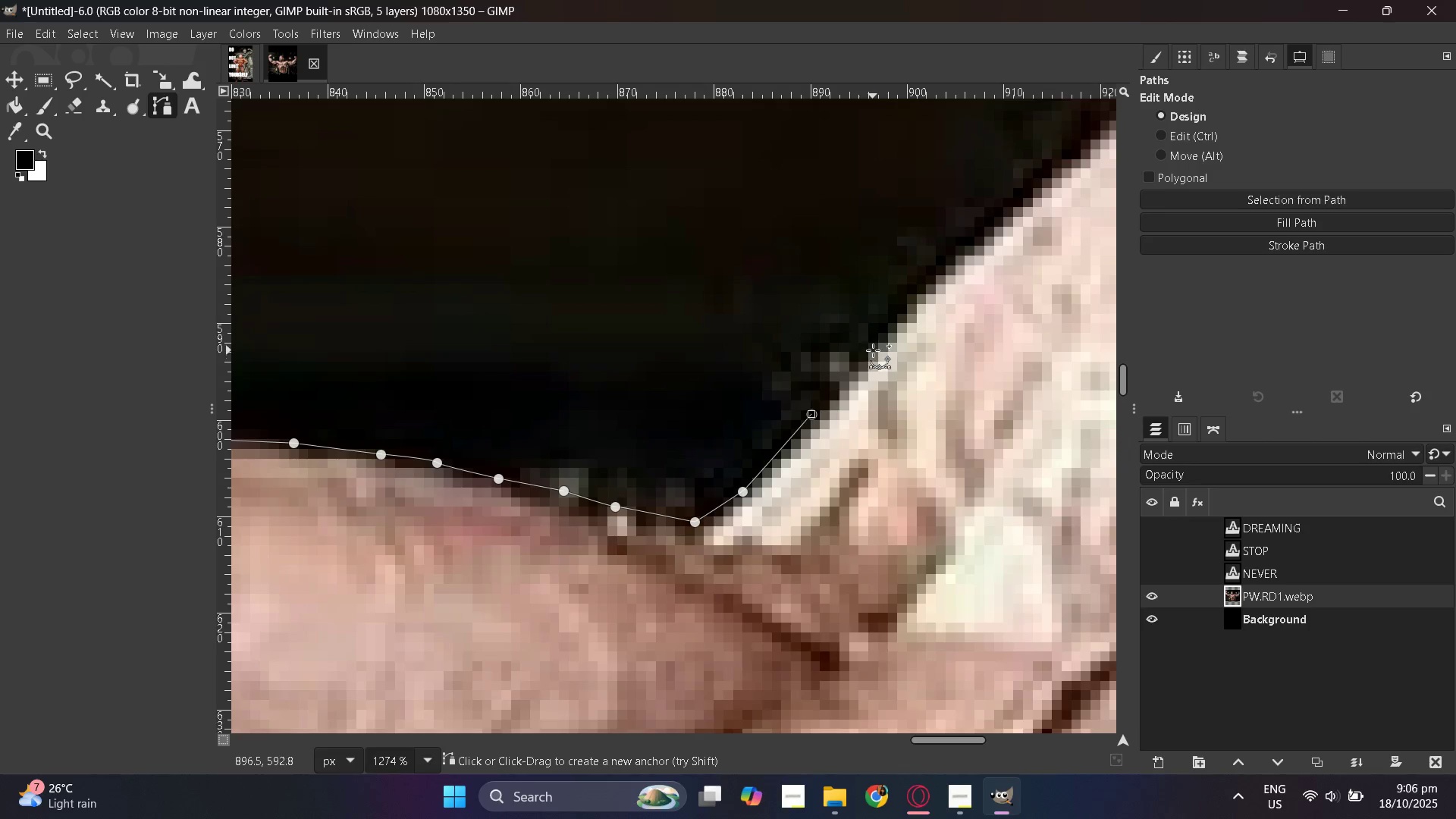 
left_click([874, 346])
 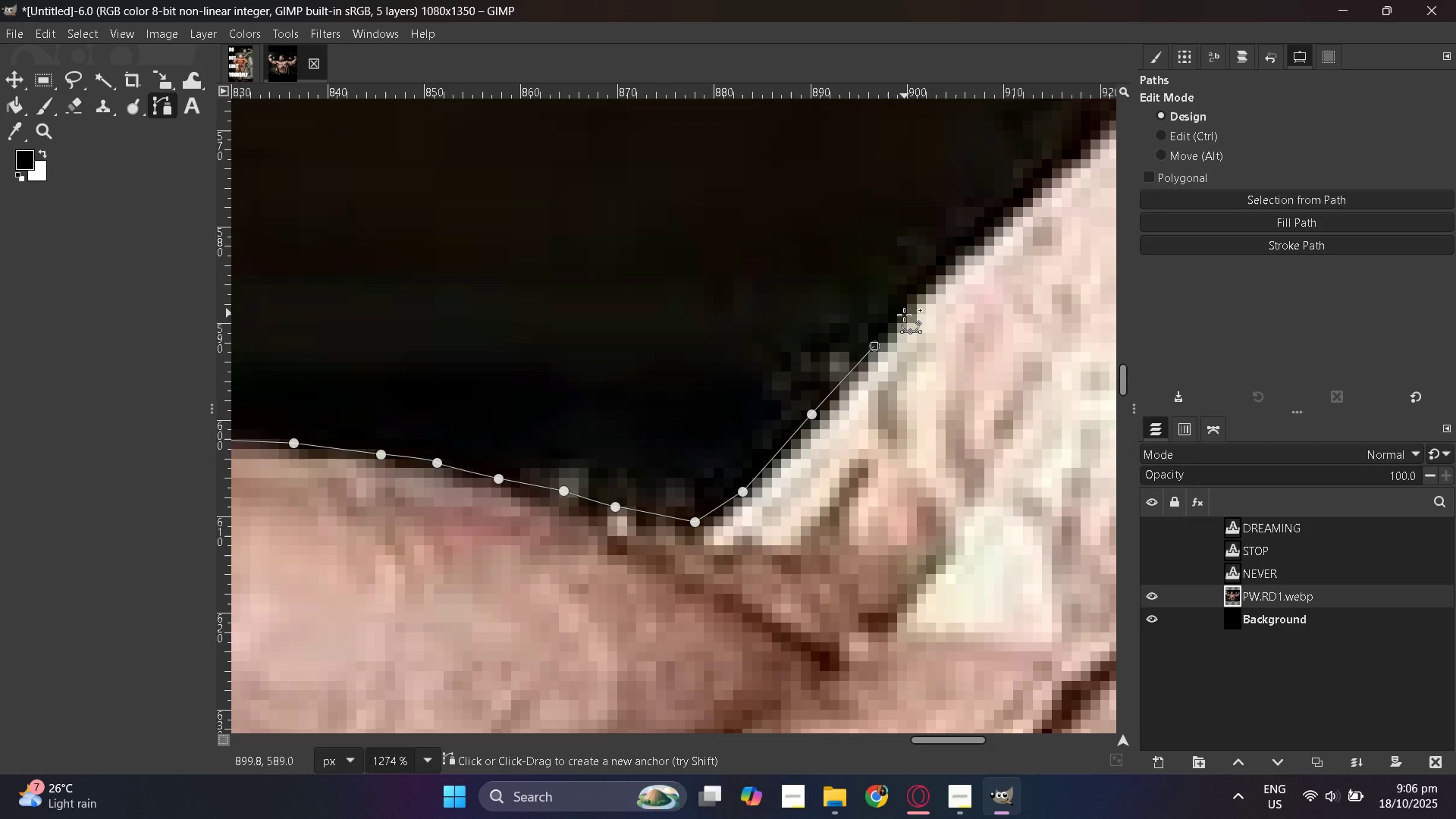 
hold_key(key=ControlLeft, duration=0.37)
scroll: coordinate [681, 496], scroll_direction: down, amount: 1.0
 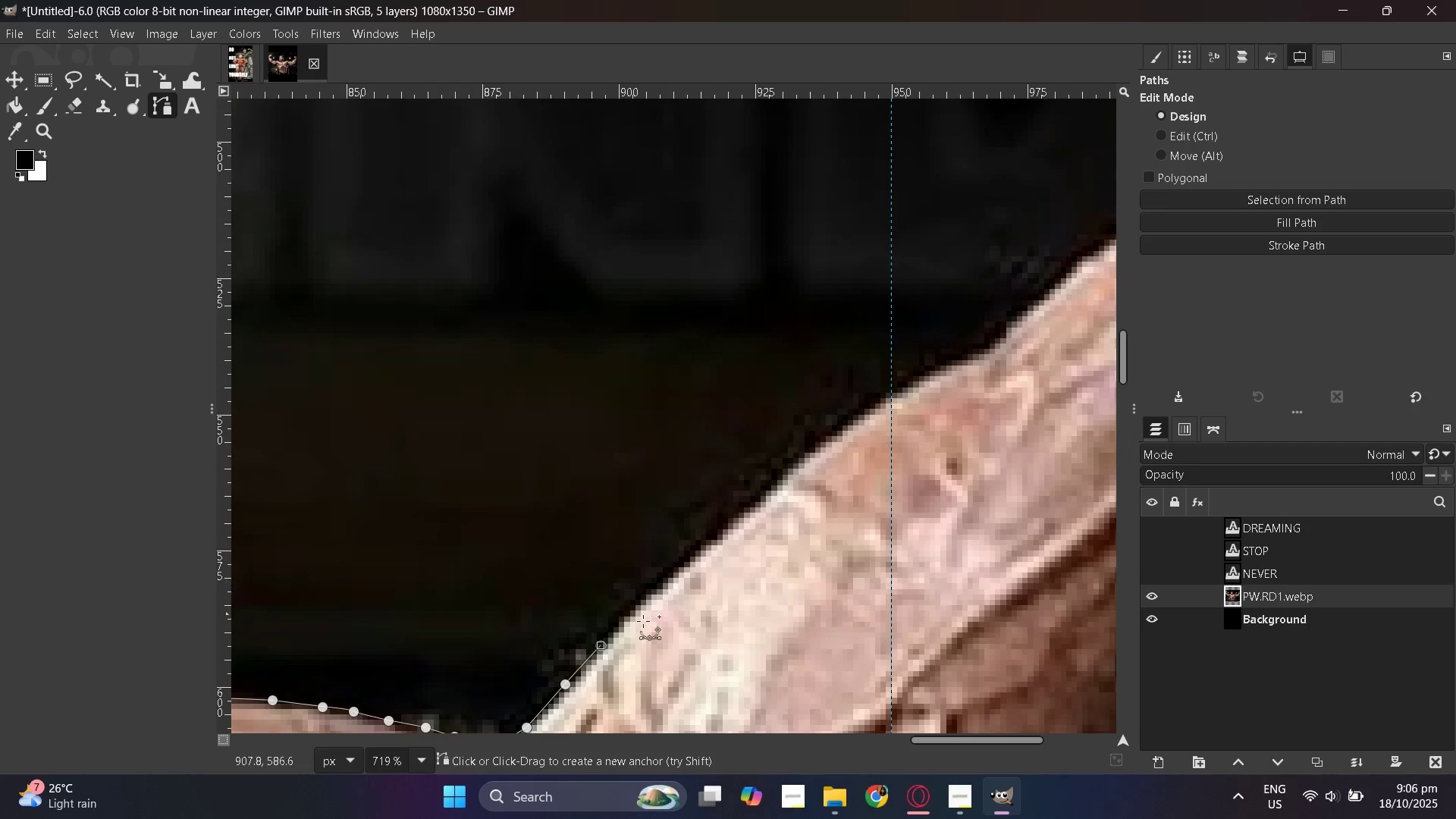 
hold_key(key=ControlLeft, duration=0.81)
 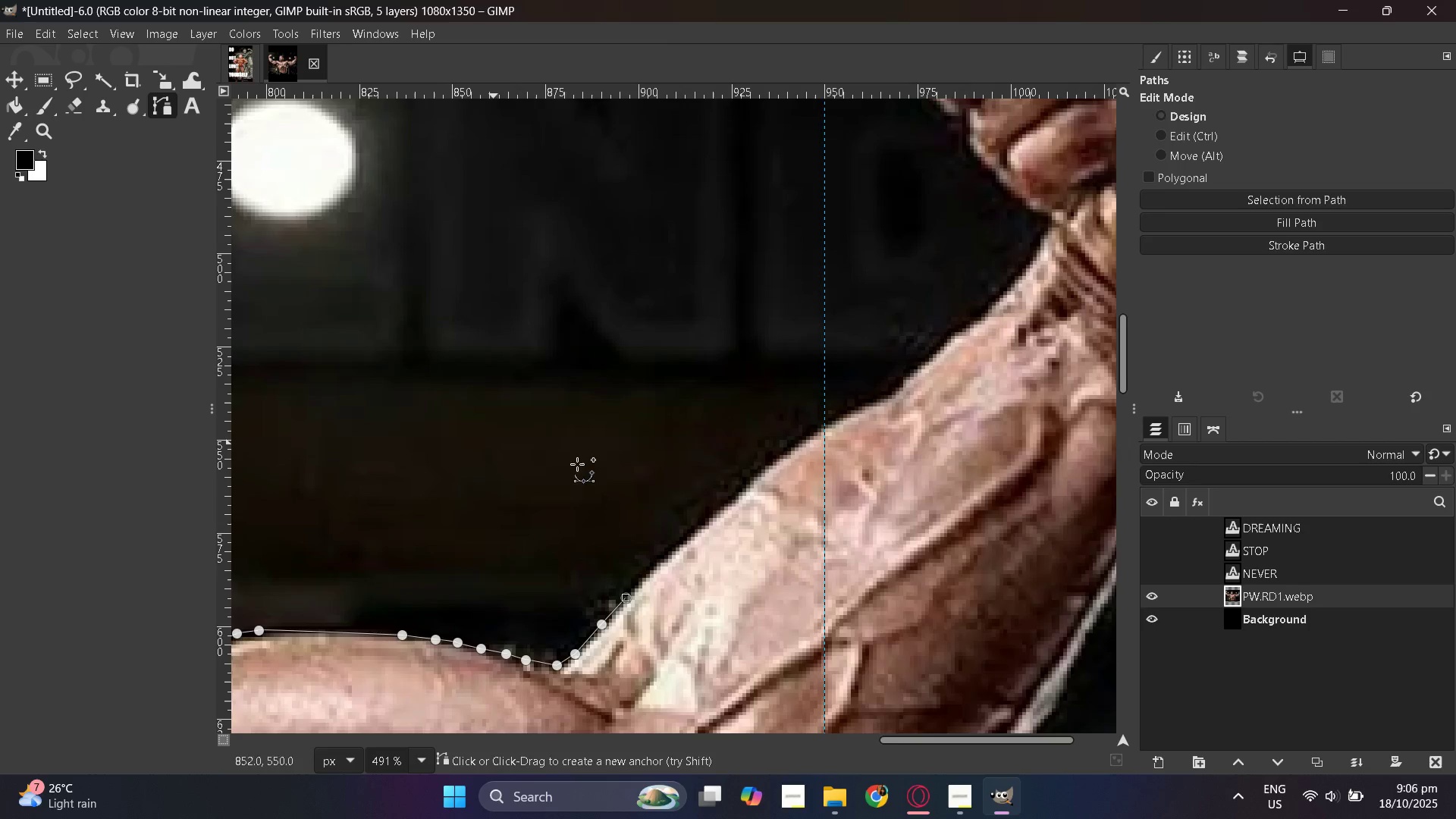 
hold_key(key=ControlLeft, duration=0.32)
 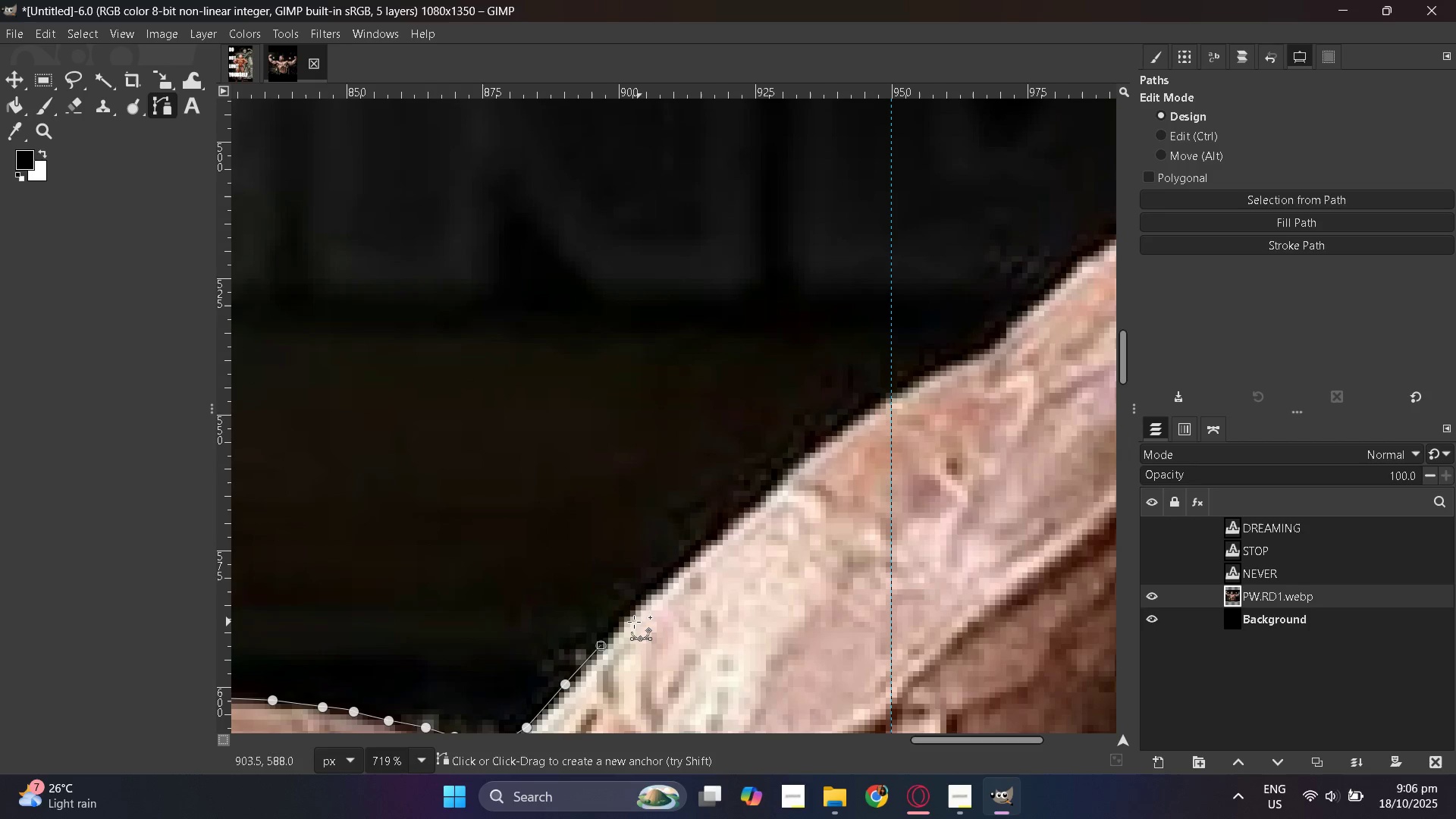 
hold_key(key=ControlLeft, duration=0.42)
scroll: coordinate [626, 620], scroll_direction: up, amount: 3.0
 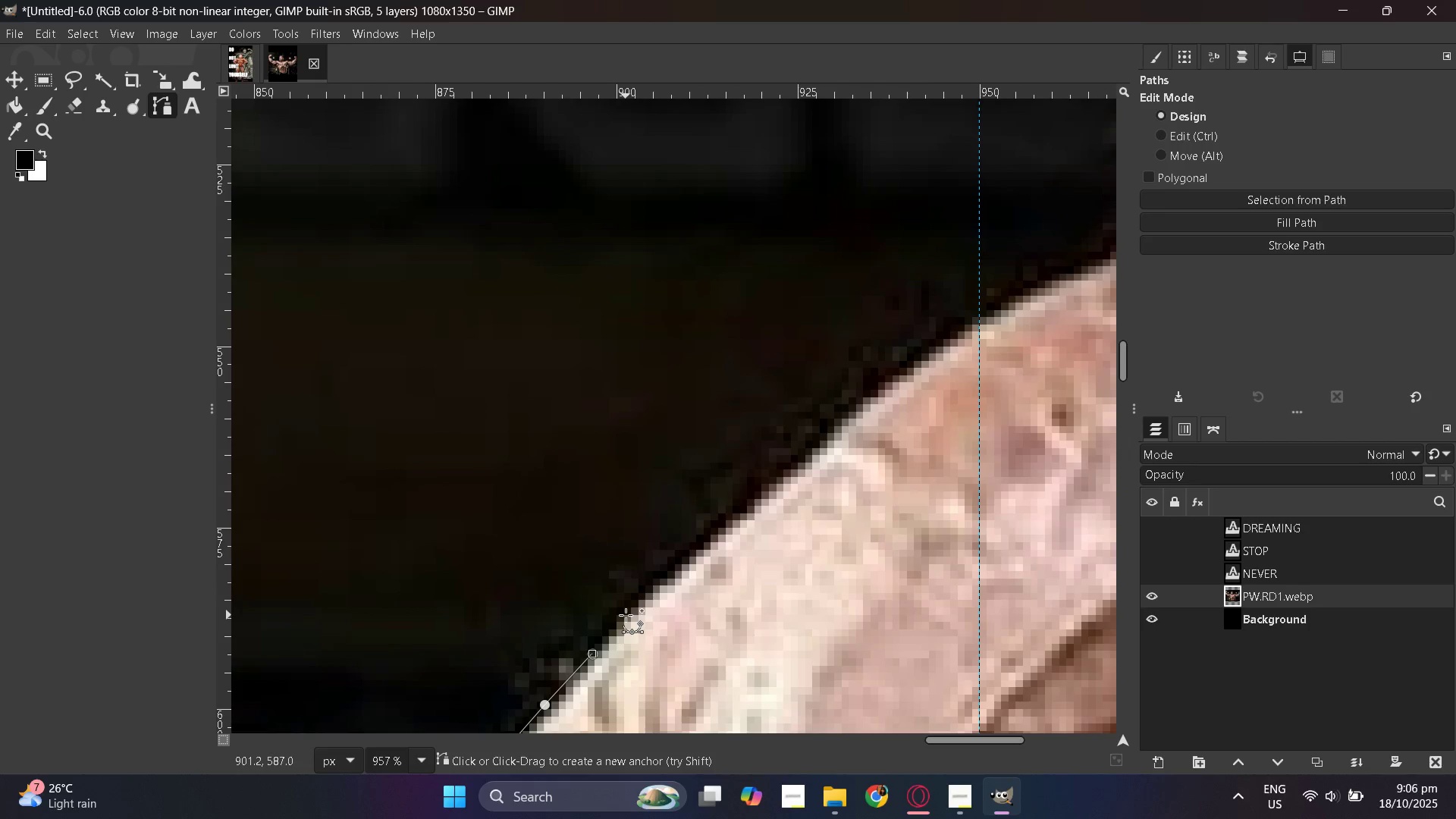 
left_click([626, 615])
 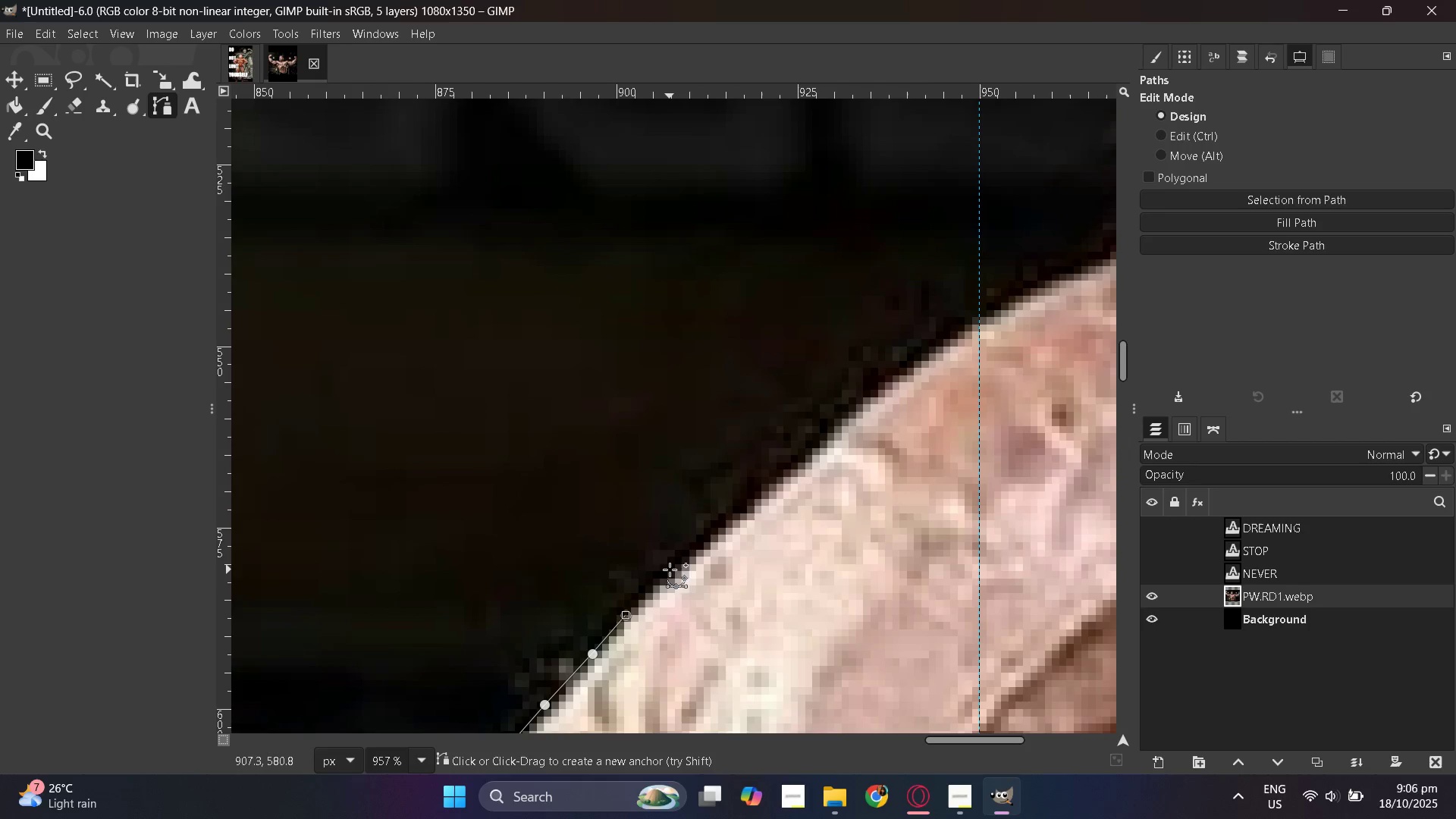 
left_click([675, 567])
 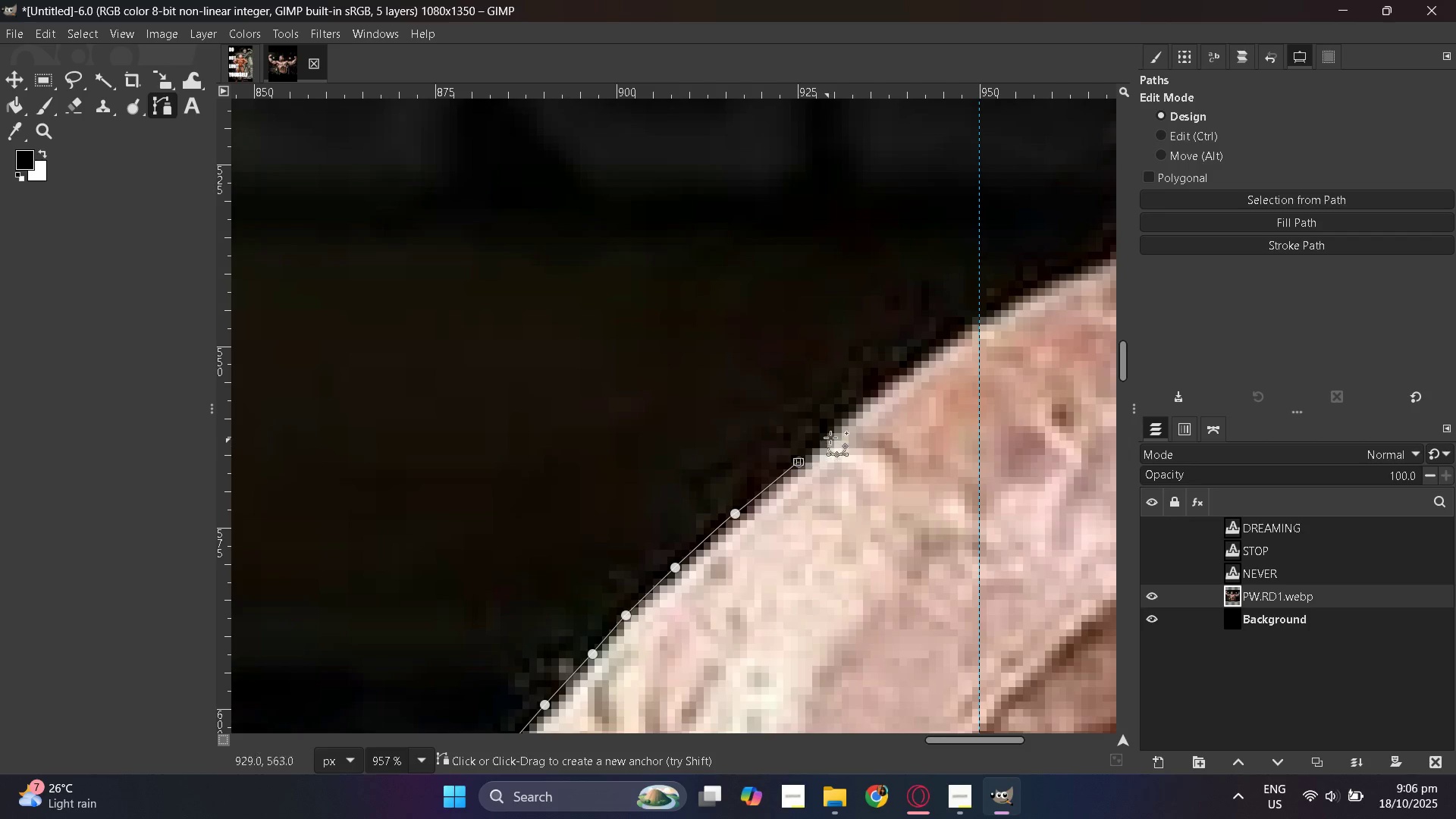 
left_click([852, 419])
 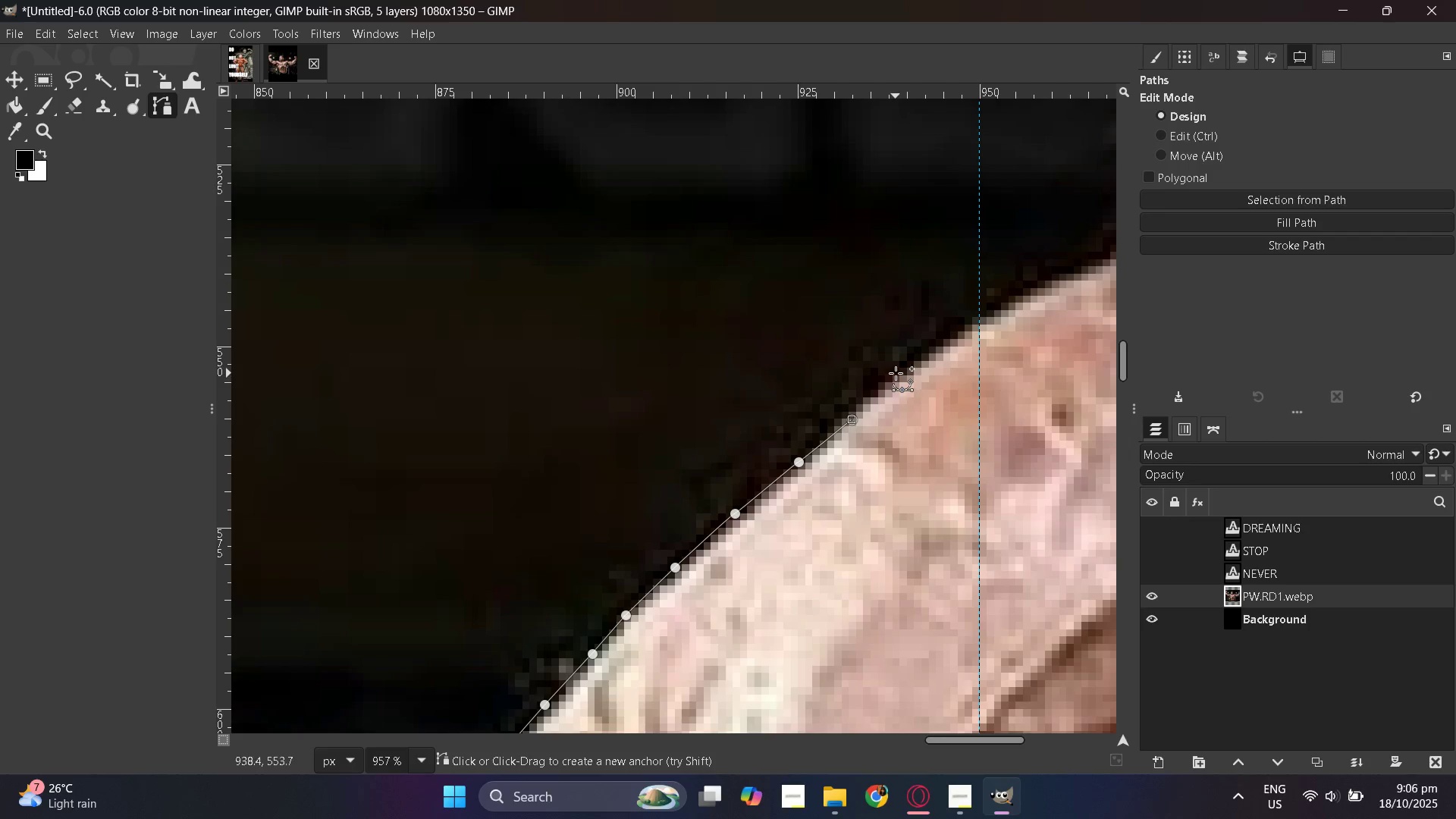 
key(Control+ControlLeft)
 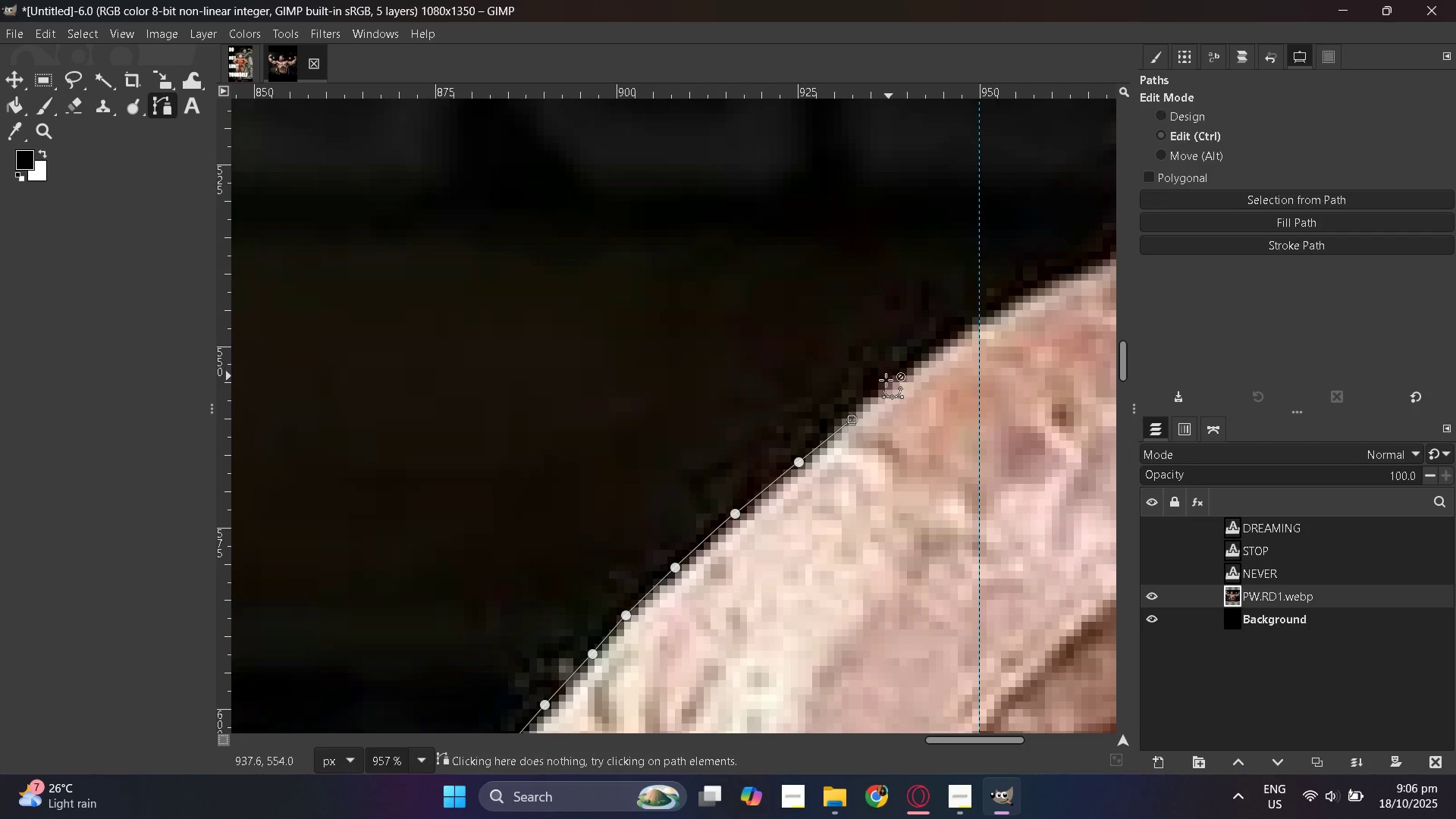 
key(Control+Z)
 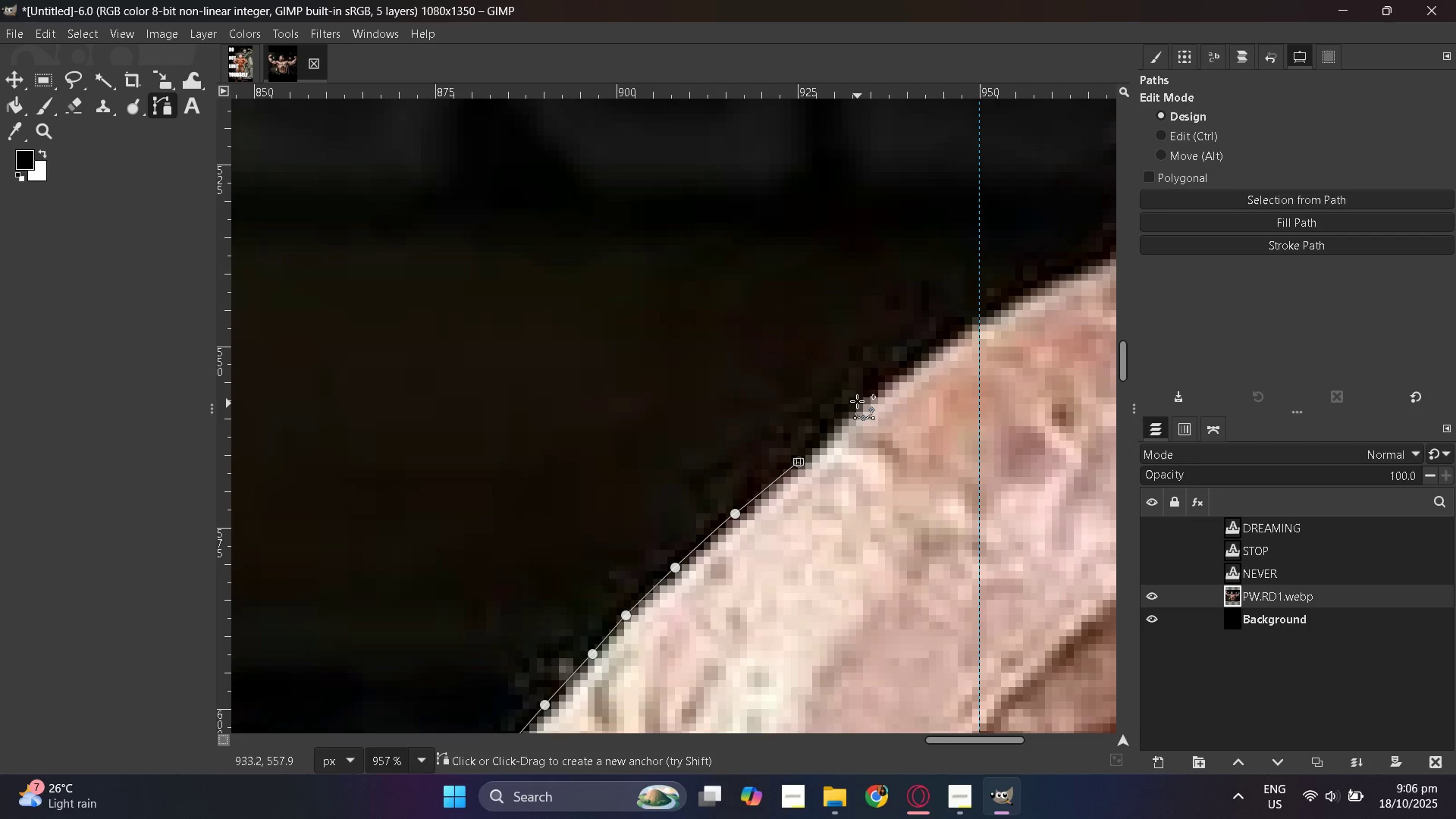 
left_click([857, 401])
 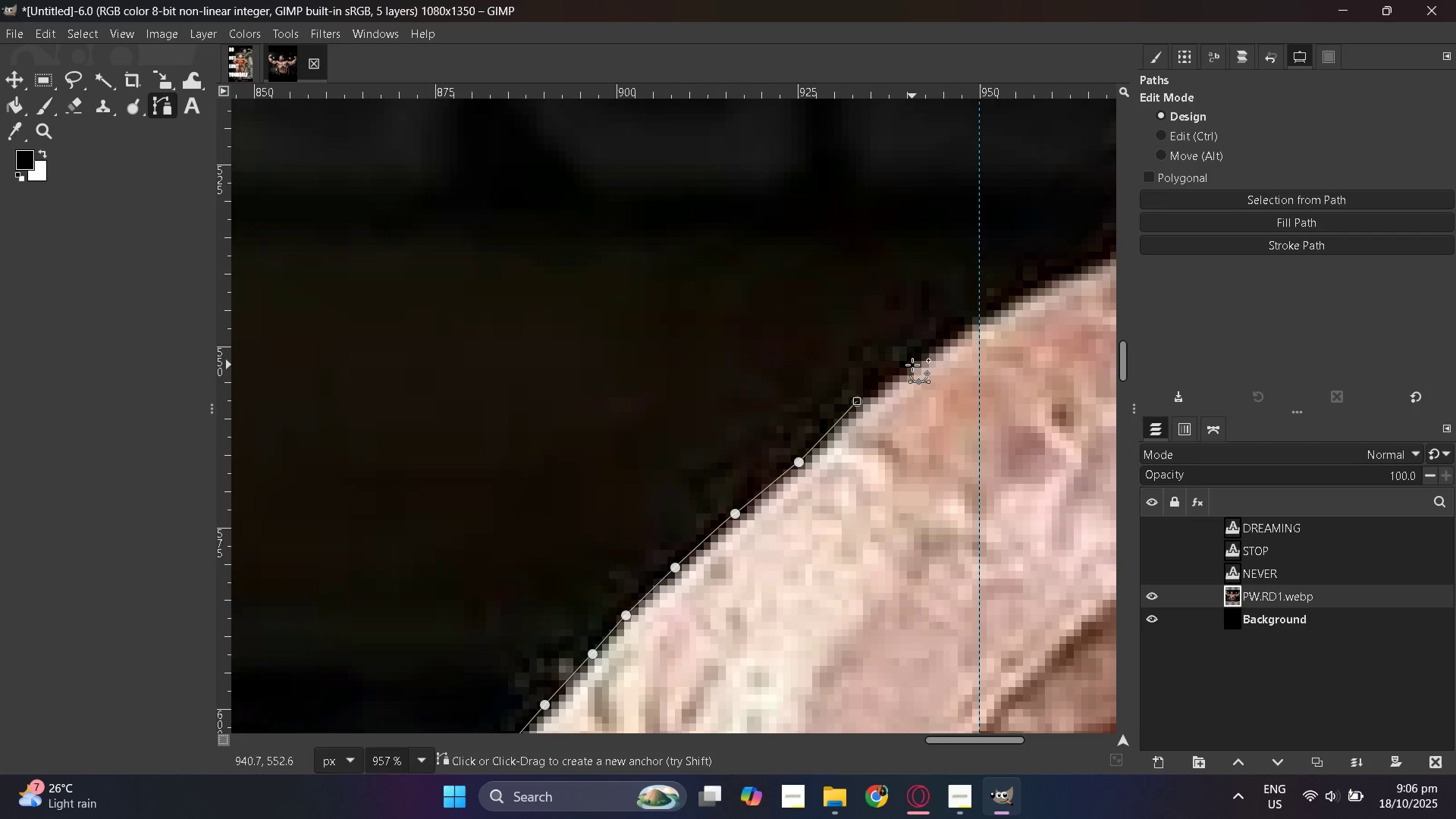 
left_click([914, 365])
 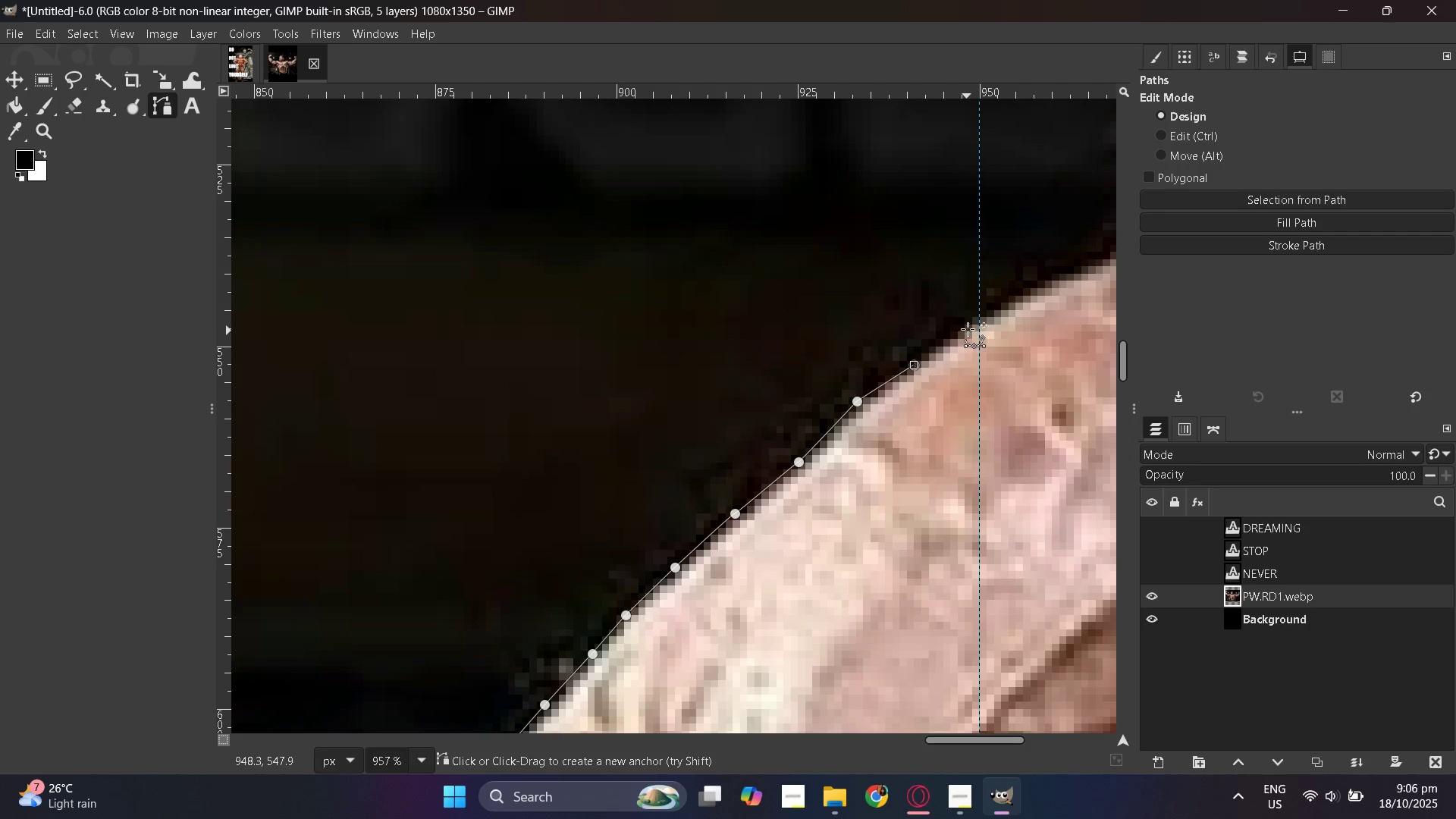 
left_click([968, 329])
 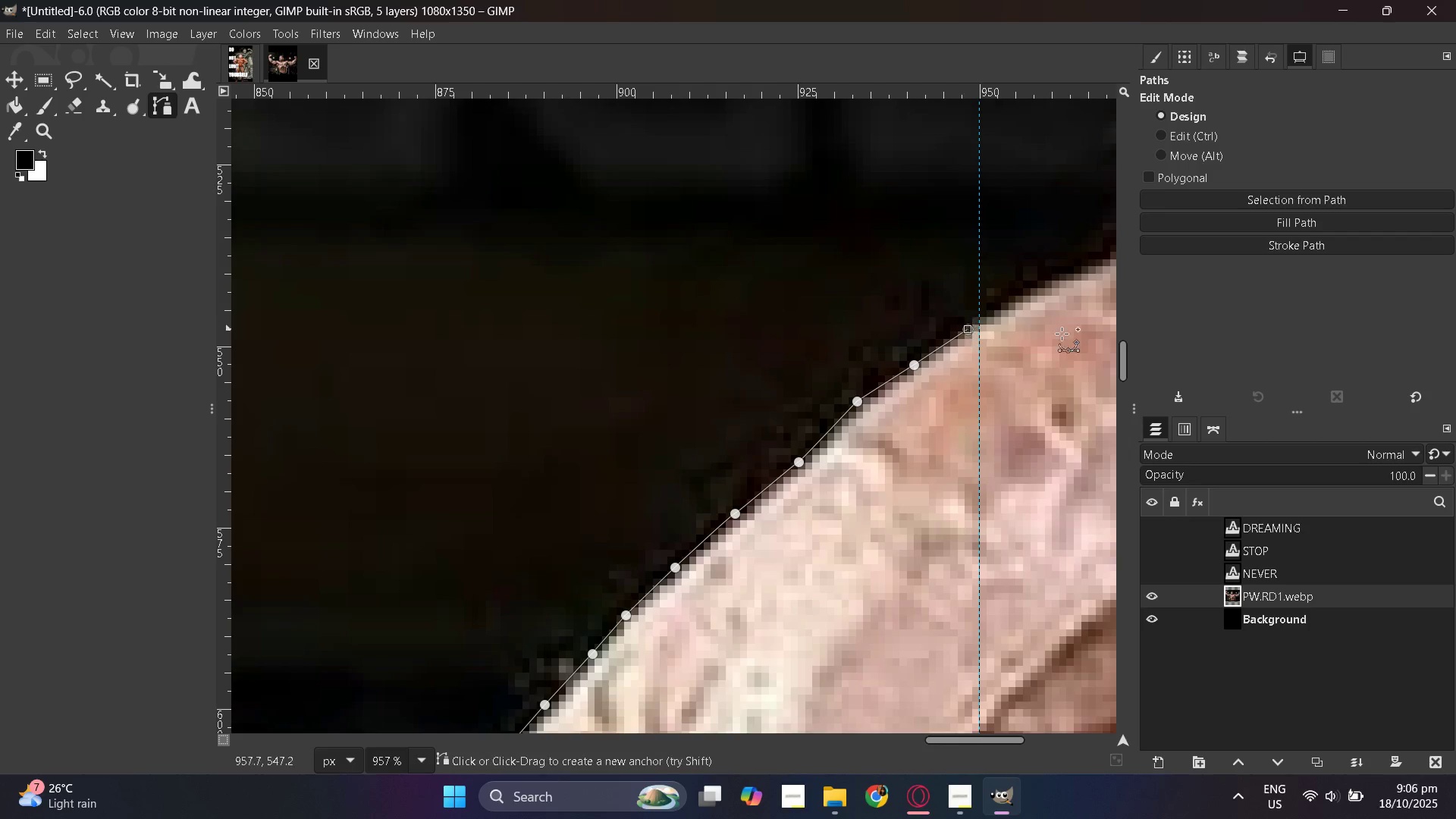 
hold_key(key=ControlLeft, duration=0.42)
scroll: coordinate [513, 357], scroll_direction: down, amount: 5.0
 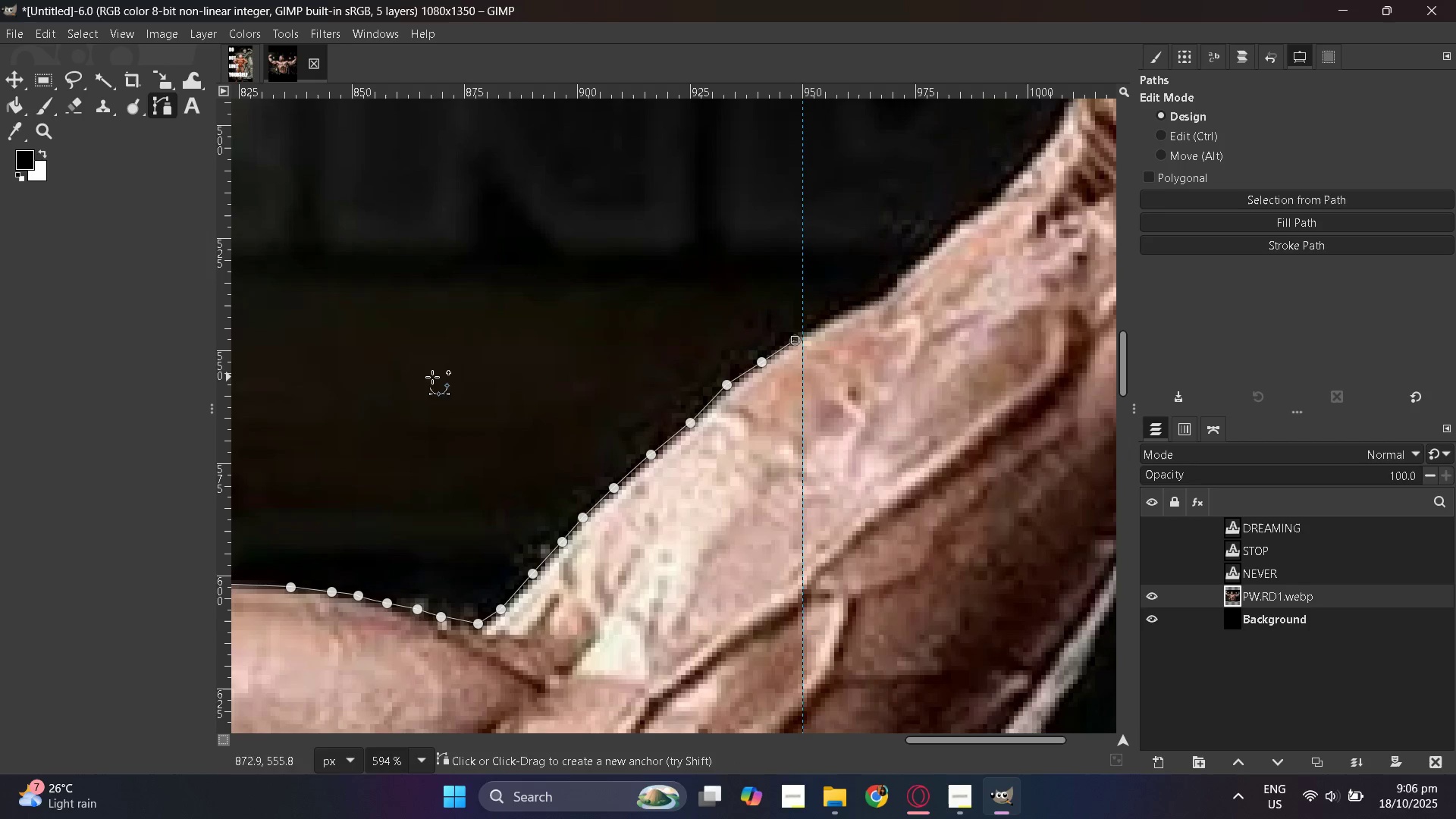 
hold_key(key=ControlLeft, duration=0.36)
scroll: coordinate [404, 367], scroll_direction: down, amount: 3.0
 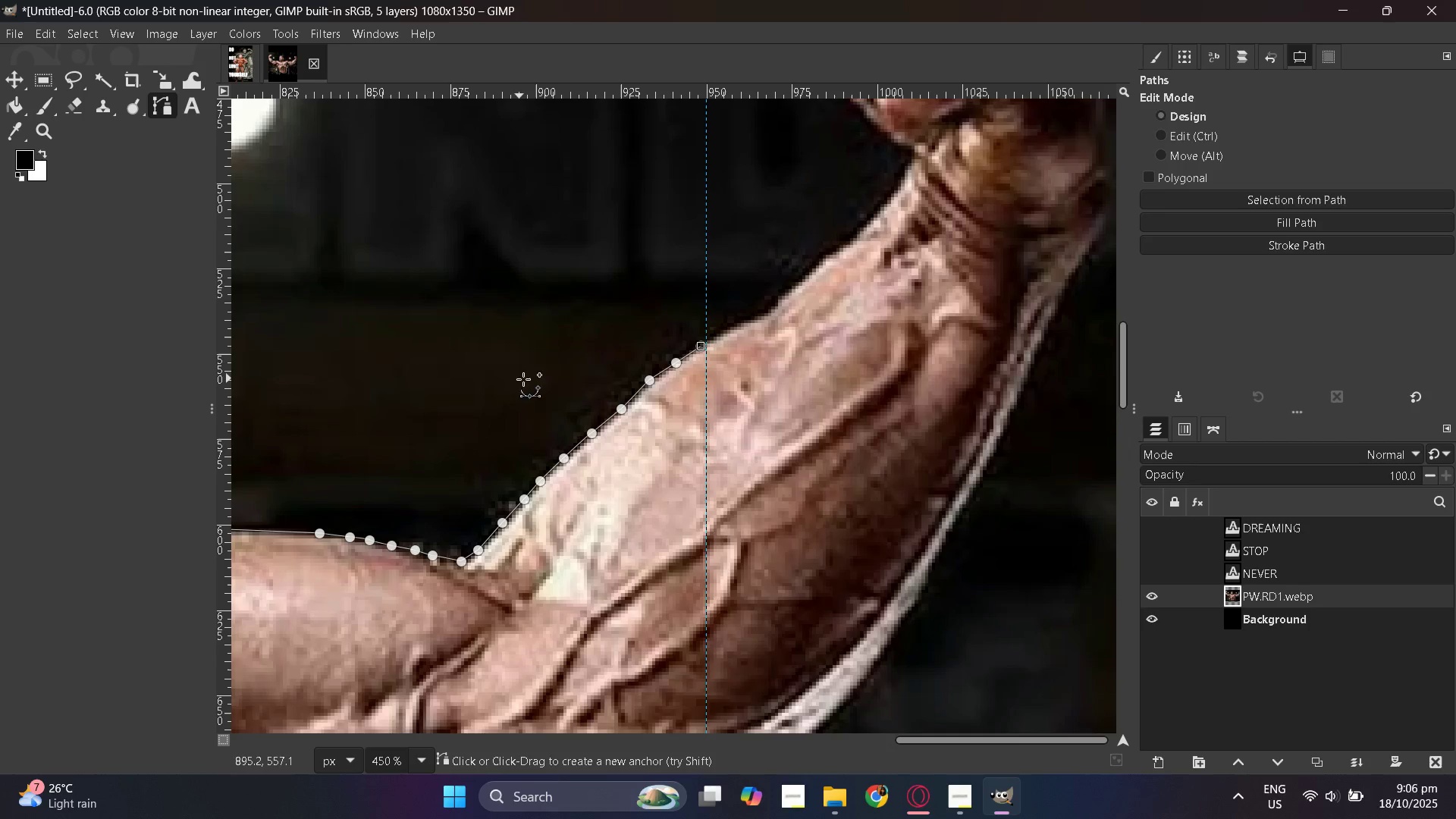 
hold_key(key=ControlLeft, duration=0.71)
scroll: coordinate [728, 496], scroll_direction: up, amount: 12.0
 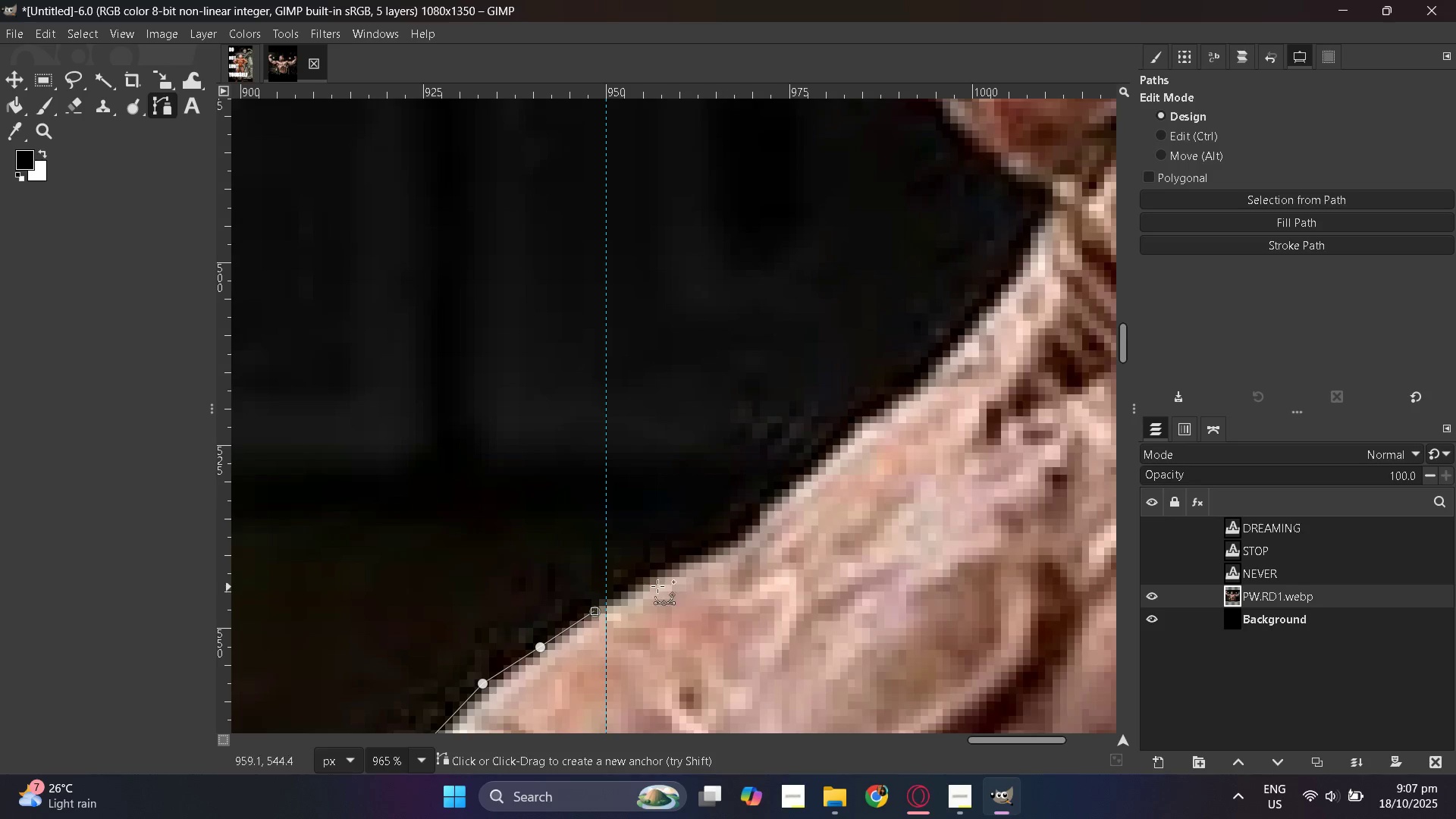 
hold_key(key=ControlLeft, duration=0.39)
 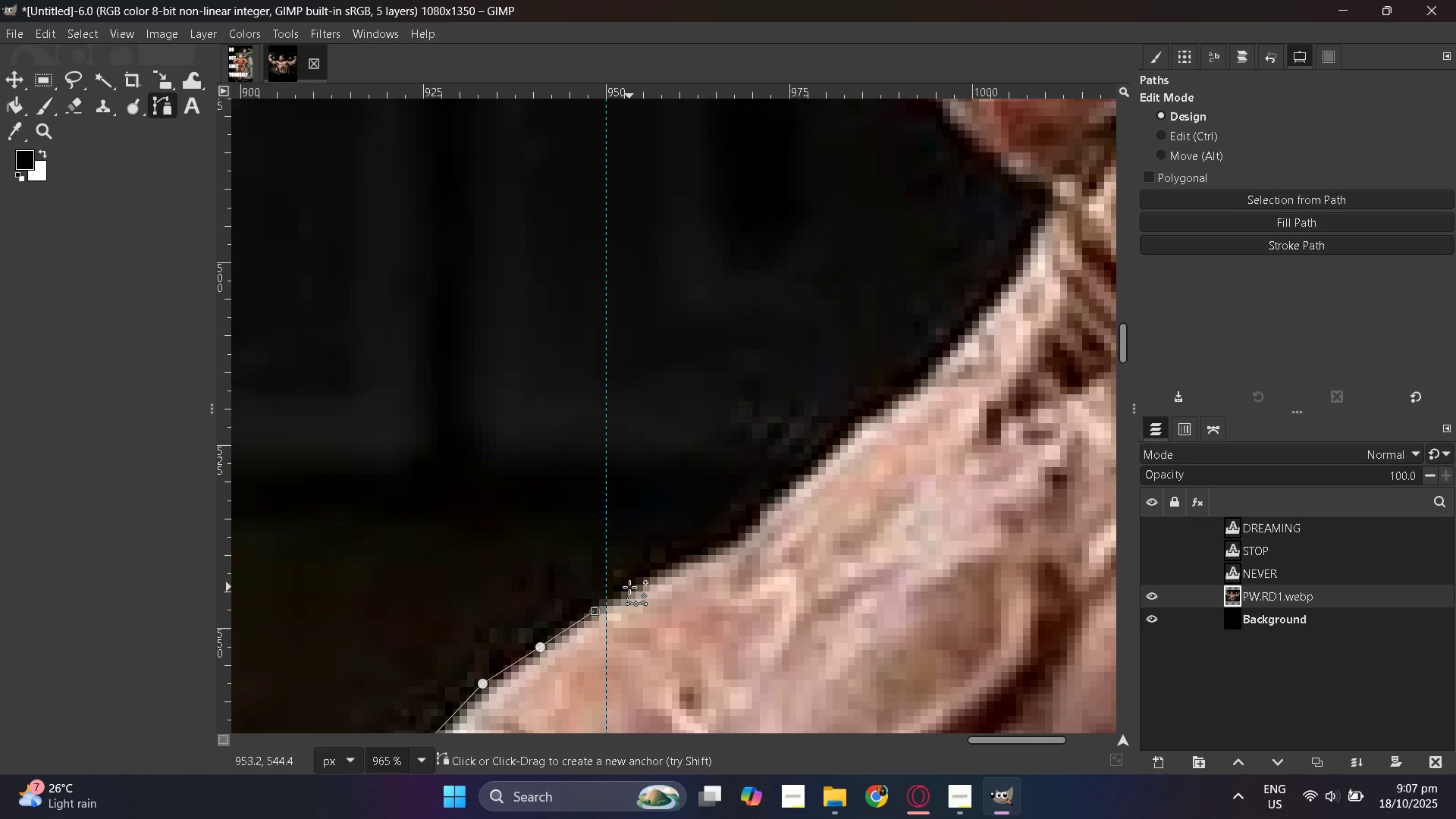 
left_click([629, 587])
 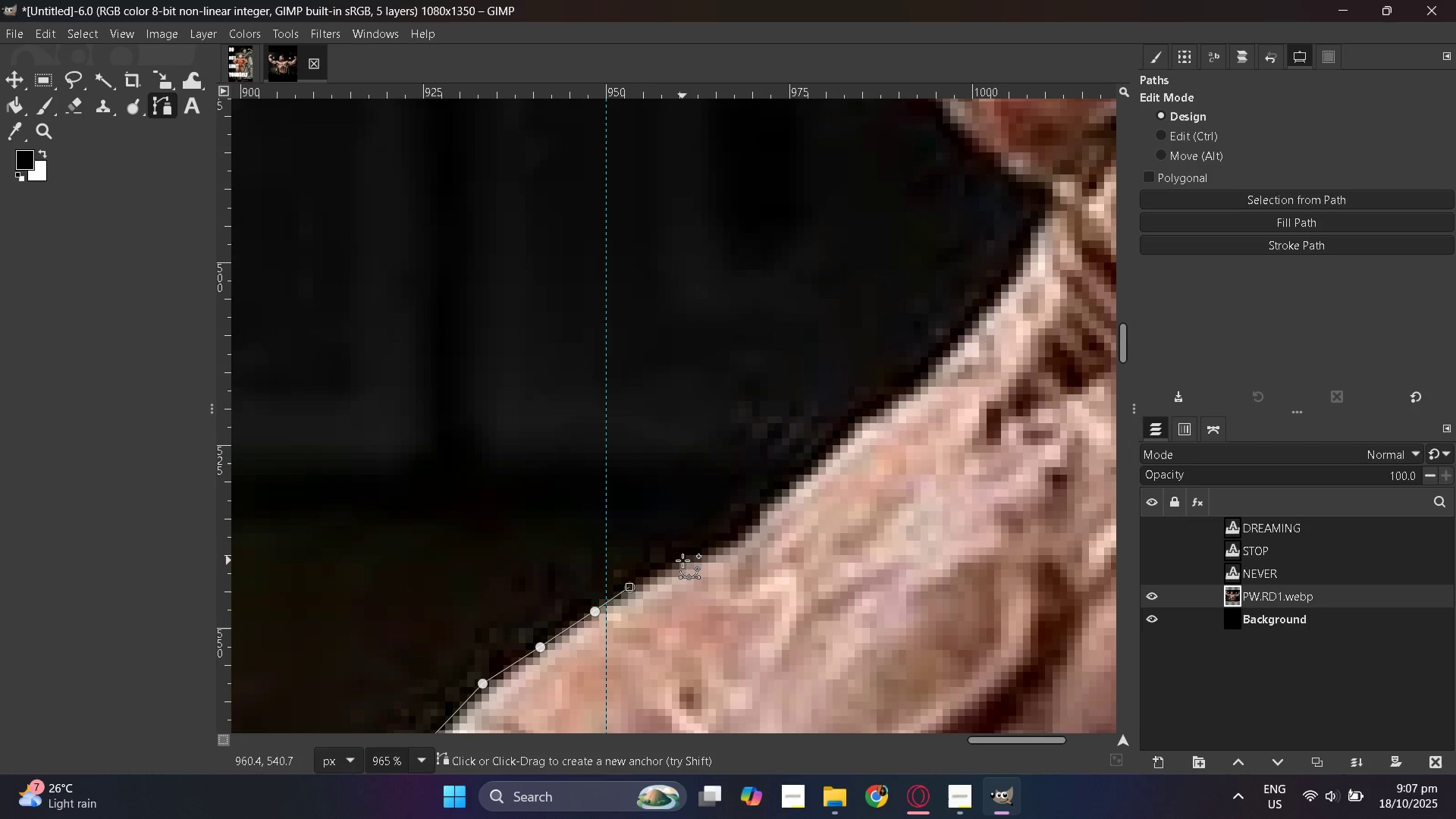 
left_click([682, 560])
 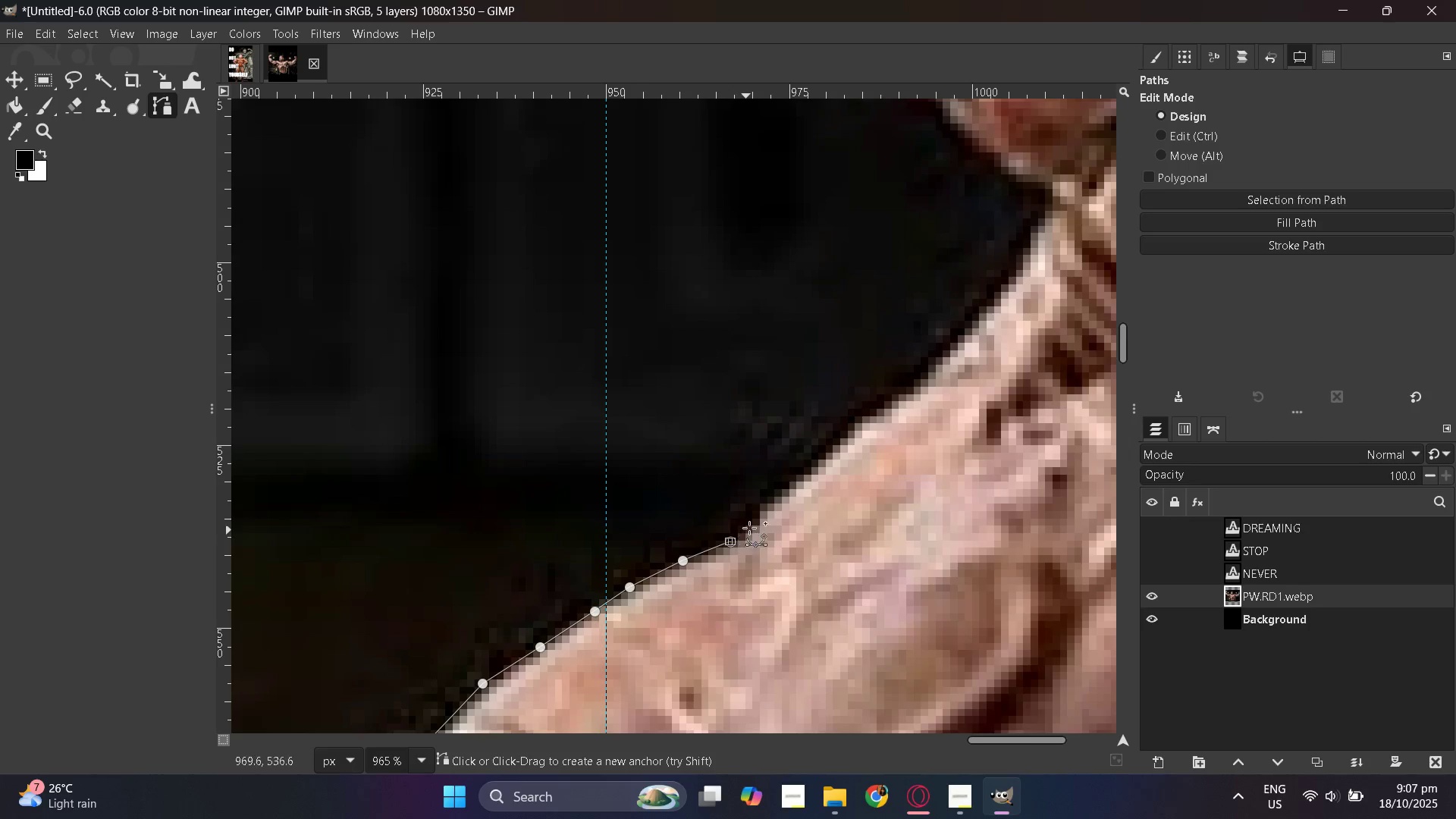 
double_click([755, 521])
 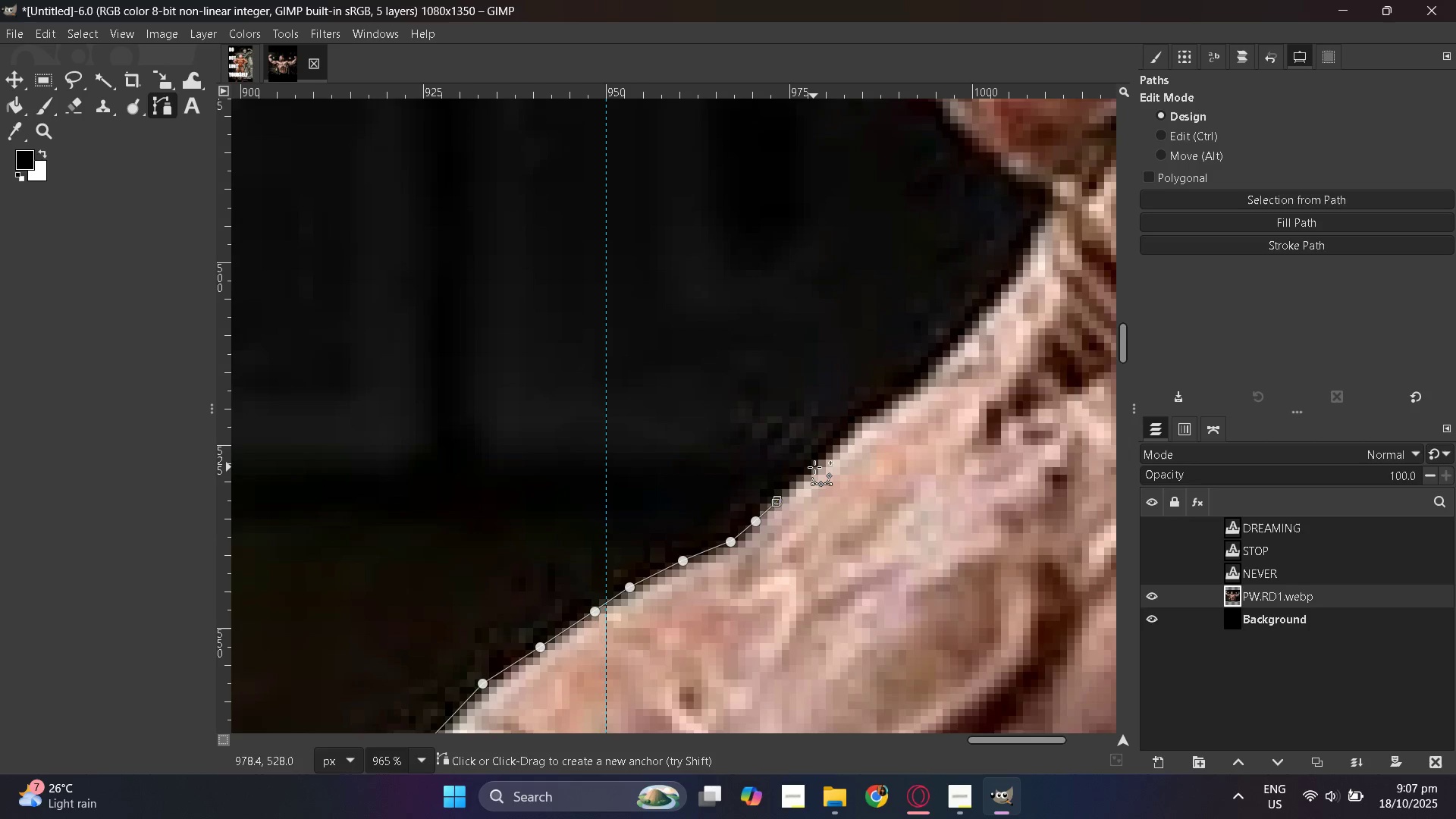 
left_click([815, 467])
 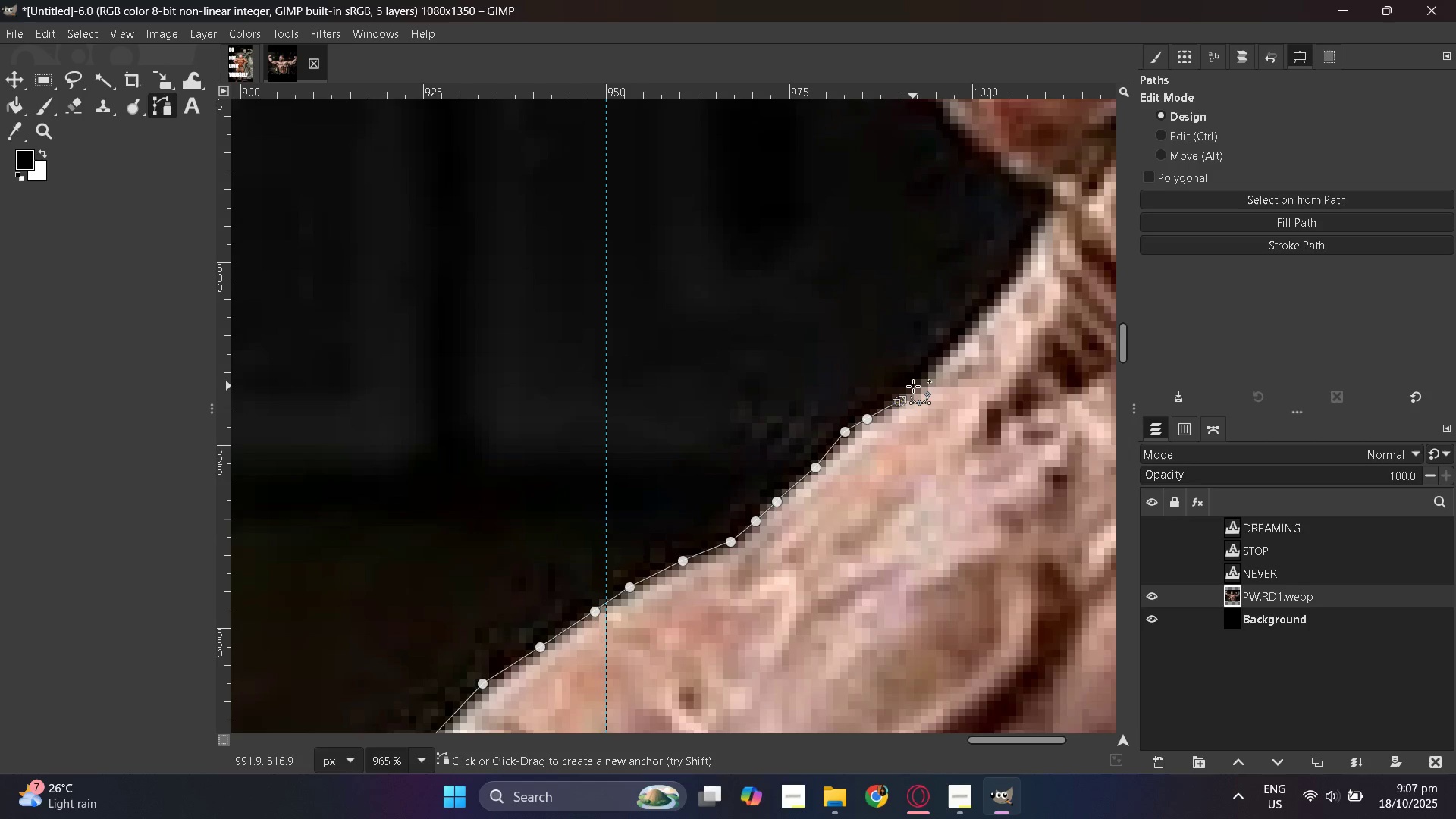 
left_click([918, 381])
 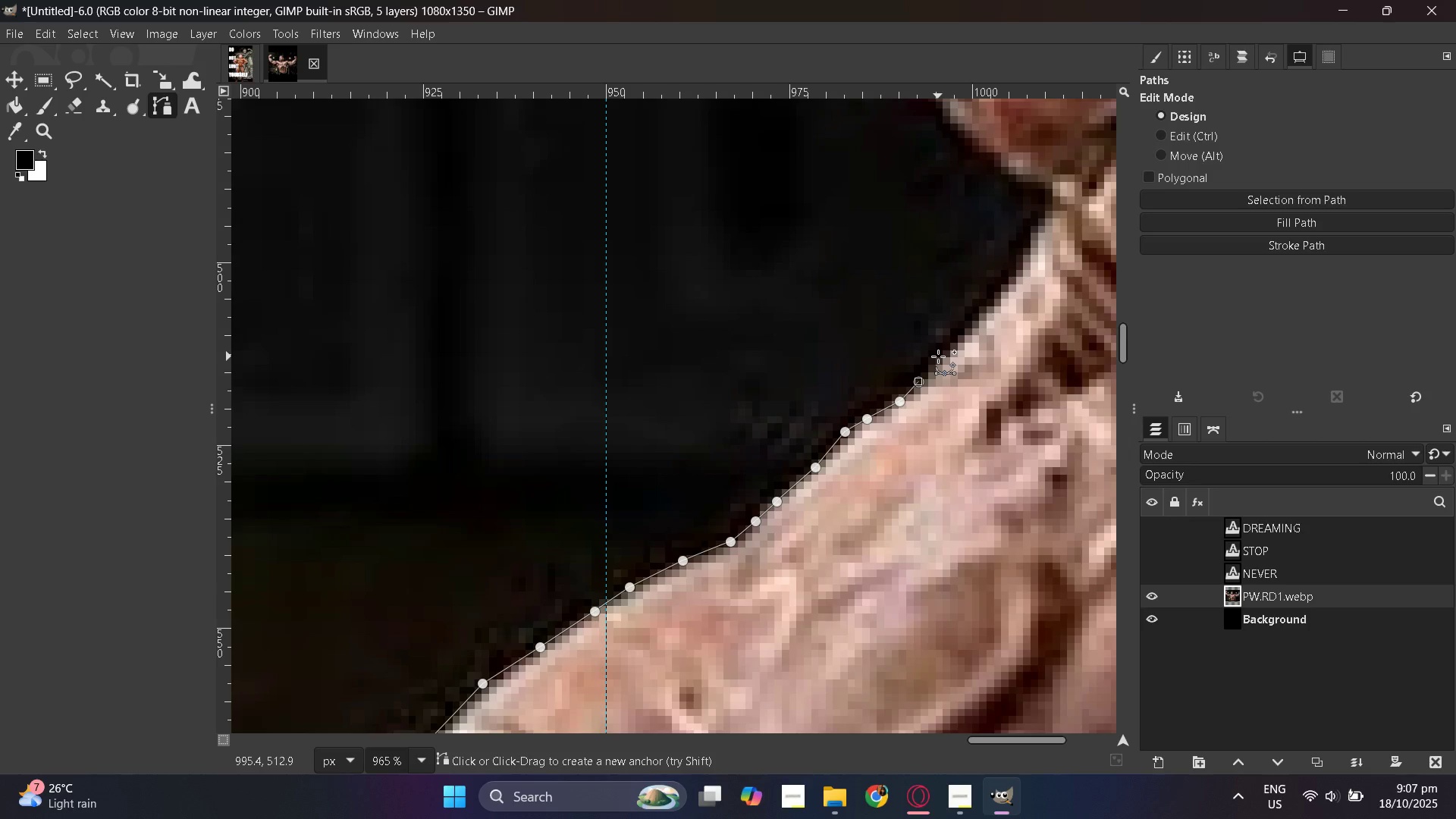 
wait(37.35)
 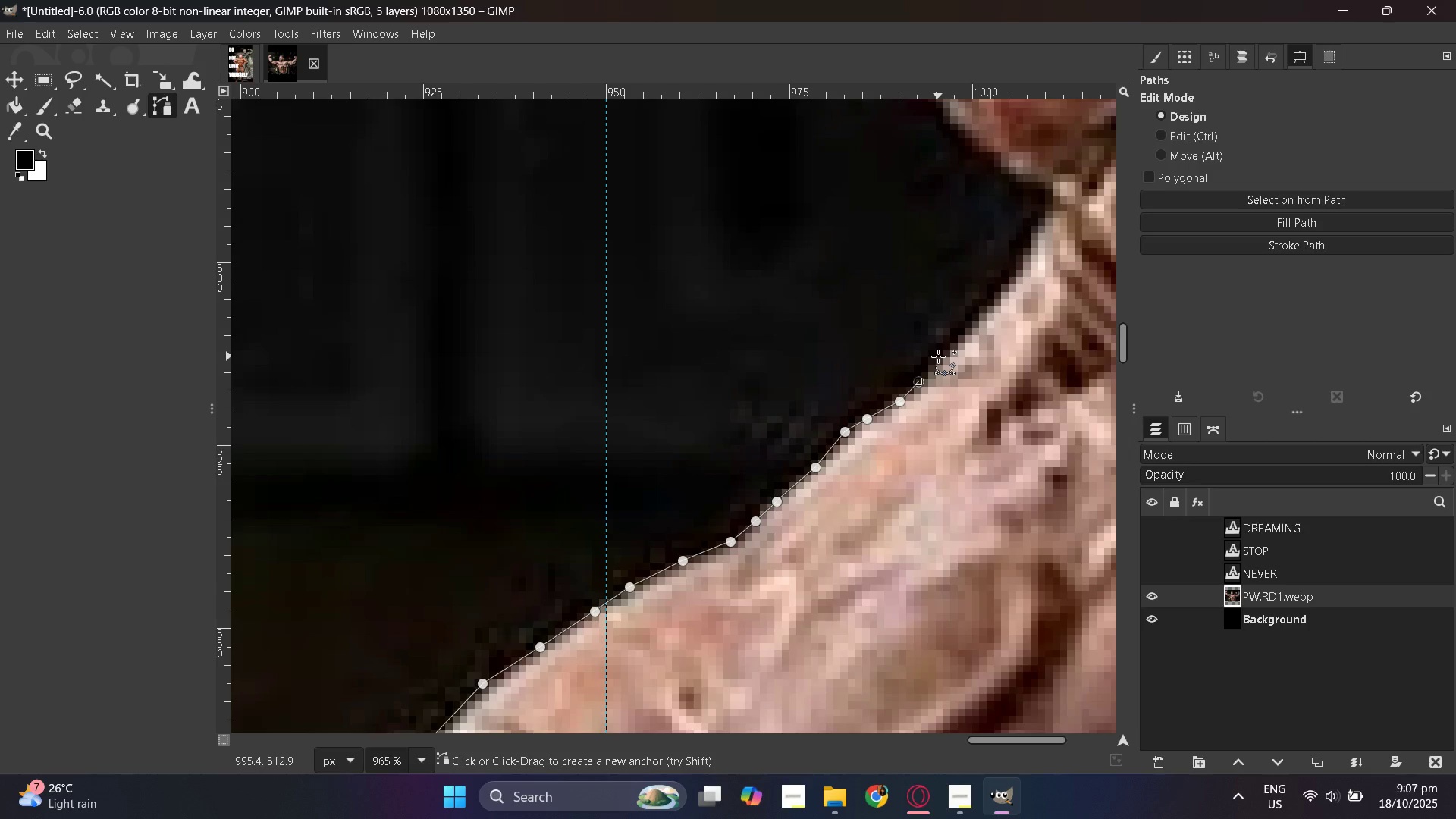 
hold_key(key=ControlLeft, duration=0.38)
scroll: coordinate [800, 444], scroll_direction: up, amount: 3.0
 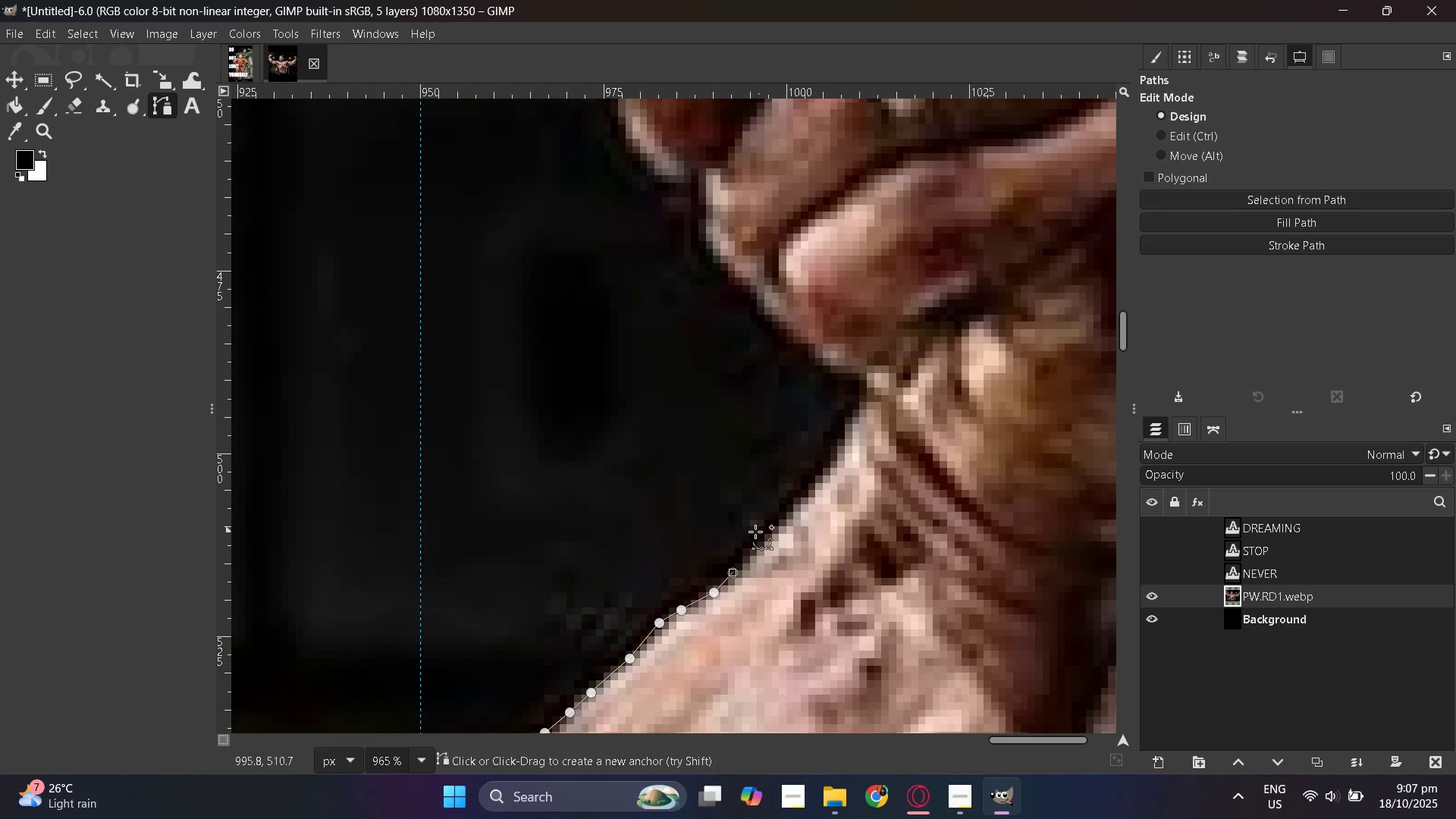 
hold_key(key=ControlLeft, duration=0.35)
 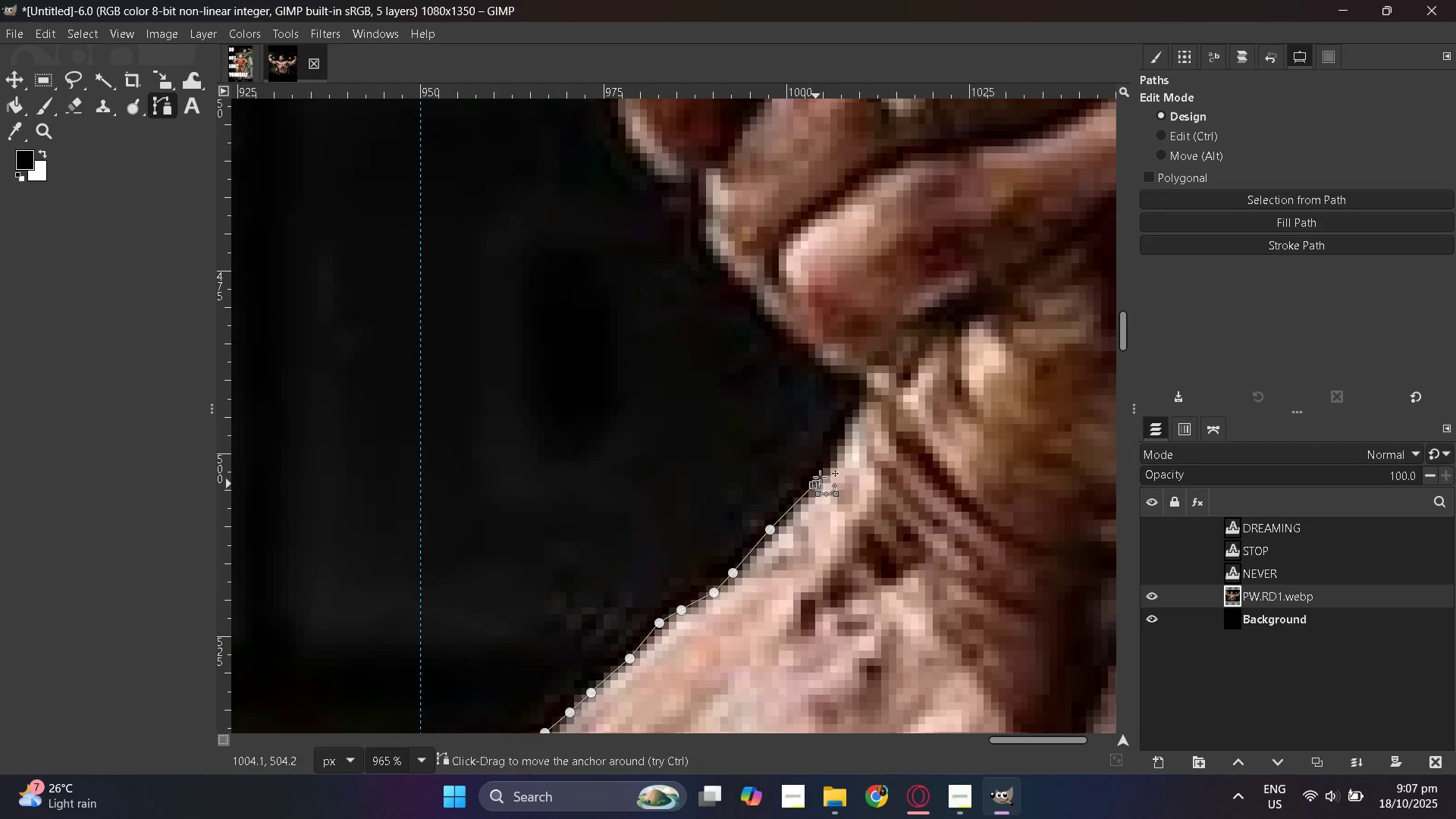 
triple_click([845, 430])
 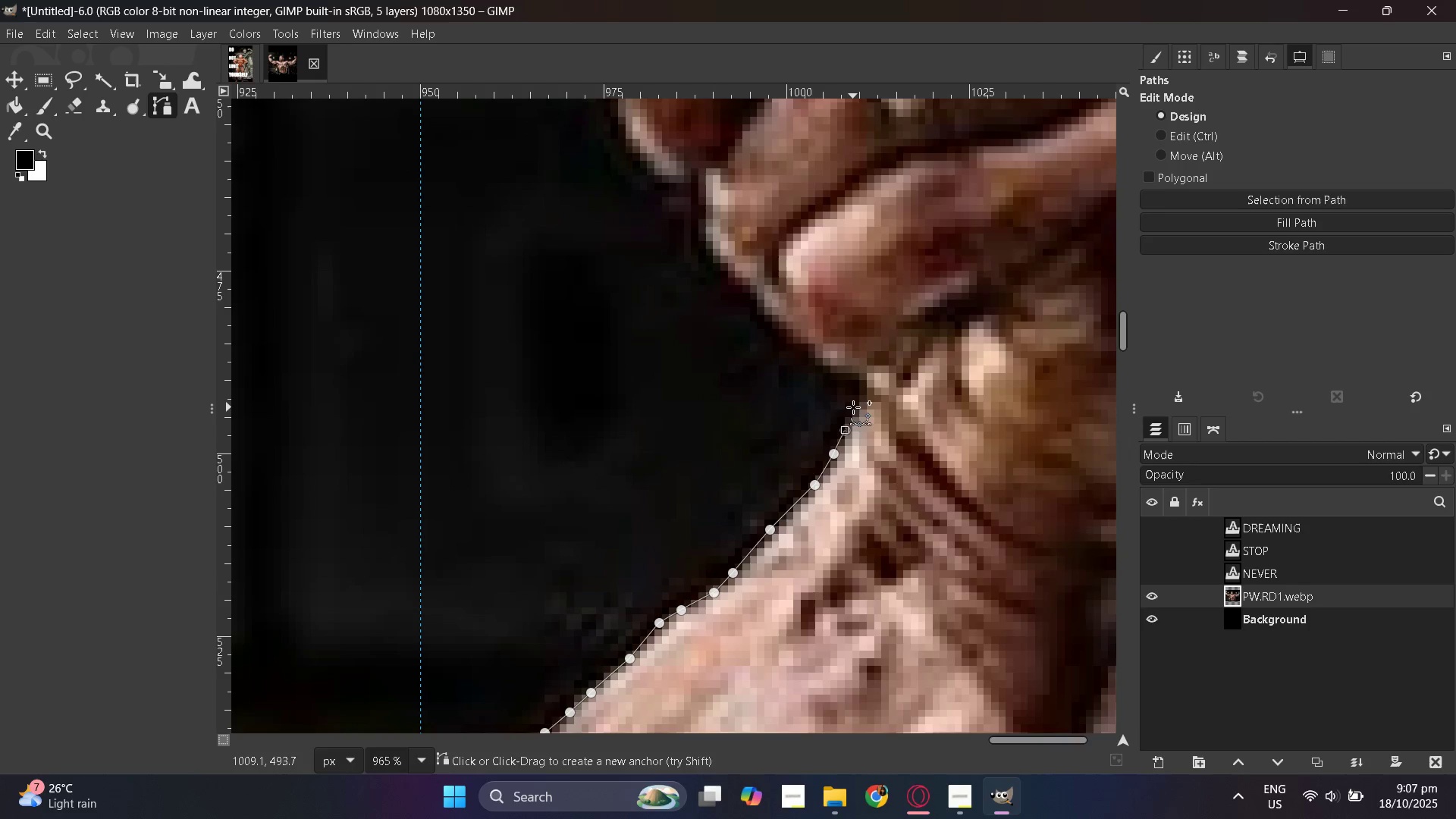 
left_click([853, 407])
 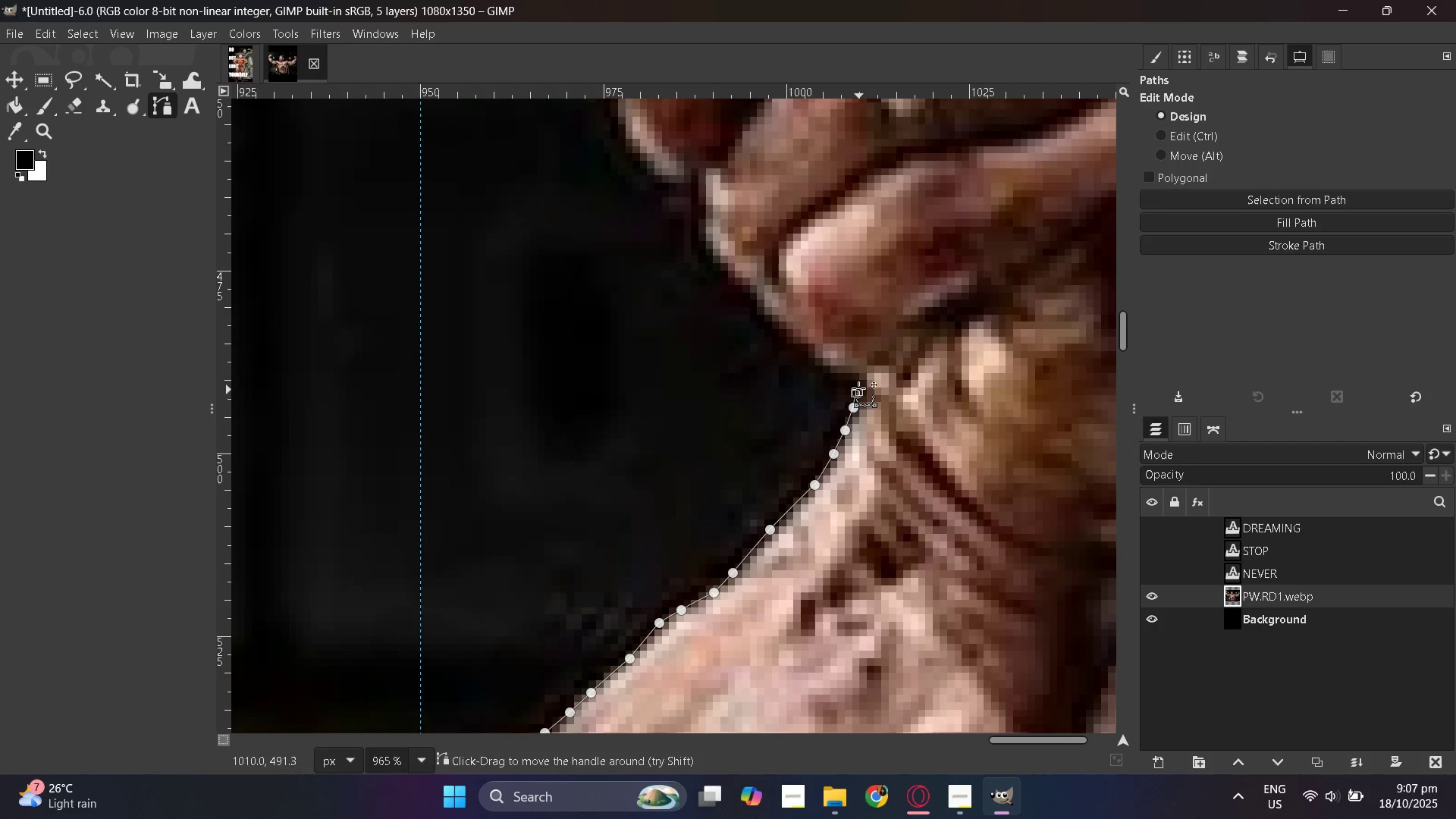 
scroll: coordinate [817, 378], scroll_direction: up, amount: 2.0
 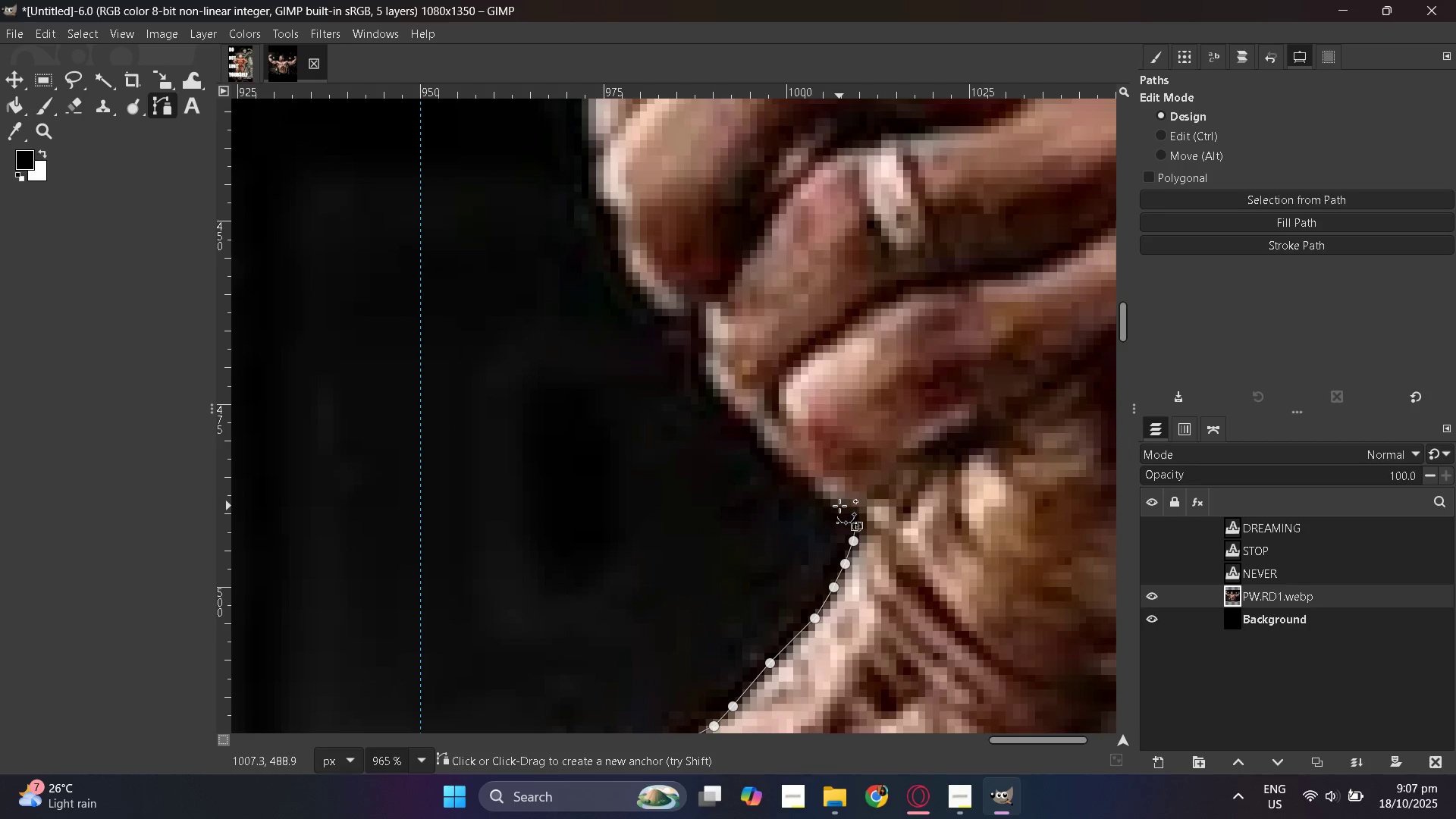 
double_click([813, 492])
 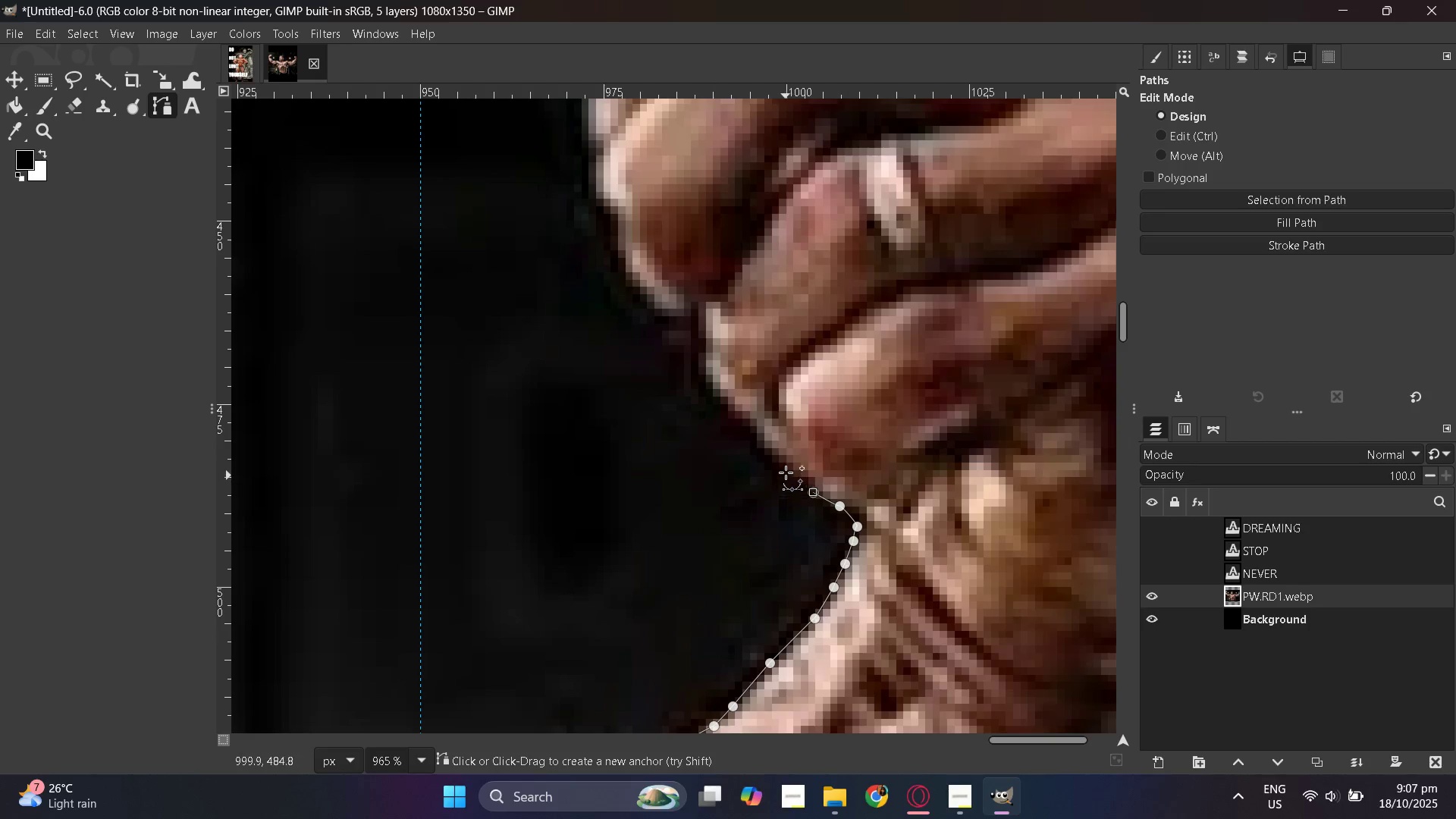 
left_click([786, 472])
 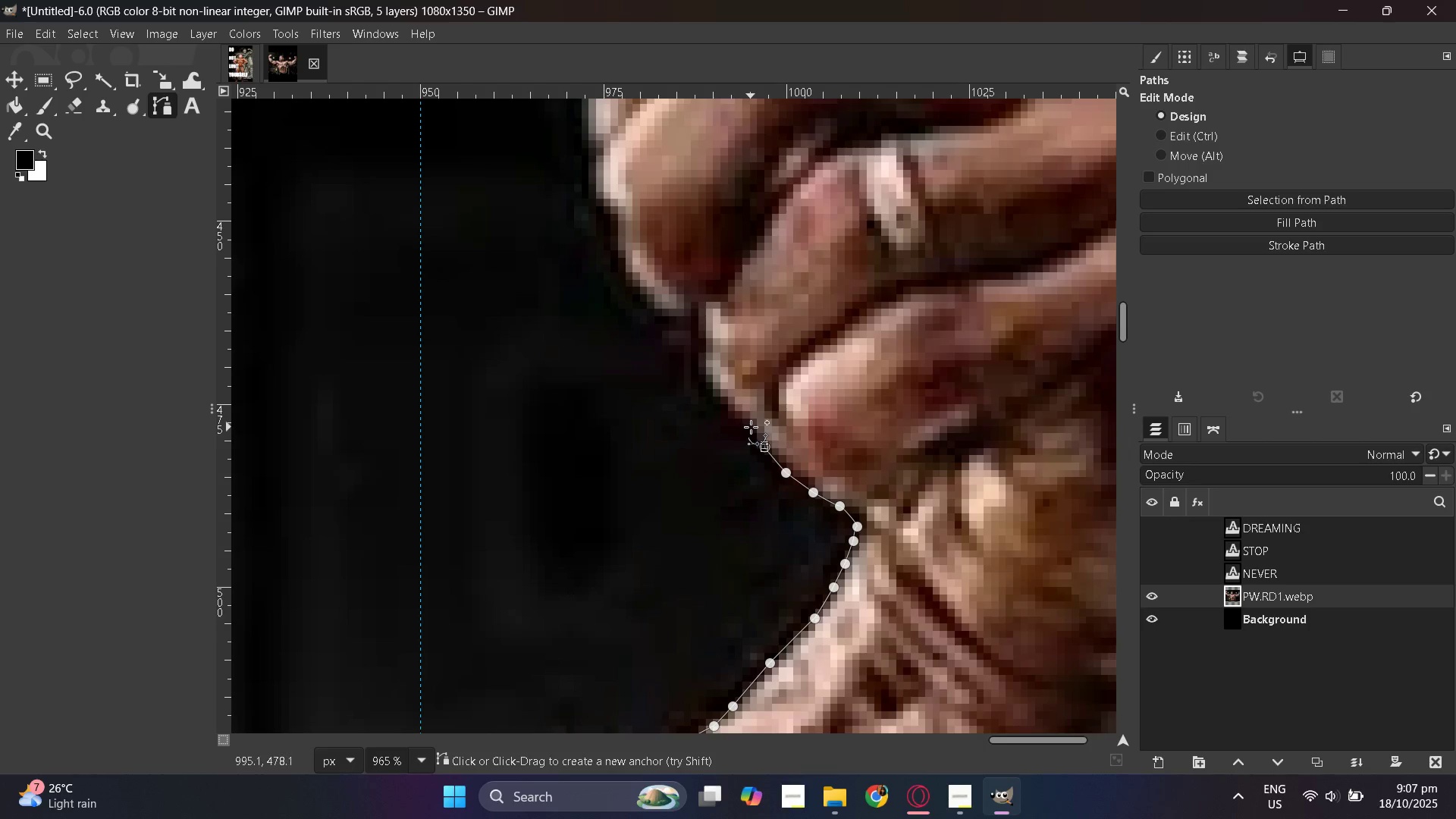 
double_click([748, 422])
 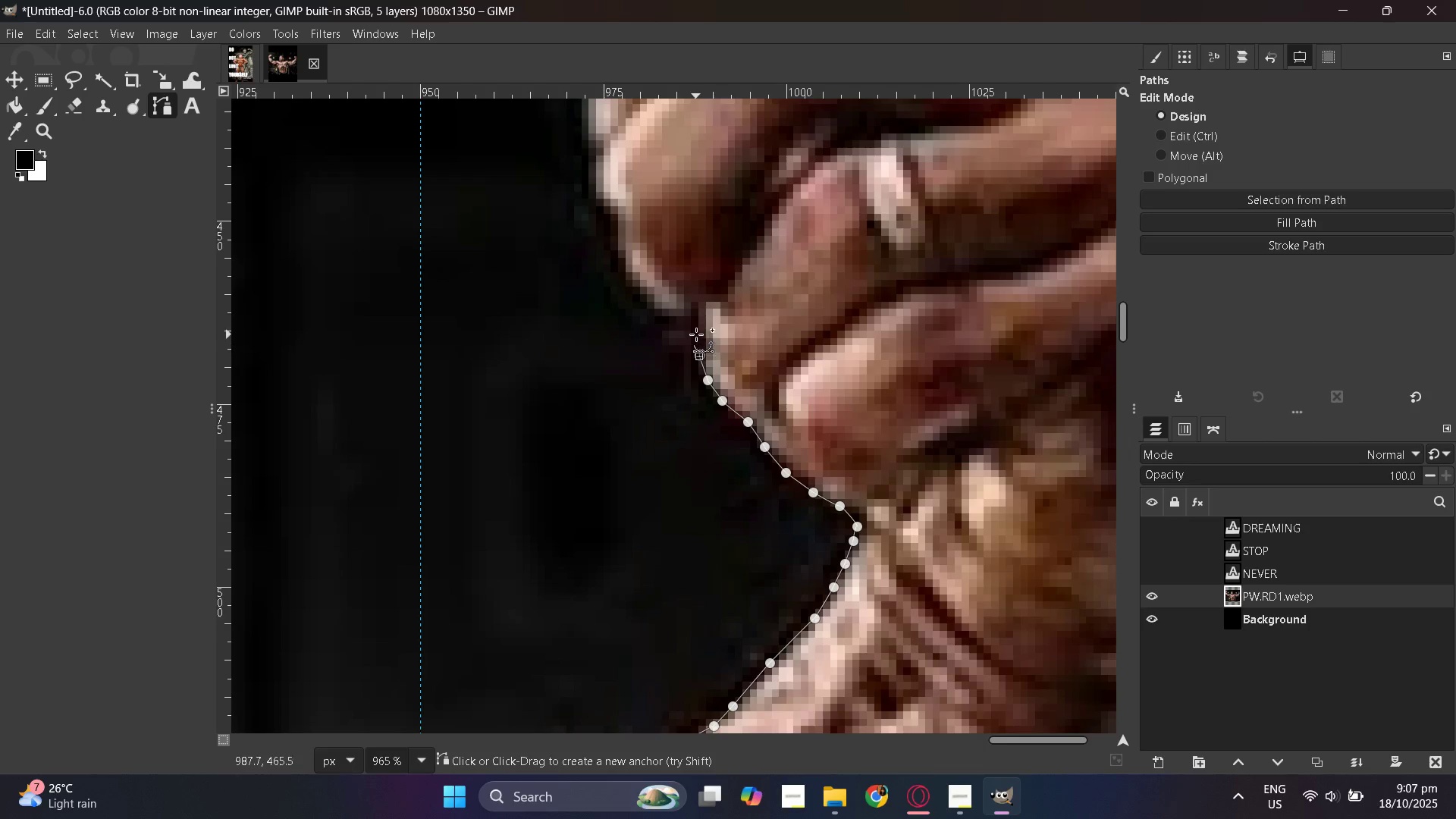 
triple_click([695, 319])
 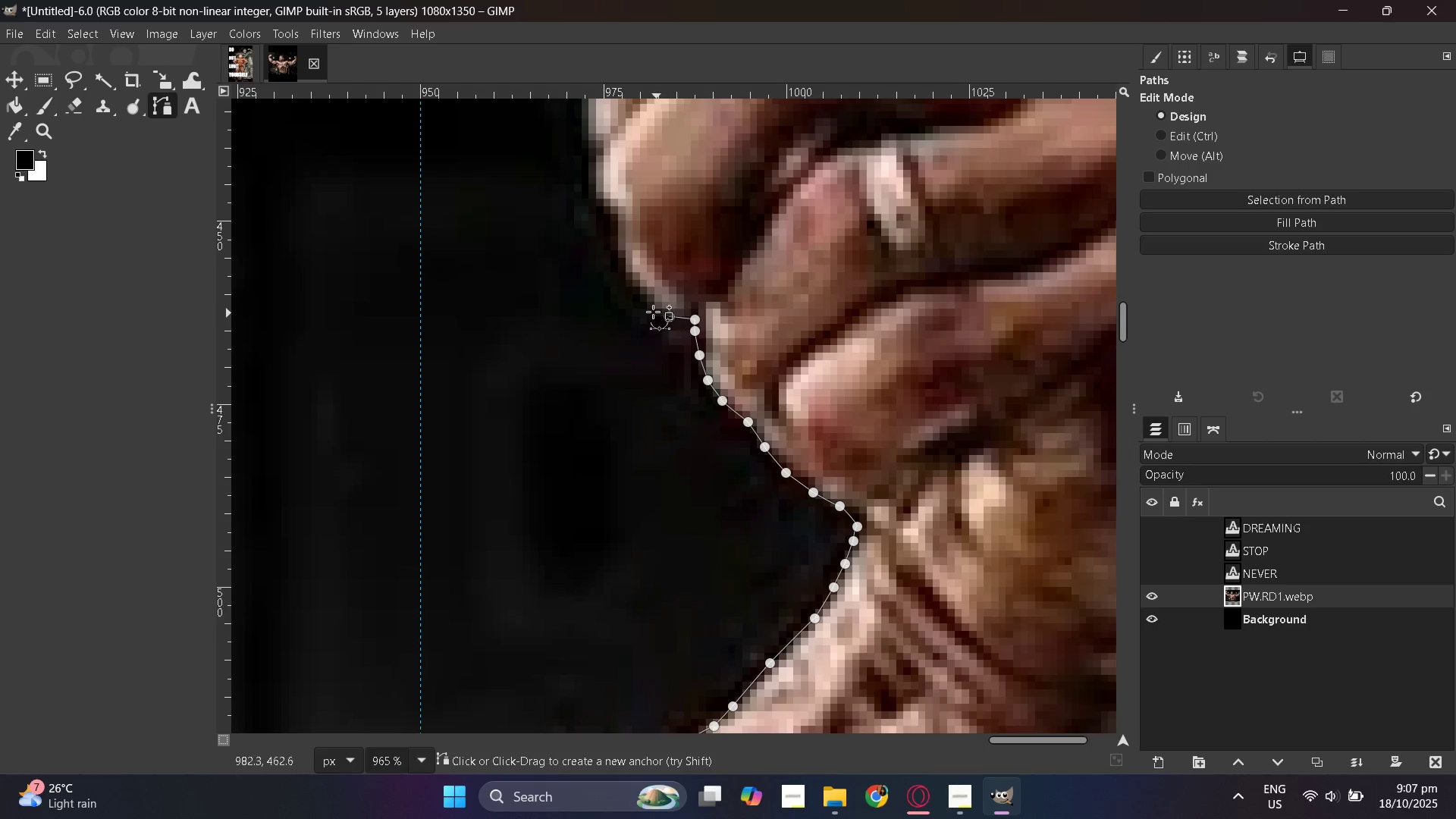 
double_click([648, 305])
 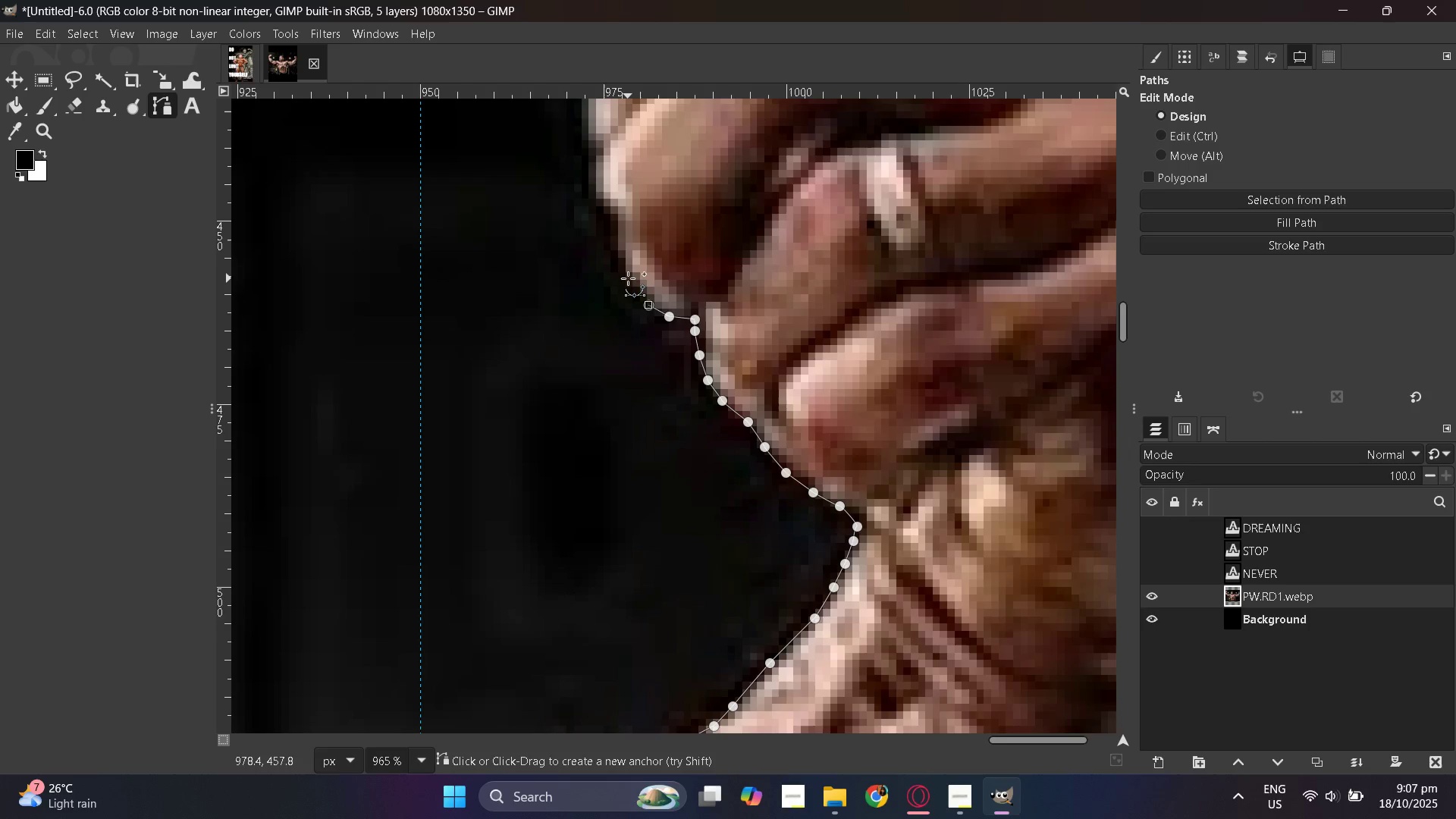 
left_click([628, 274])
 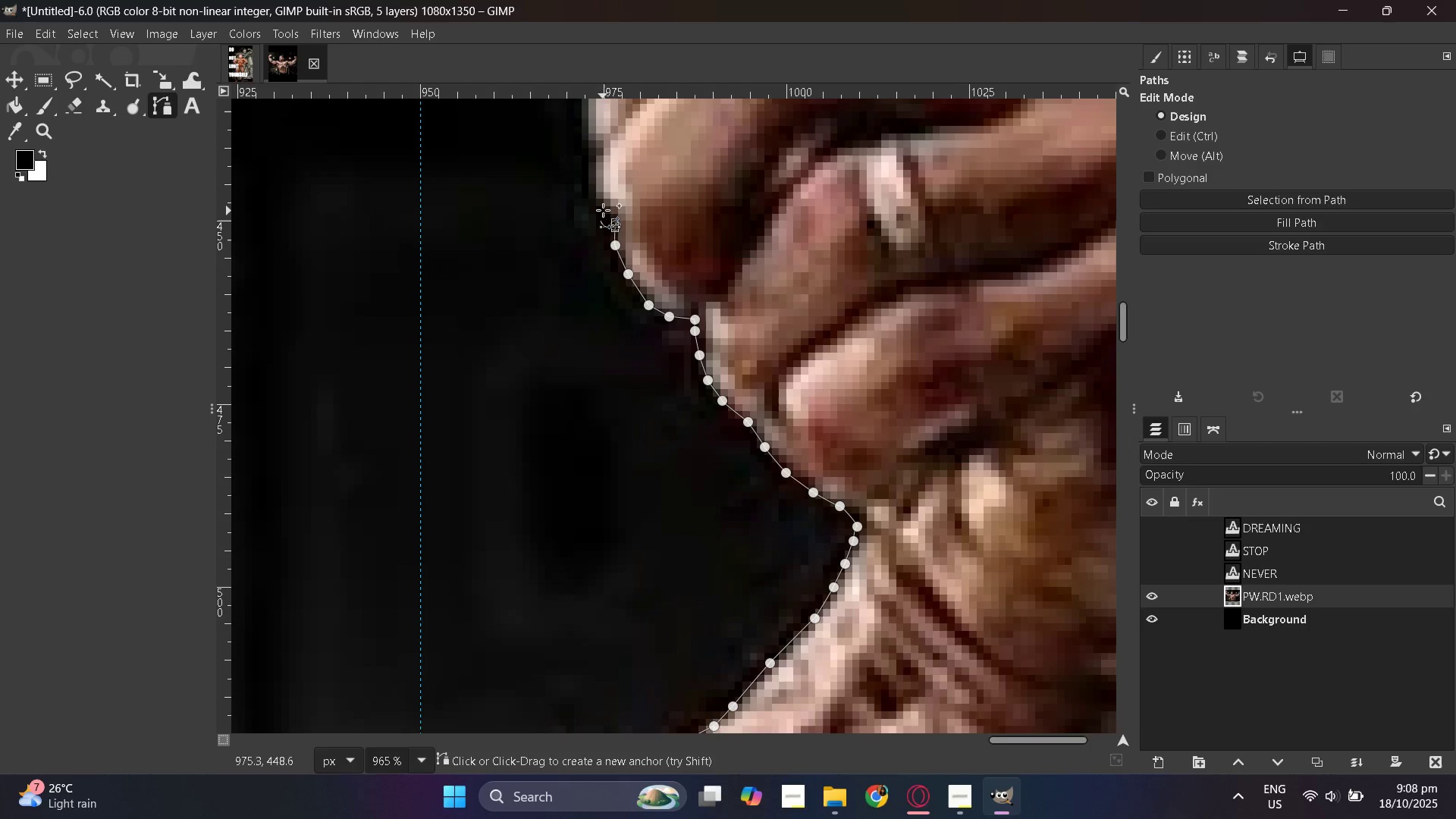 
left_click([601, 200])
 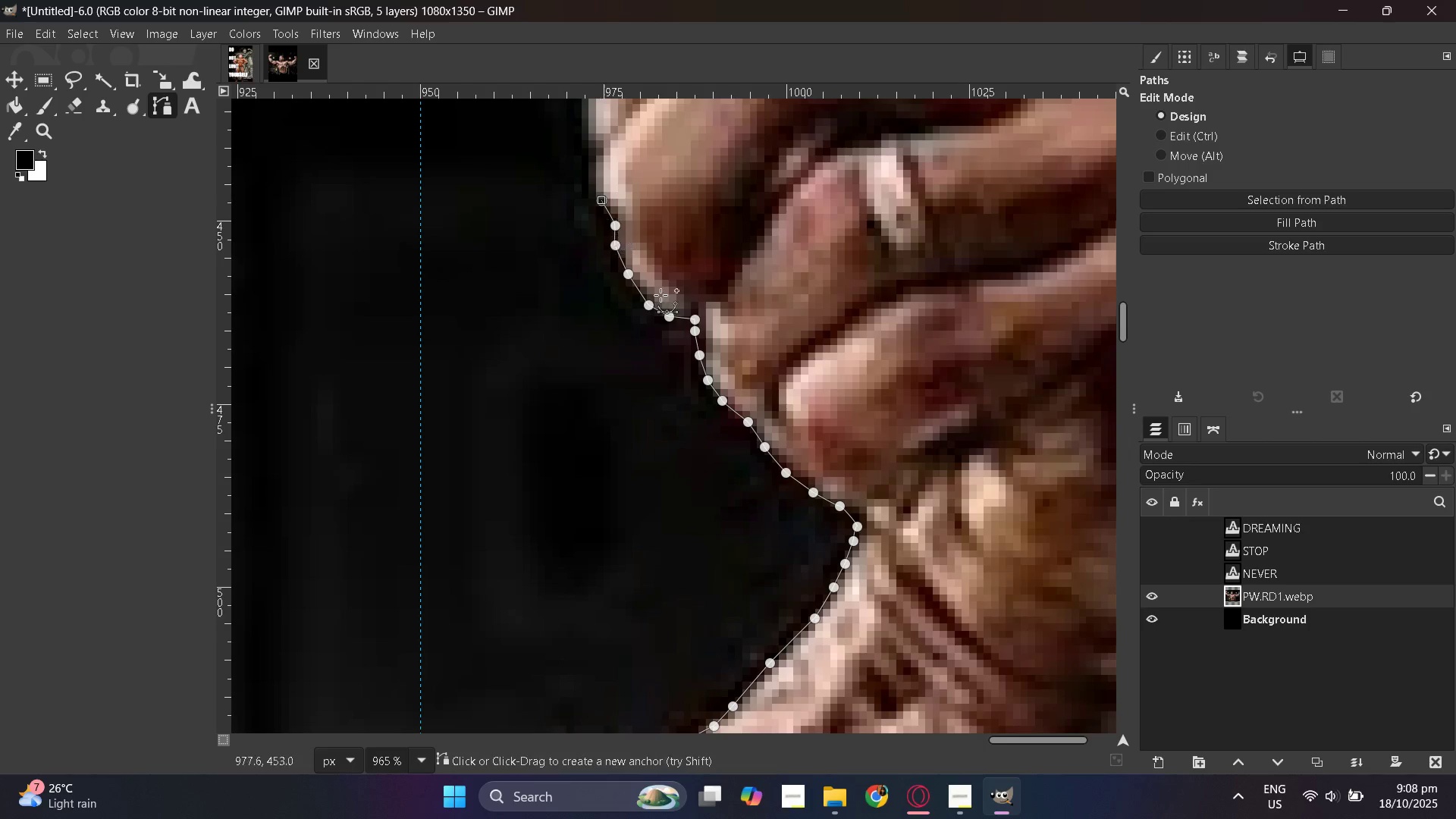 
scroll: coordinate [641, 452], scroll_direction: up, amount: 4.0
 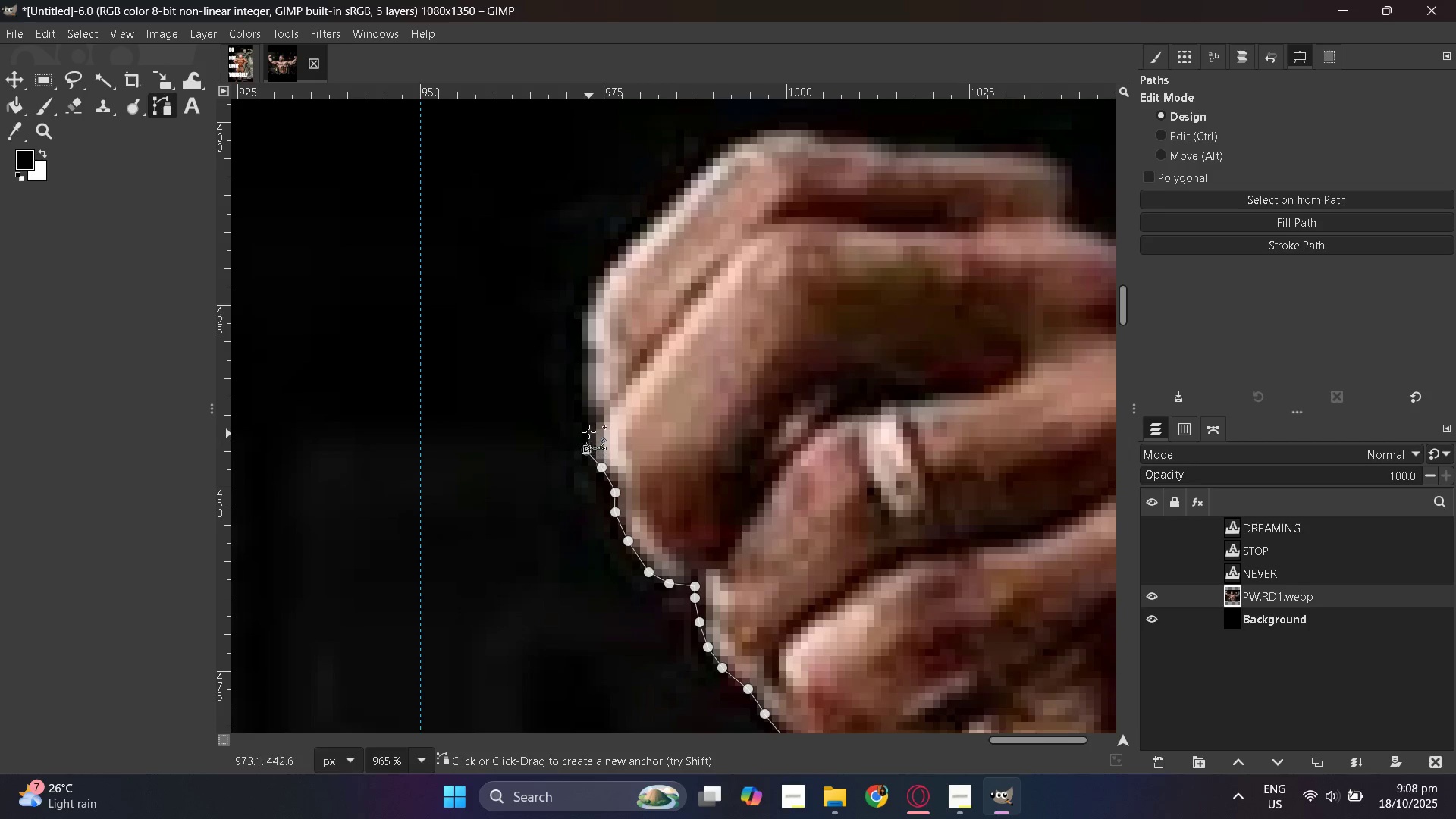 
triple_click([592, 403])
 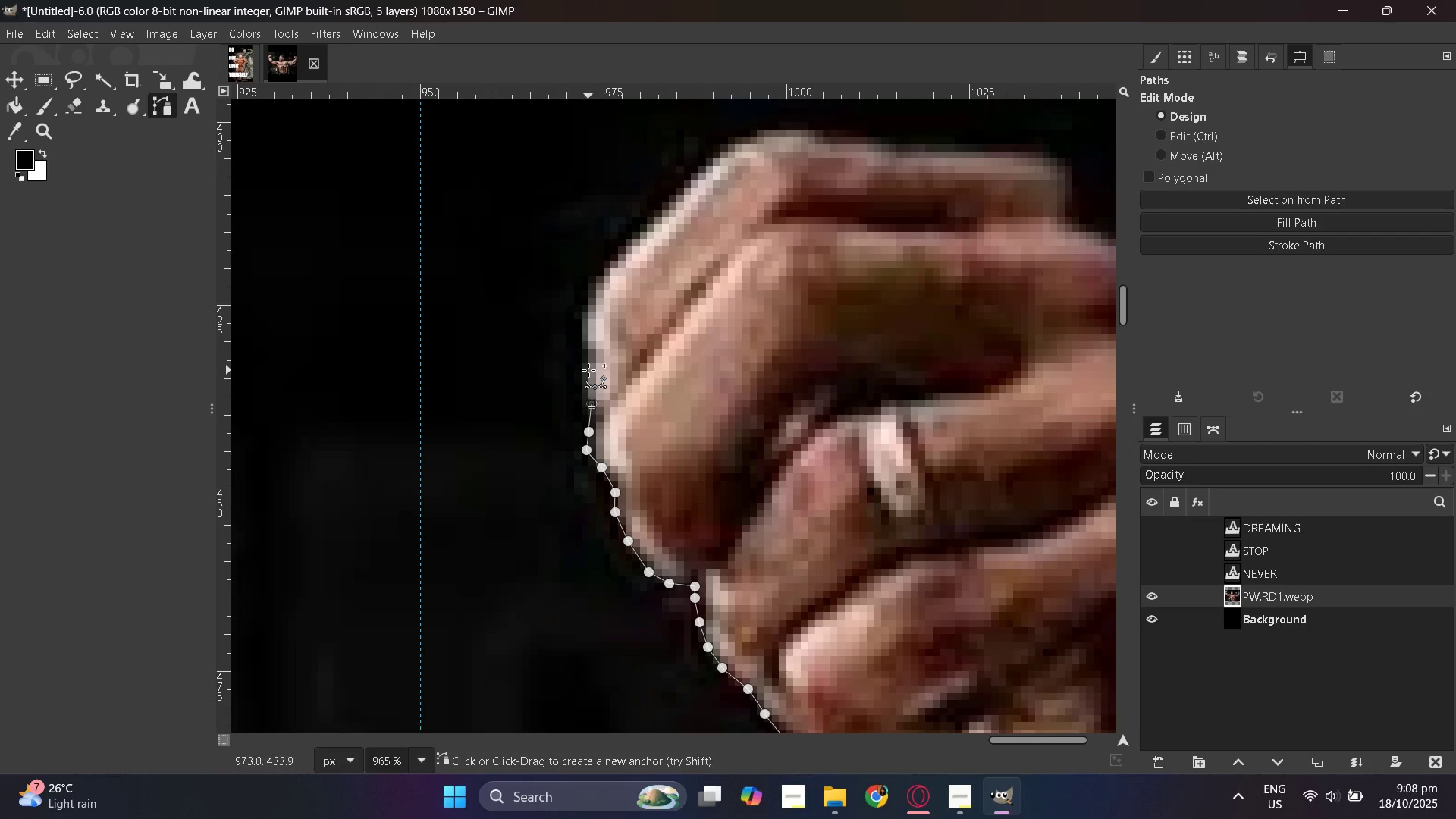 
left_click([588, 367])
 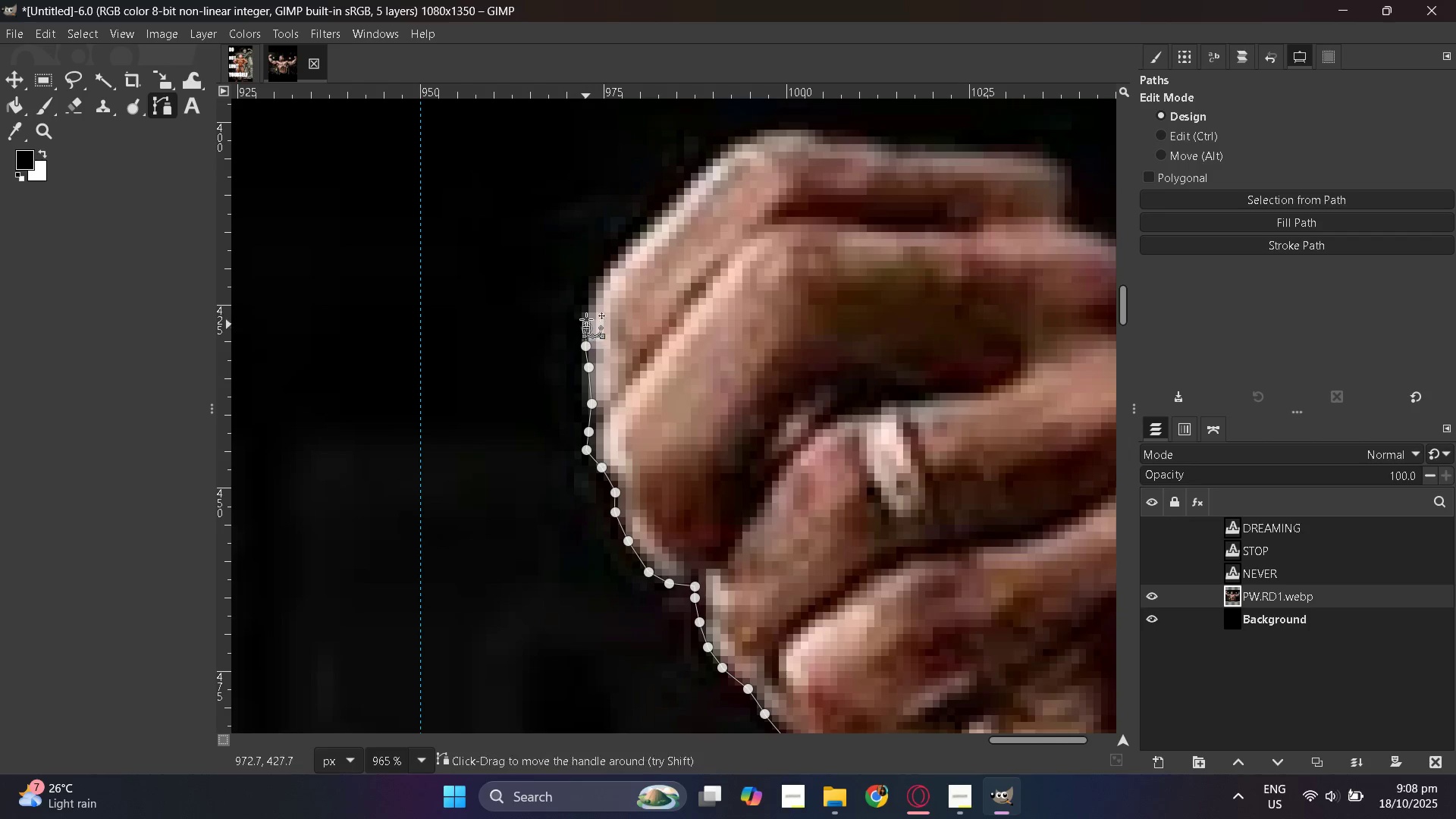 
triple_click([584, 310])
 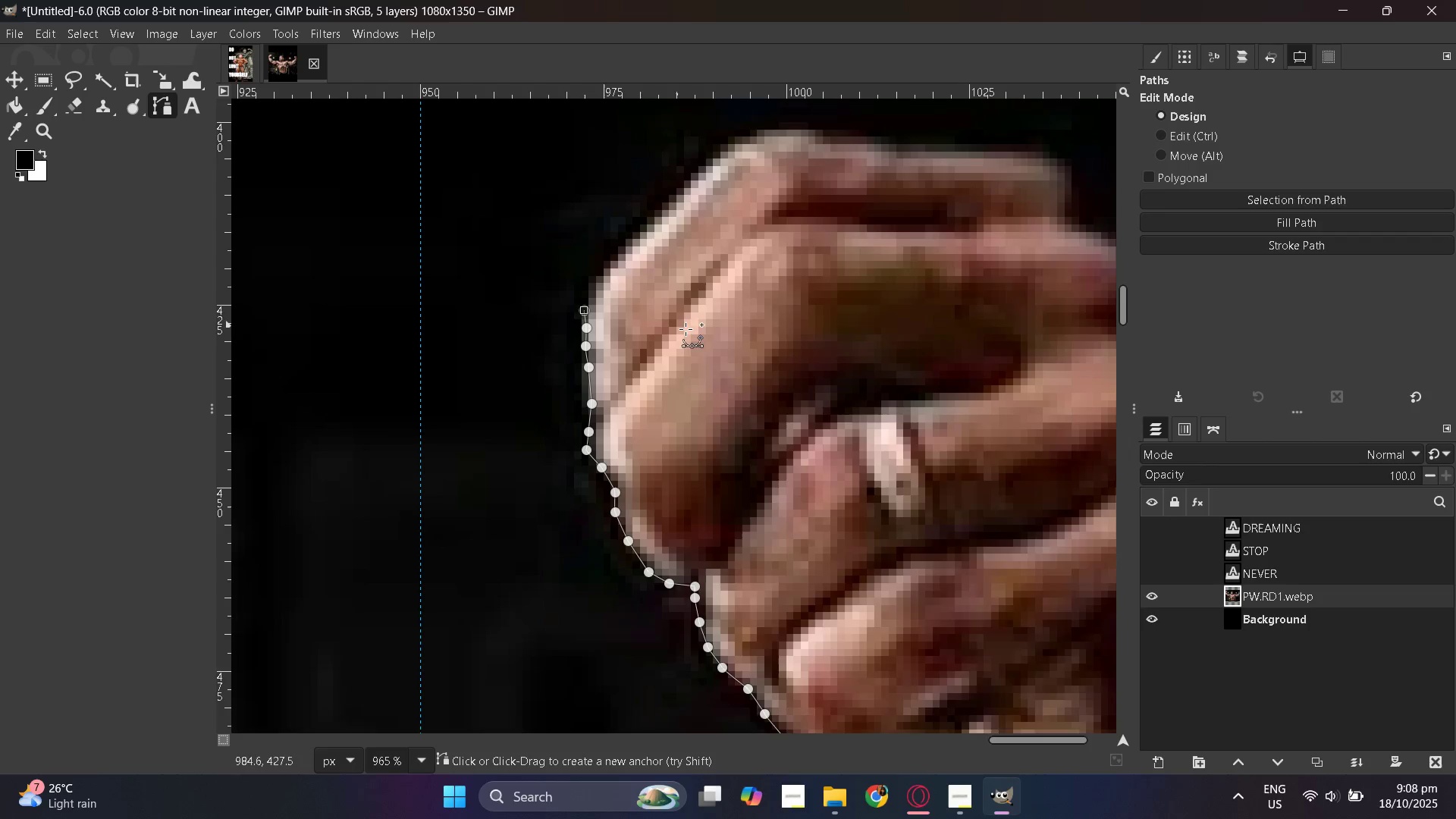 
scroll: coordinate [686, 334], scroll_direction: up, amount: 2.0
 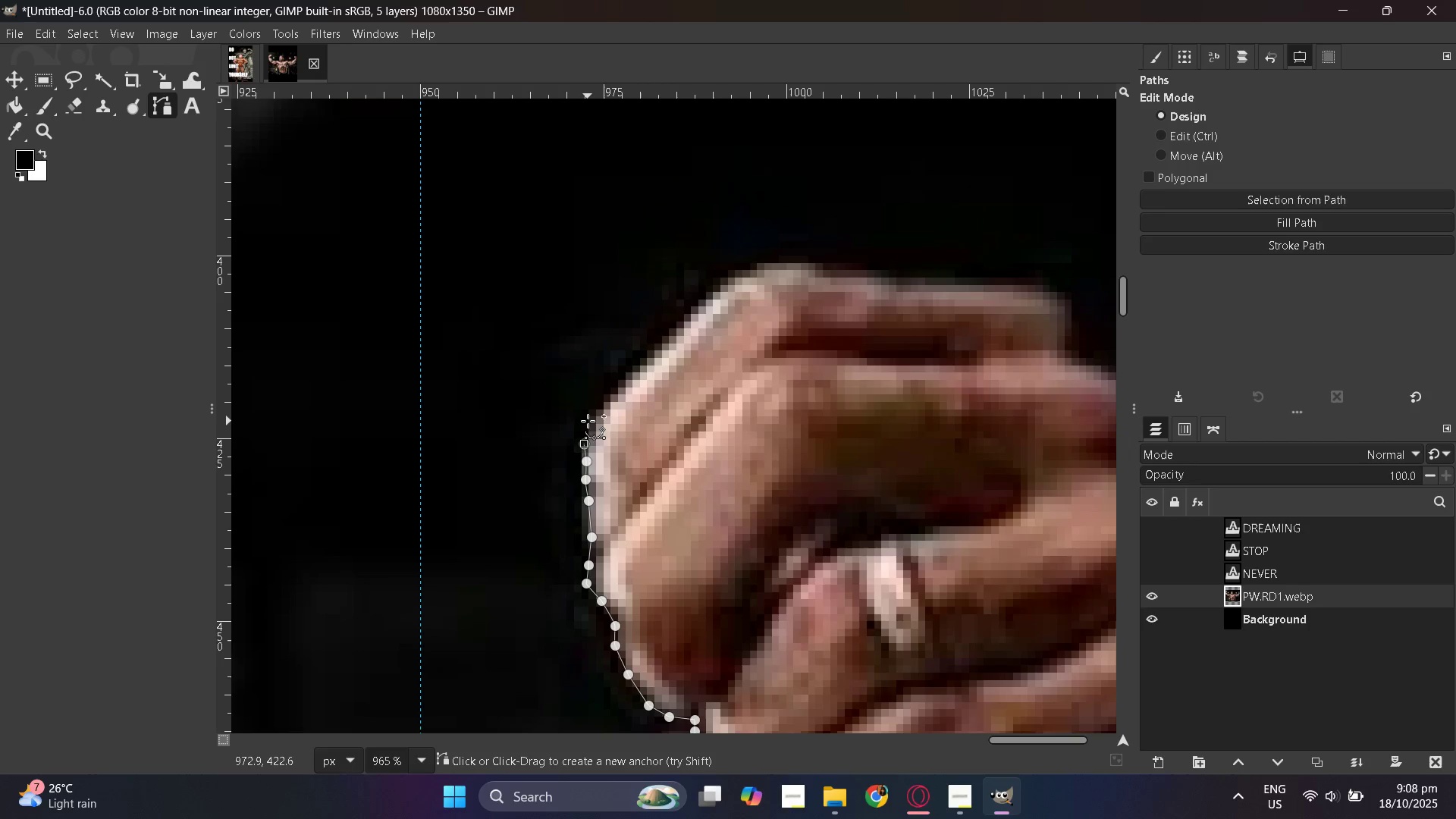 
left_click([588, 422])
 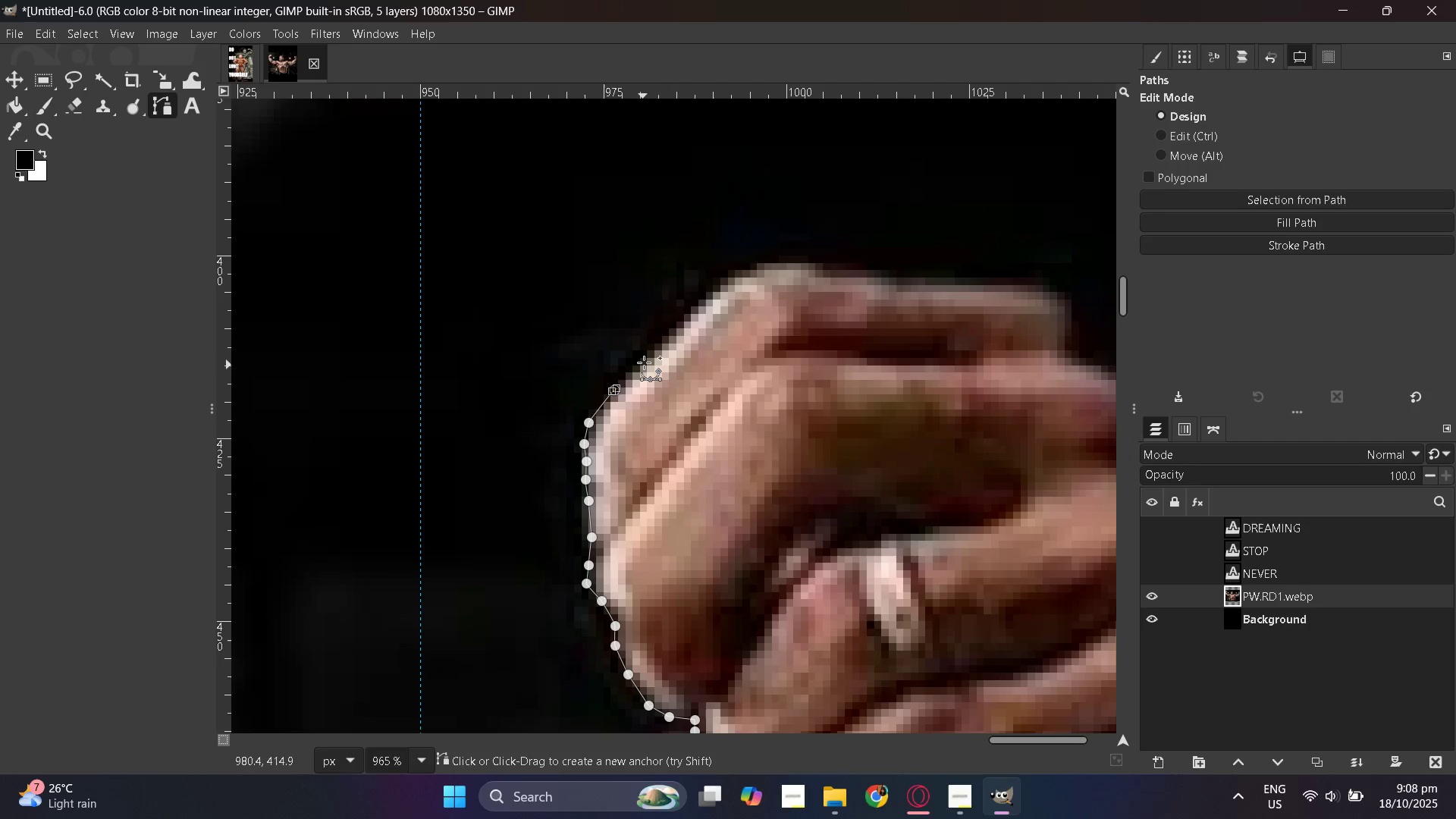 
left_click([648, 357])
 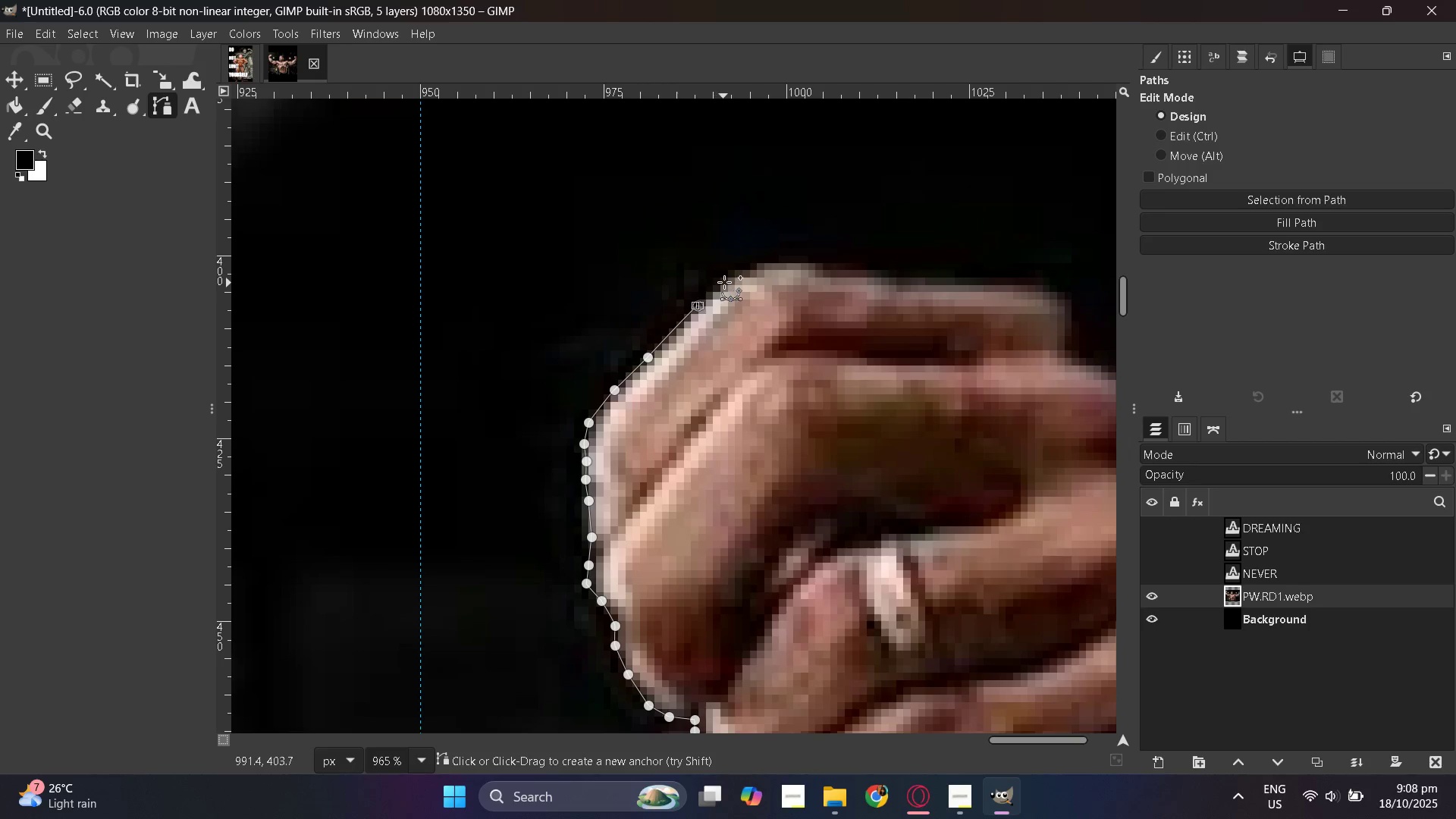 
left_click([748, 271])
 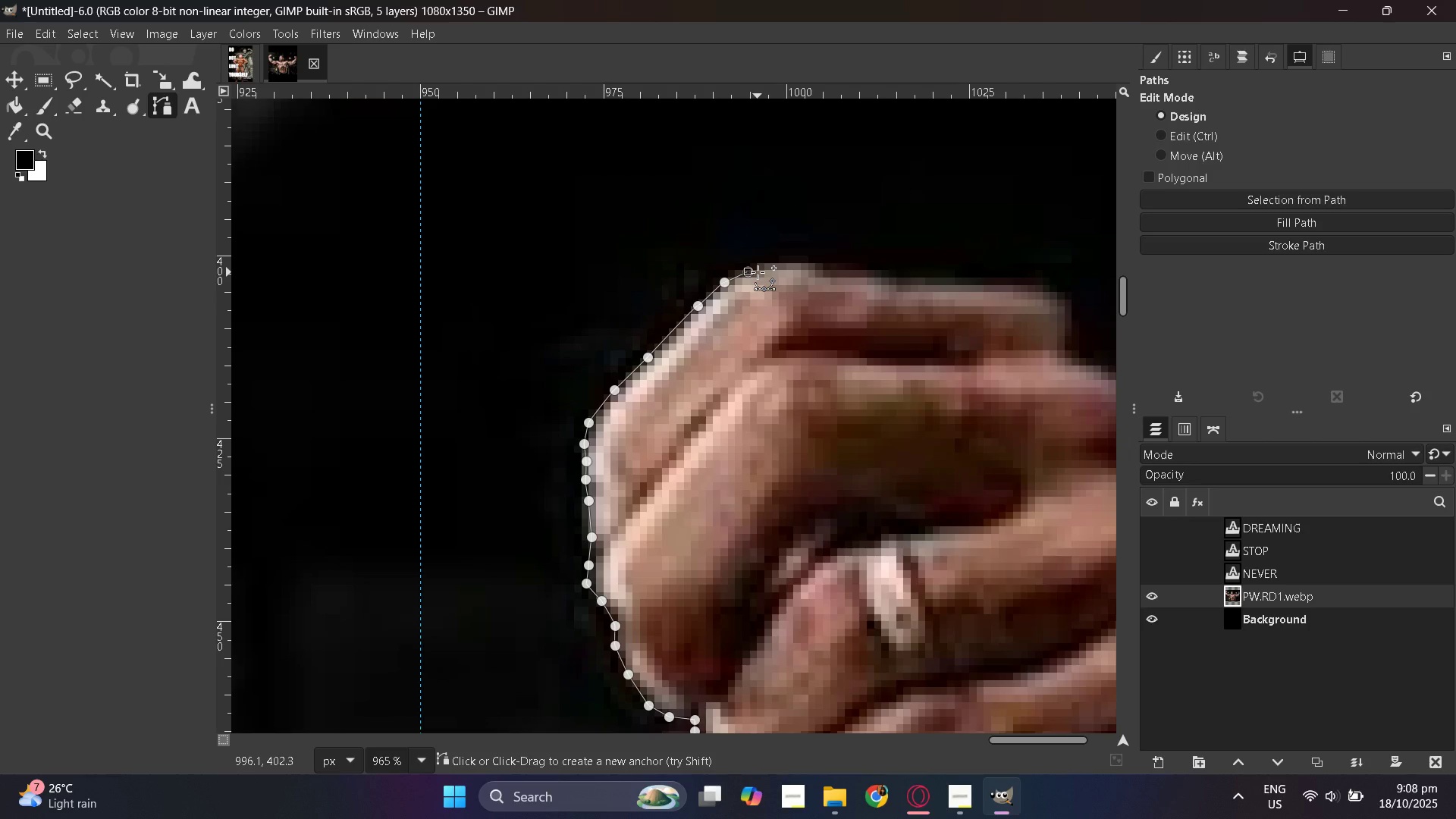 
wait(9.74)
 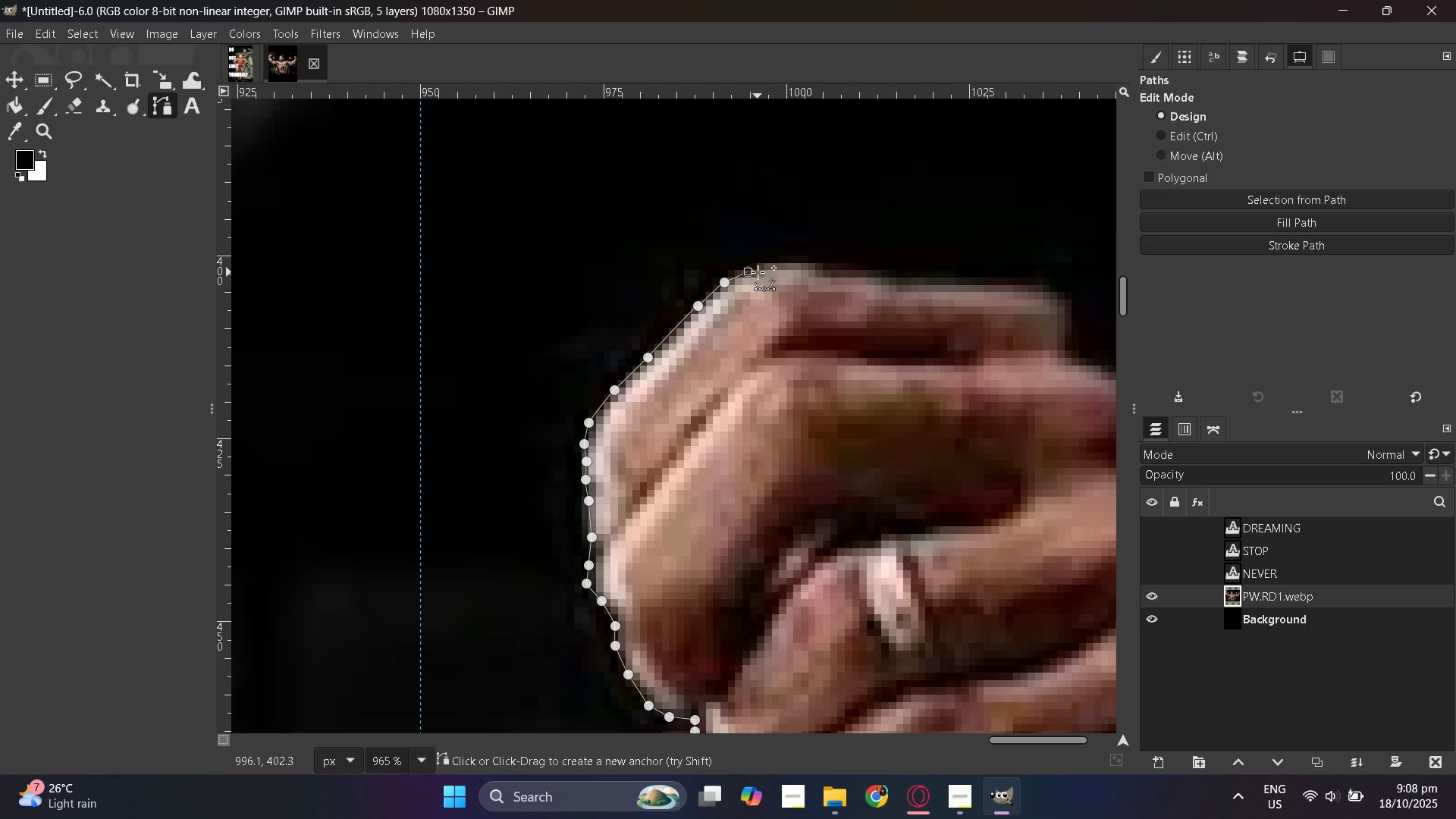 
scroll: coordinate [805, 329], scroll_direction: up, amount: 1.0
 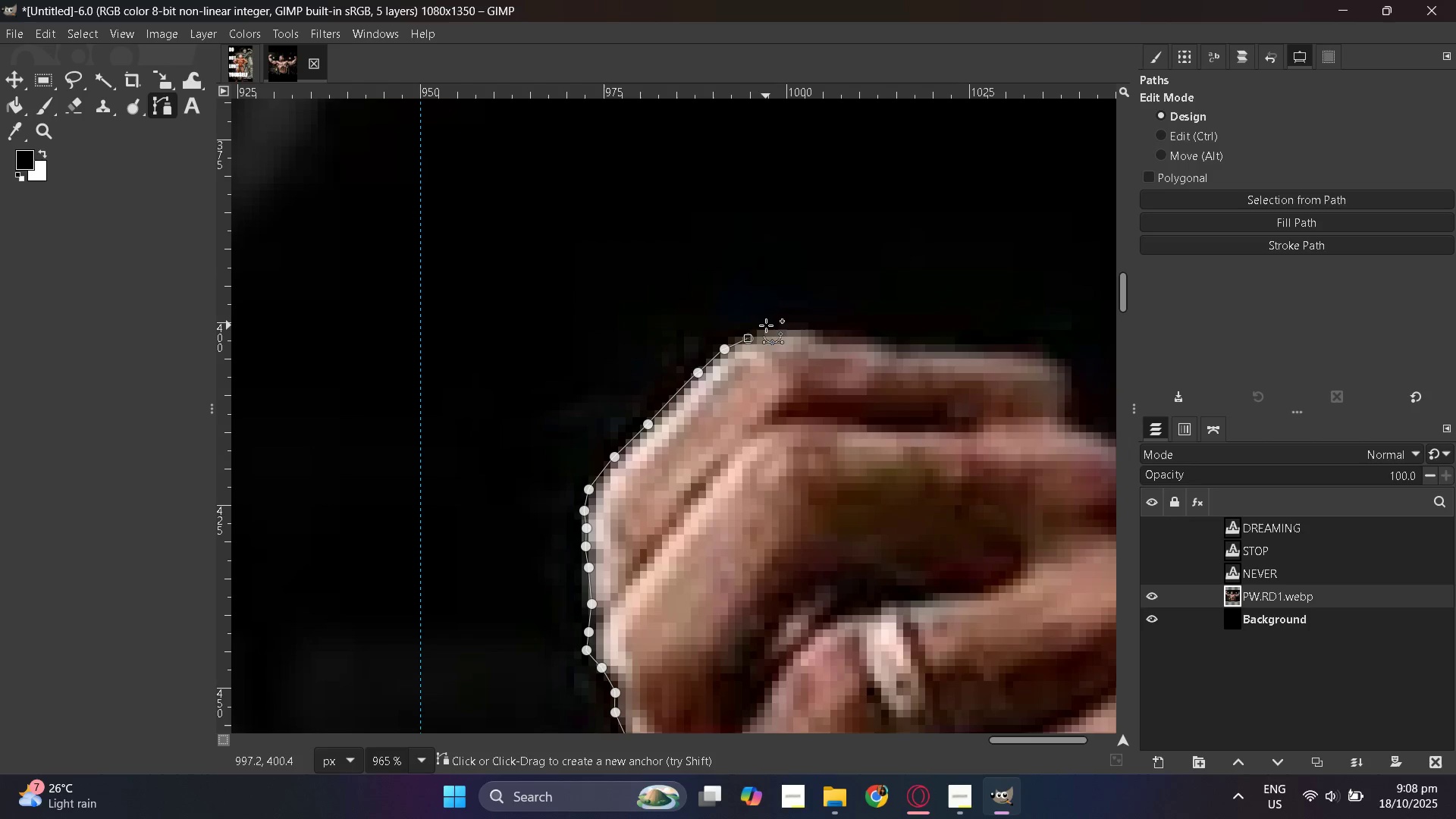 
left_click([780, 326])
 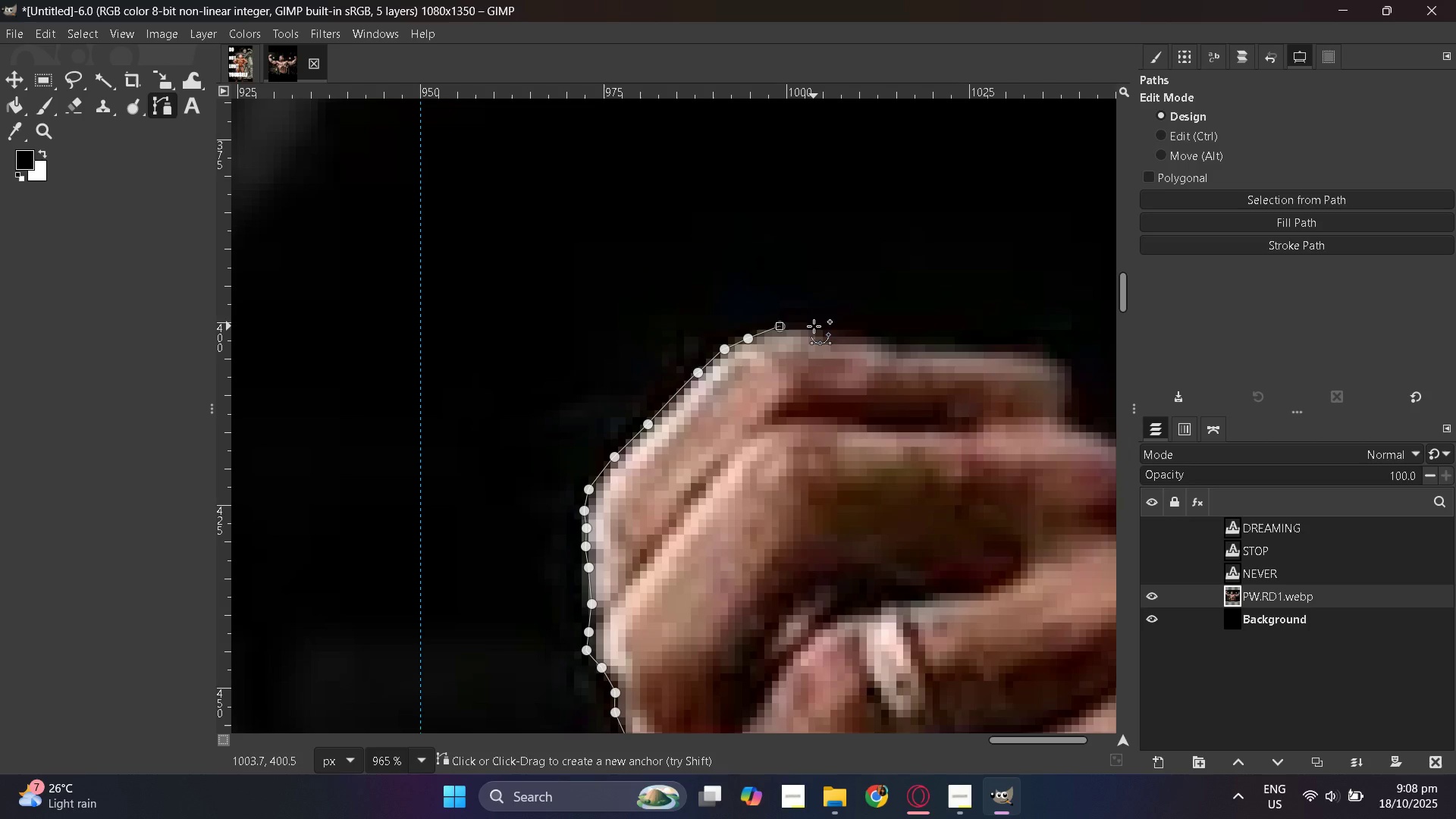 
left_click([814, 326])
 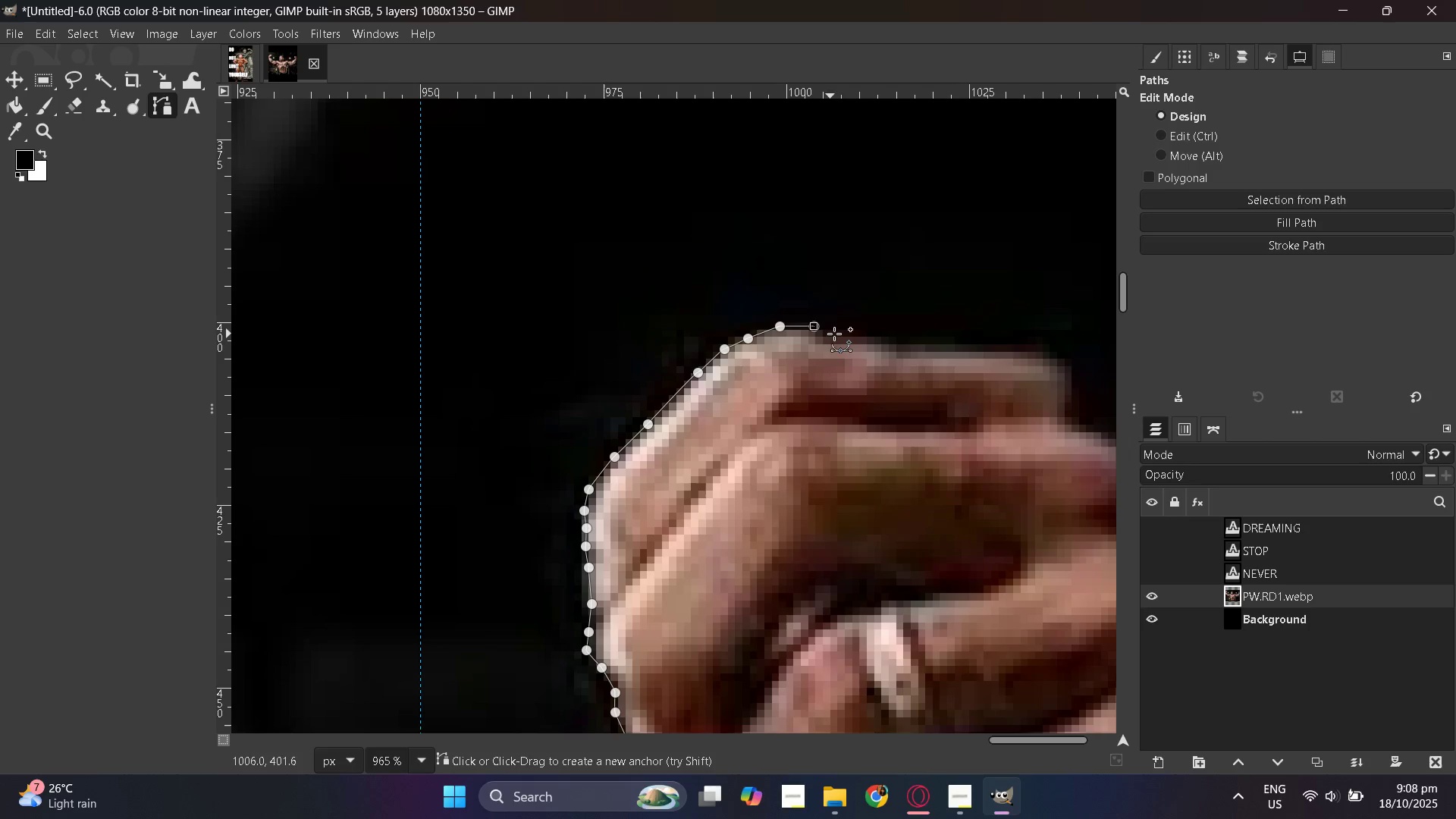 
left_click([839, 334])
 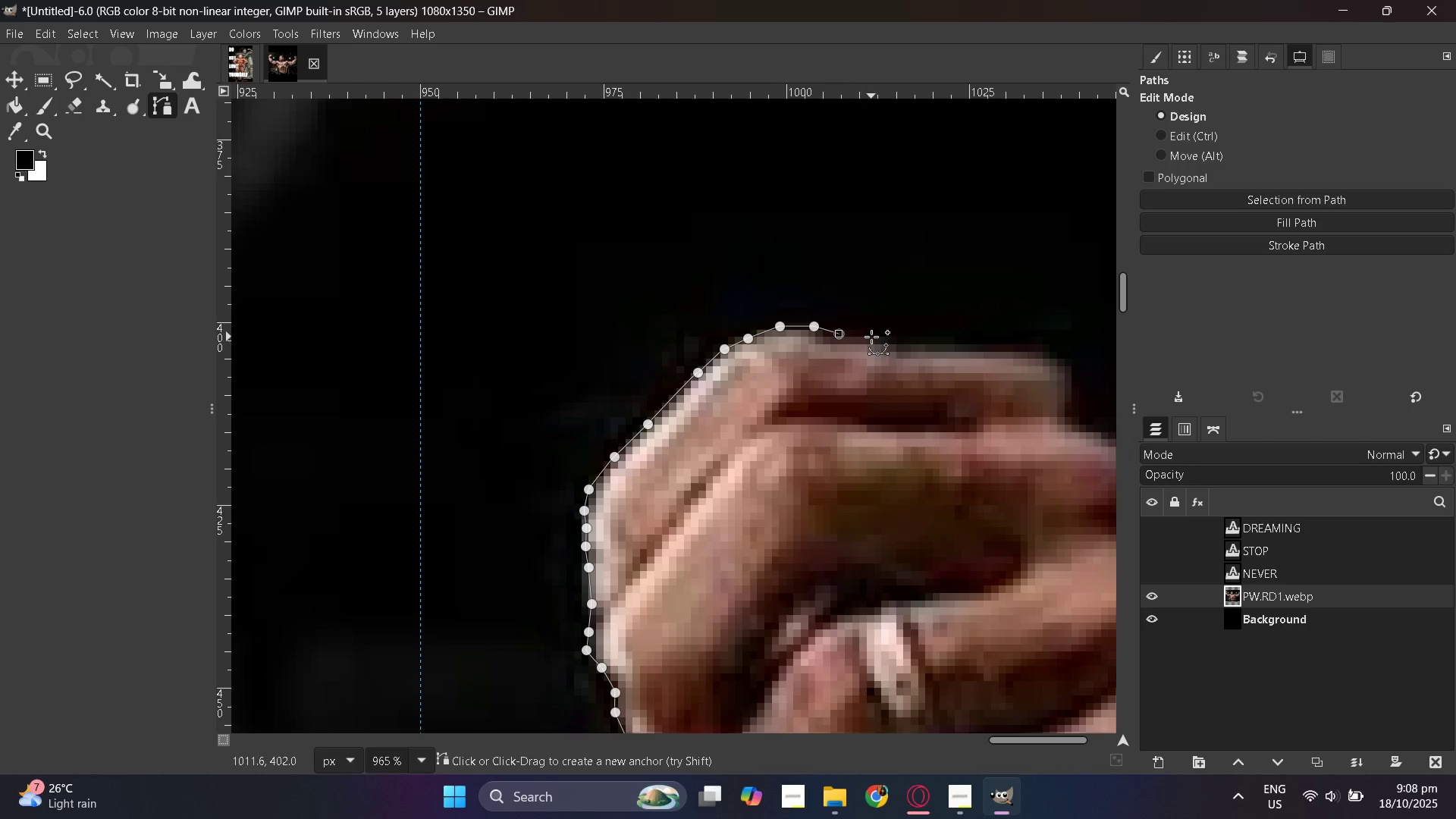 
left_click([871, 337])
 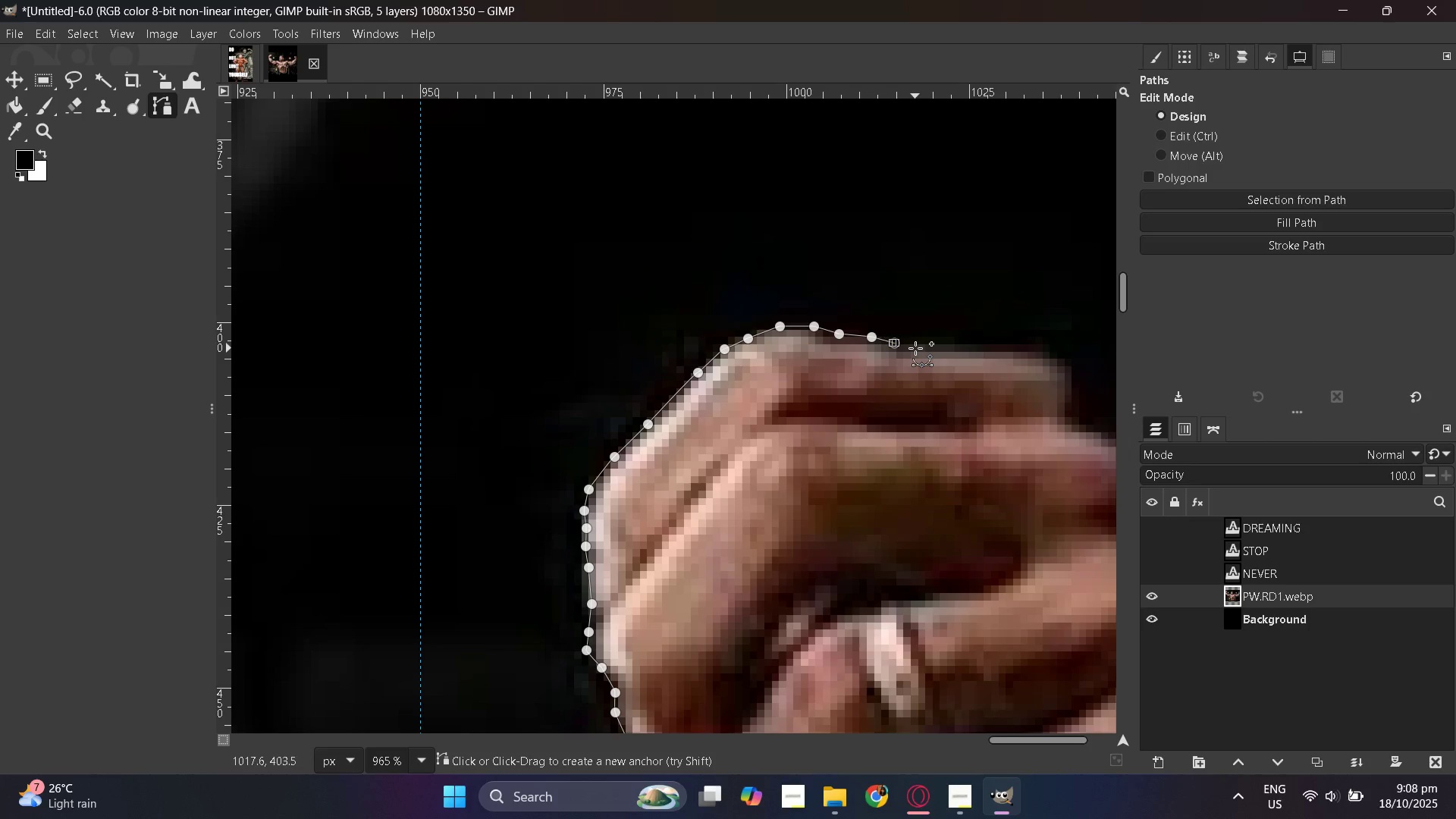 
left_click([939, 348])
 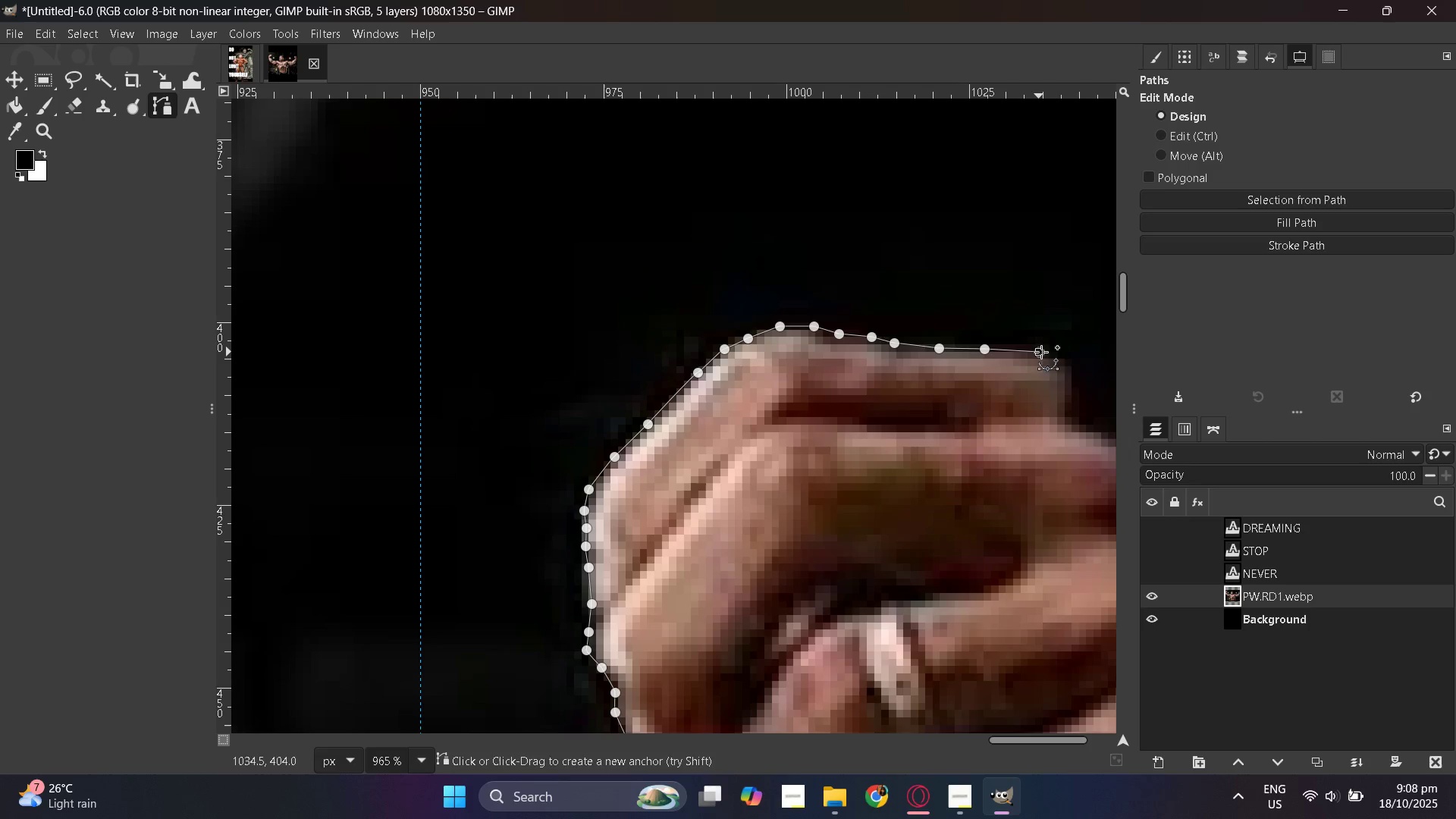 
double_click([1062, 357])
 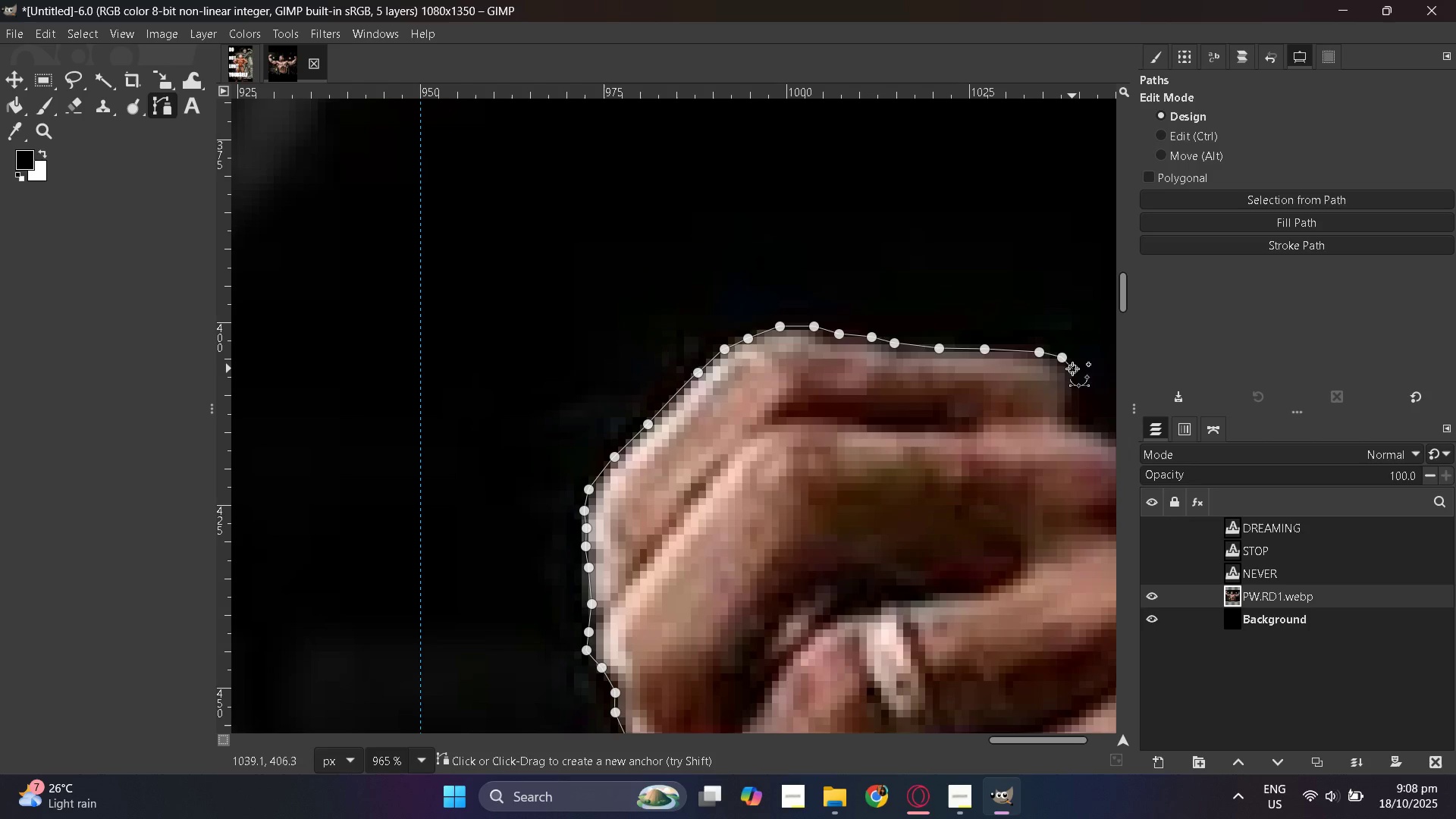 
left_click([1072, 369])
 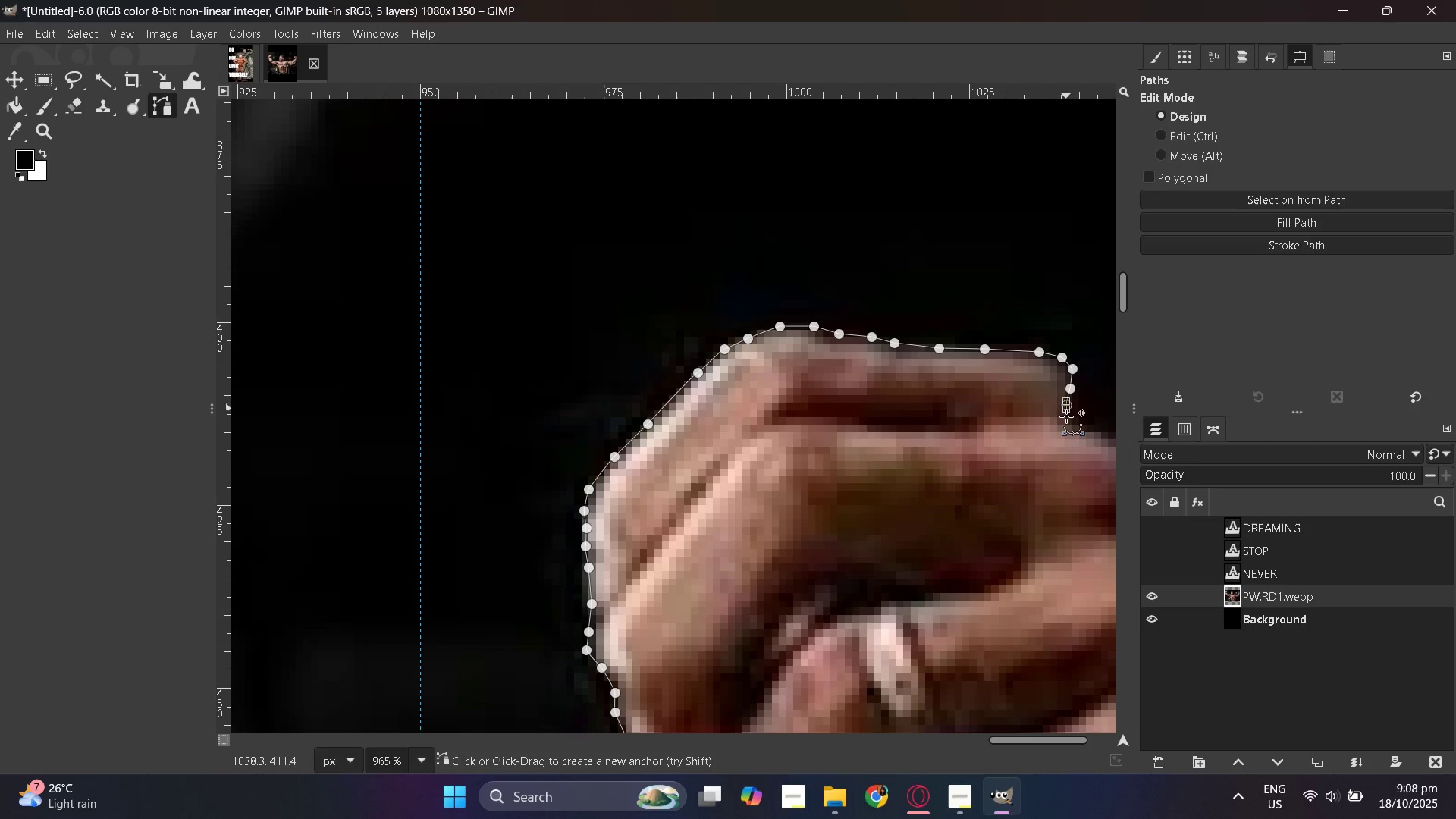 
hold_key(key=ControlLeft, duration=0.43)
scroll: coordinate [689, 434], scroll_direction: down, amount: 5.0
 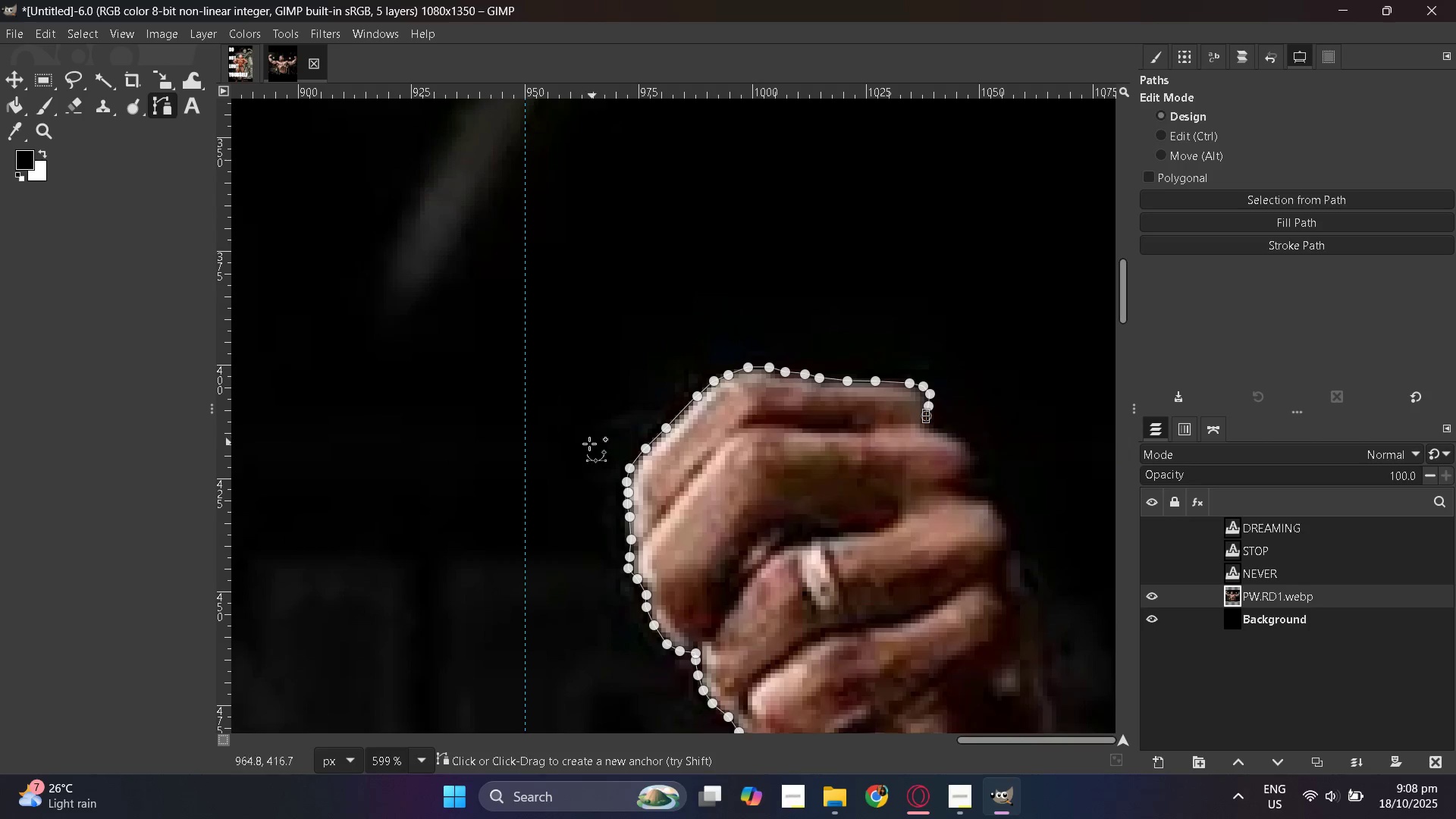 
hold_key(key=ControlLeft, duration=0.37)
scroll: coordinate [812, 523], scroll_direction: up, amount: 6.0
 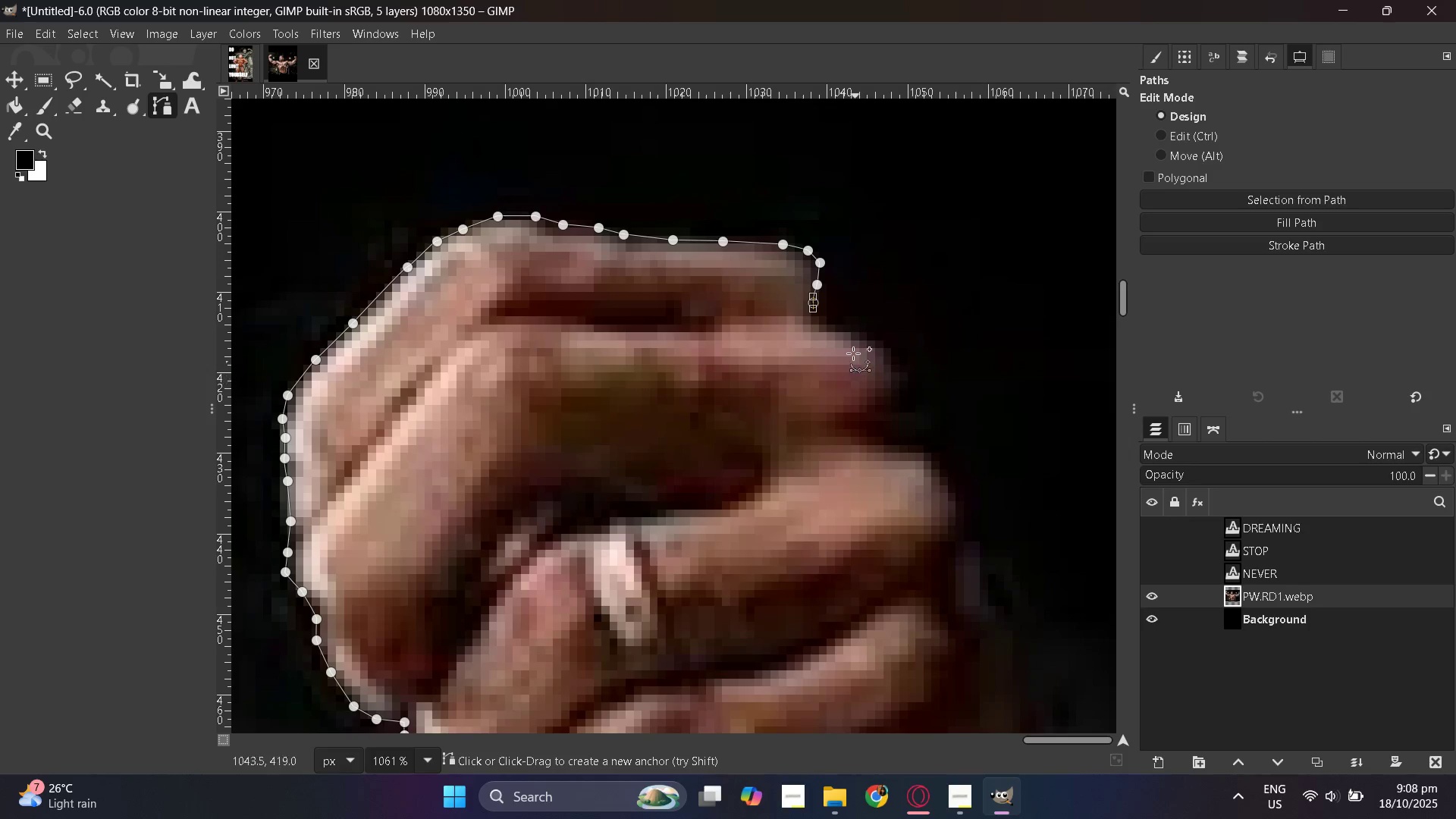 
hold_key(key=ControlLeft, duration=0.62)
 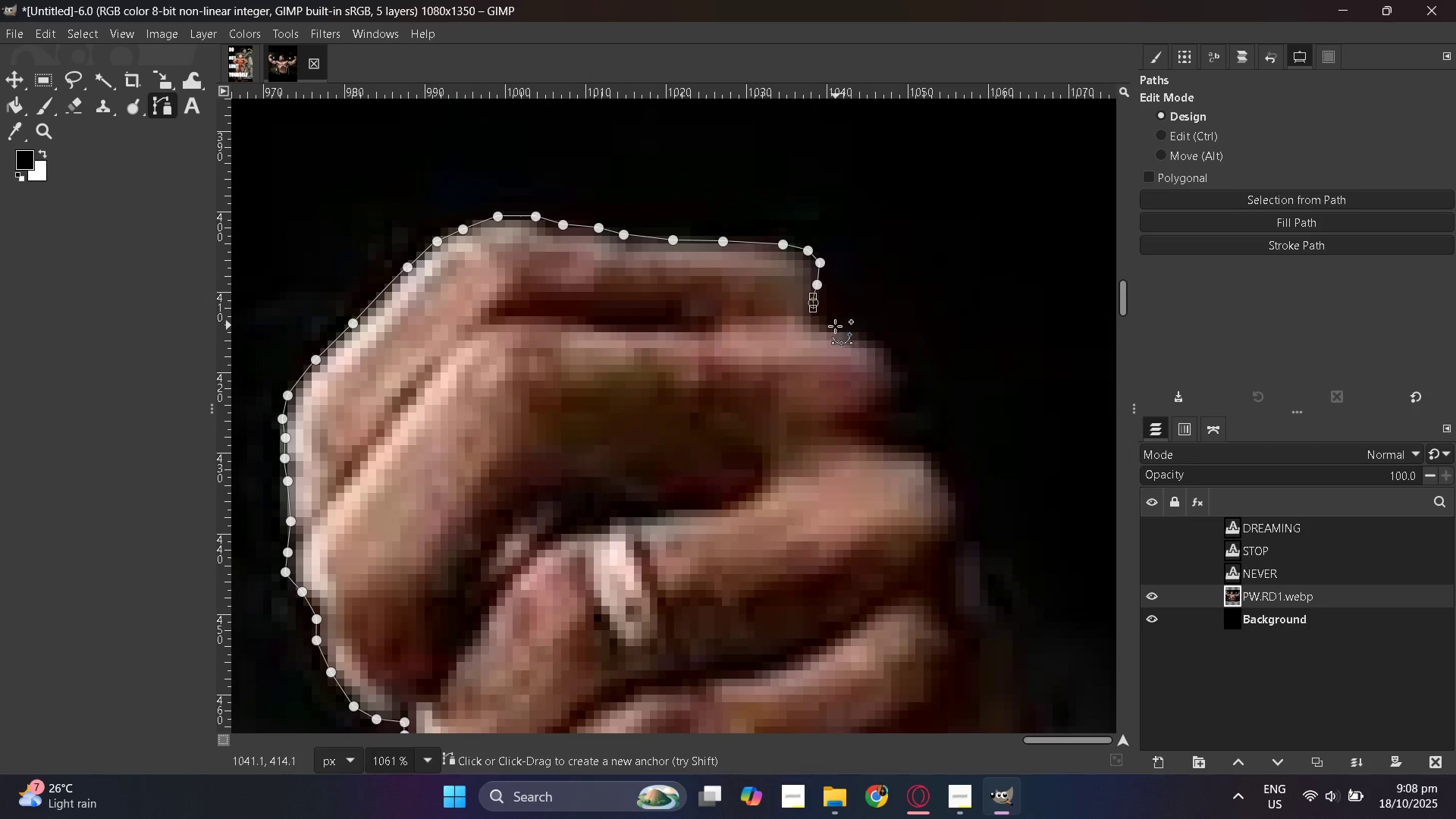 
left_click([835, 326])
 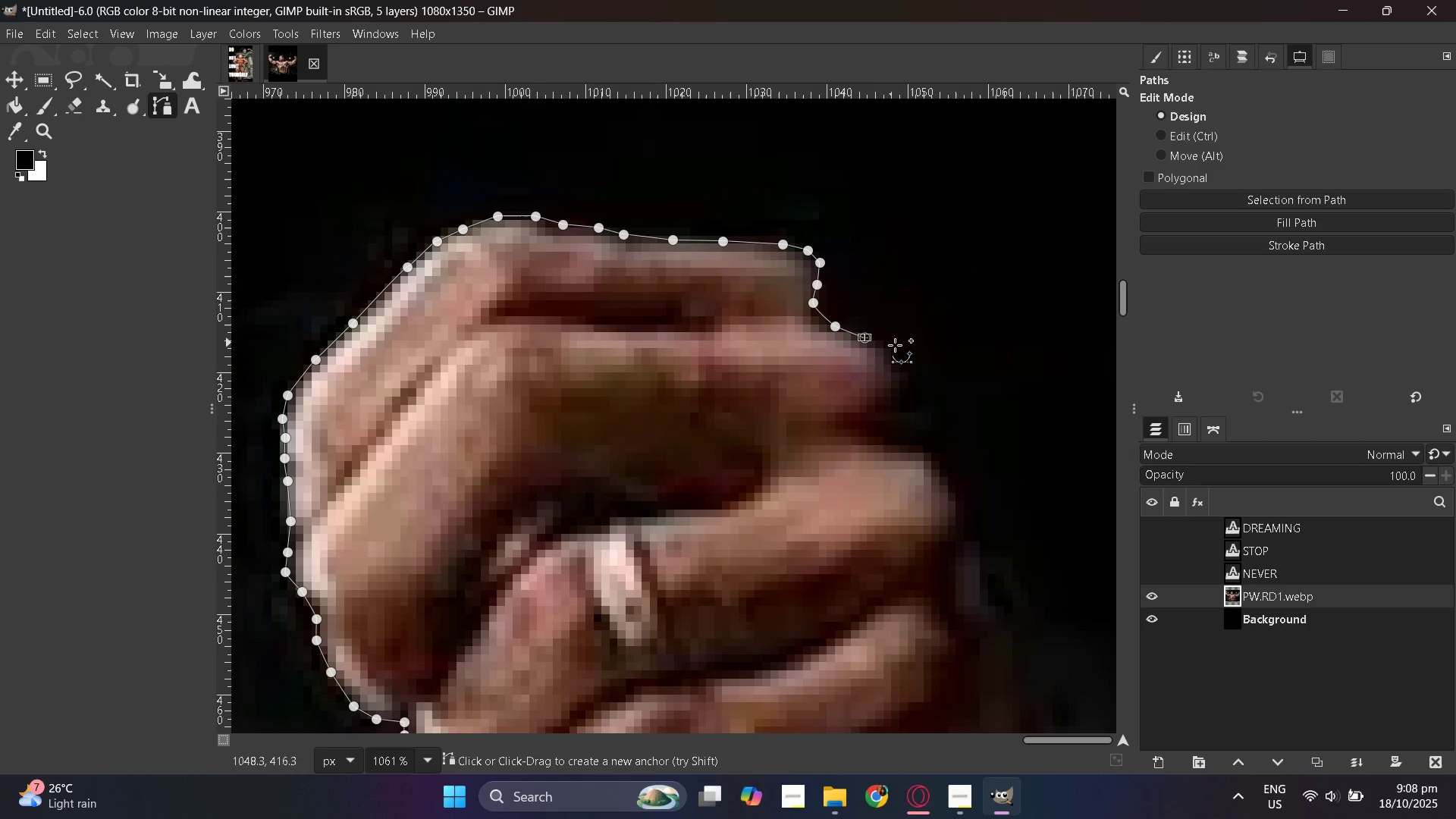 
triple_click([897, 345])
 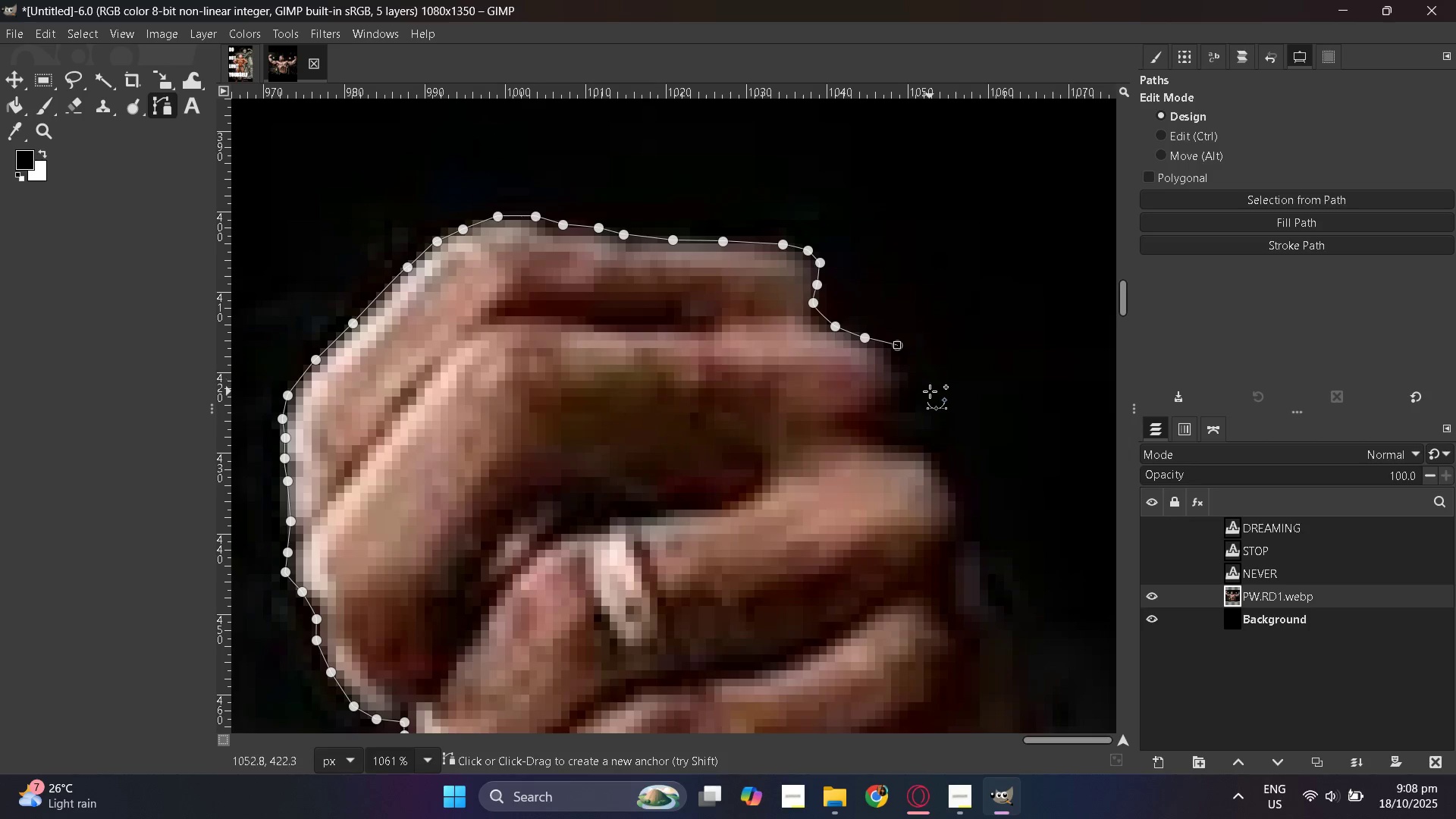 
key(Control+Z)
 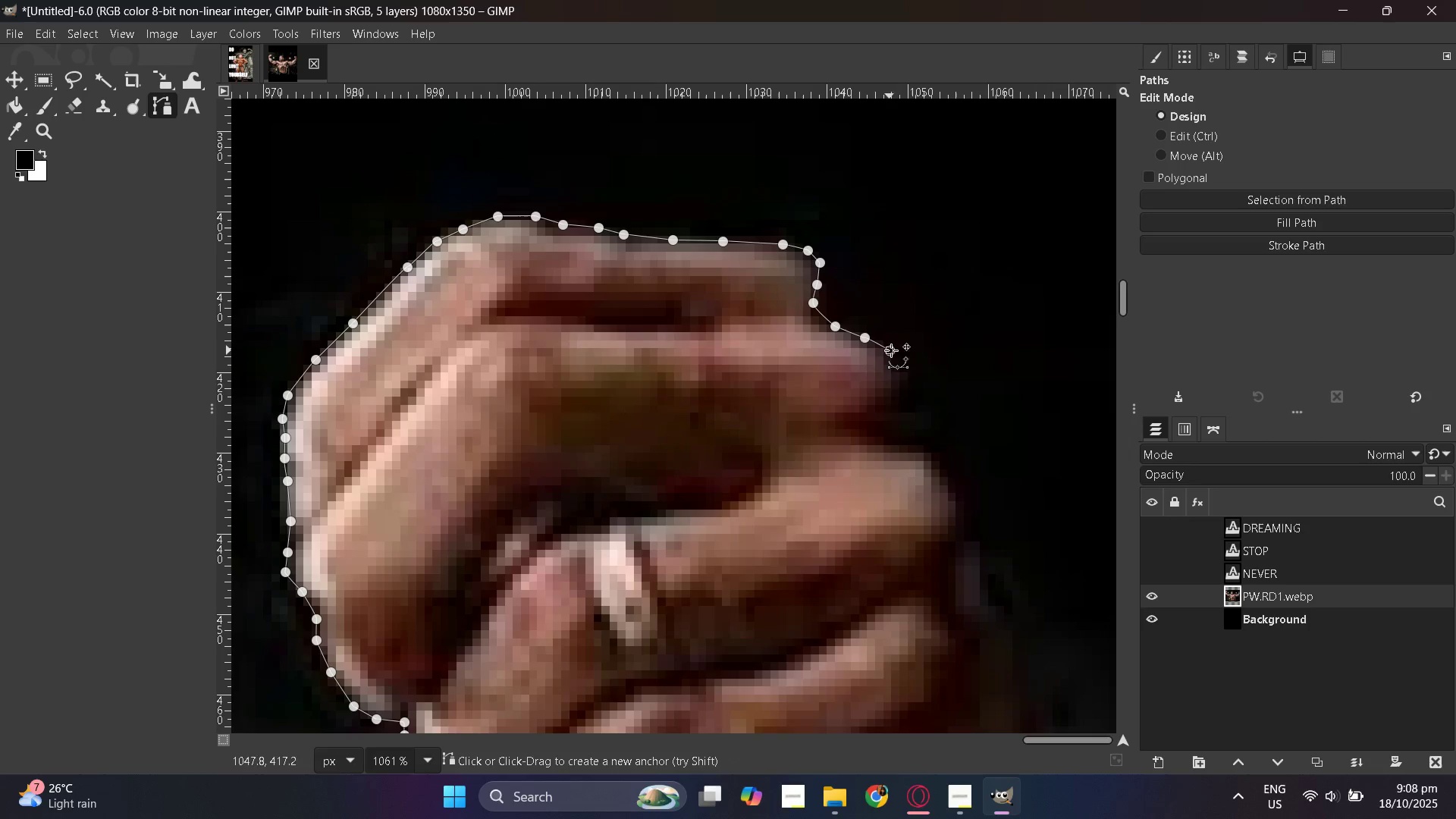 
double_click([902, 369])
 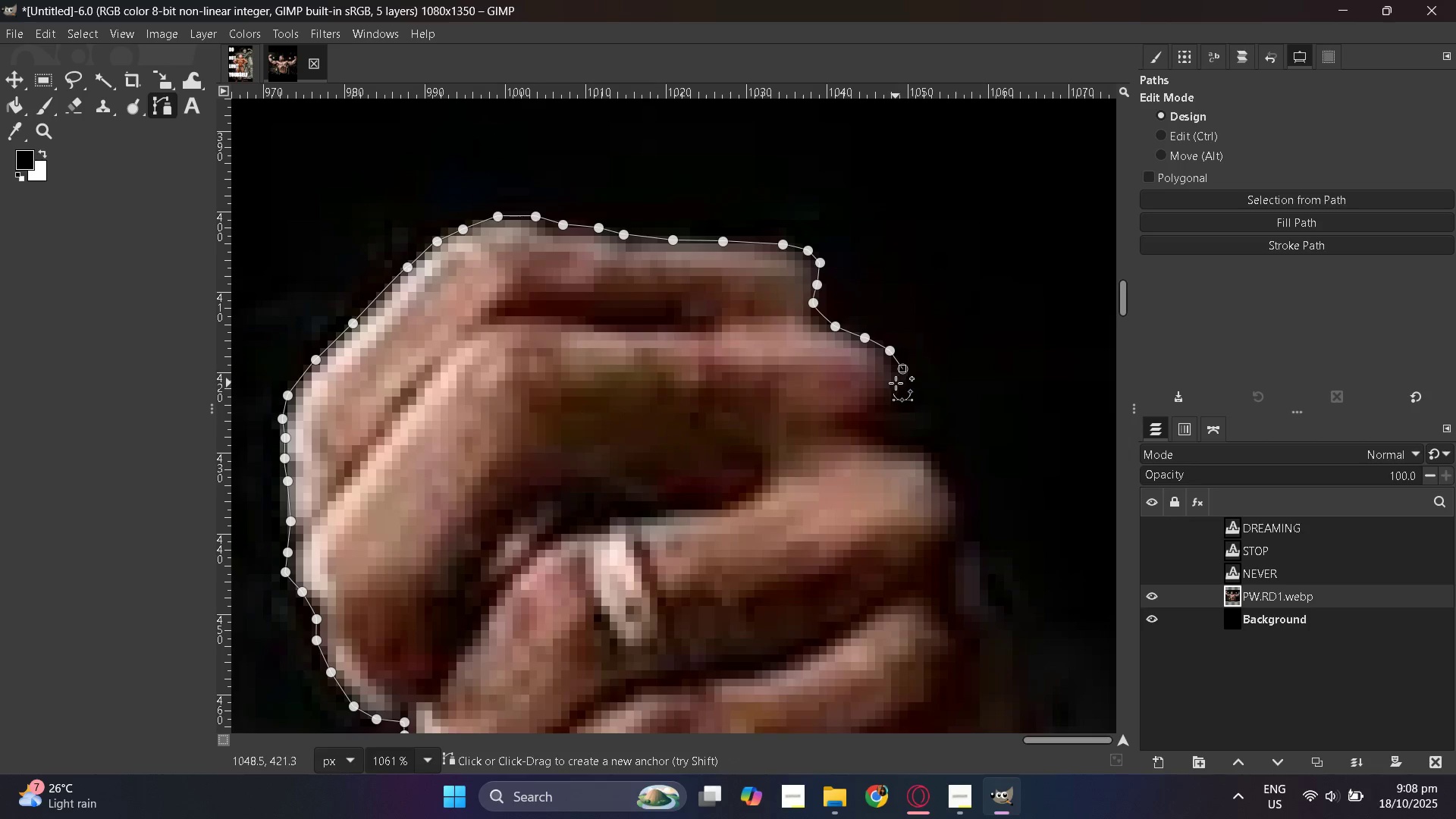 
triple_click([896, 383])
 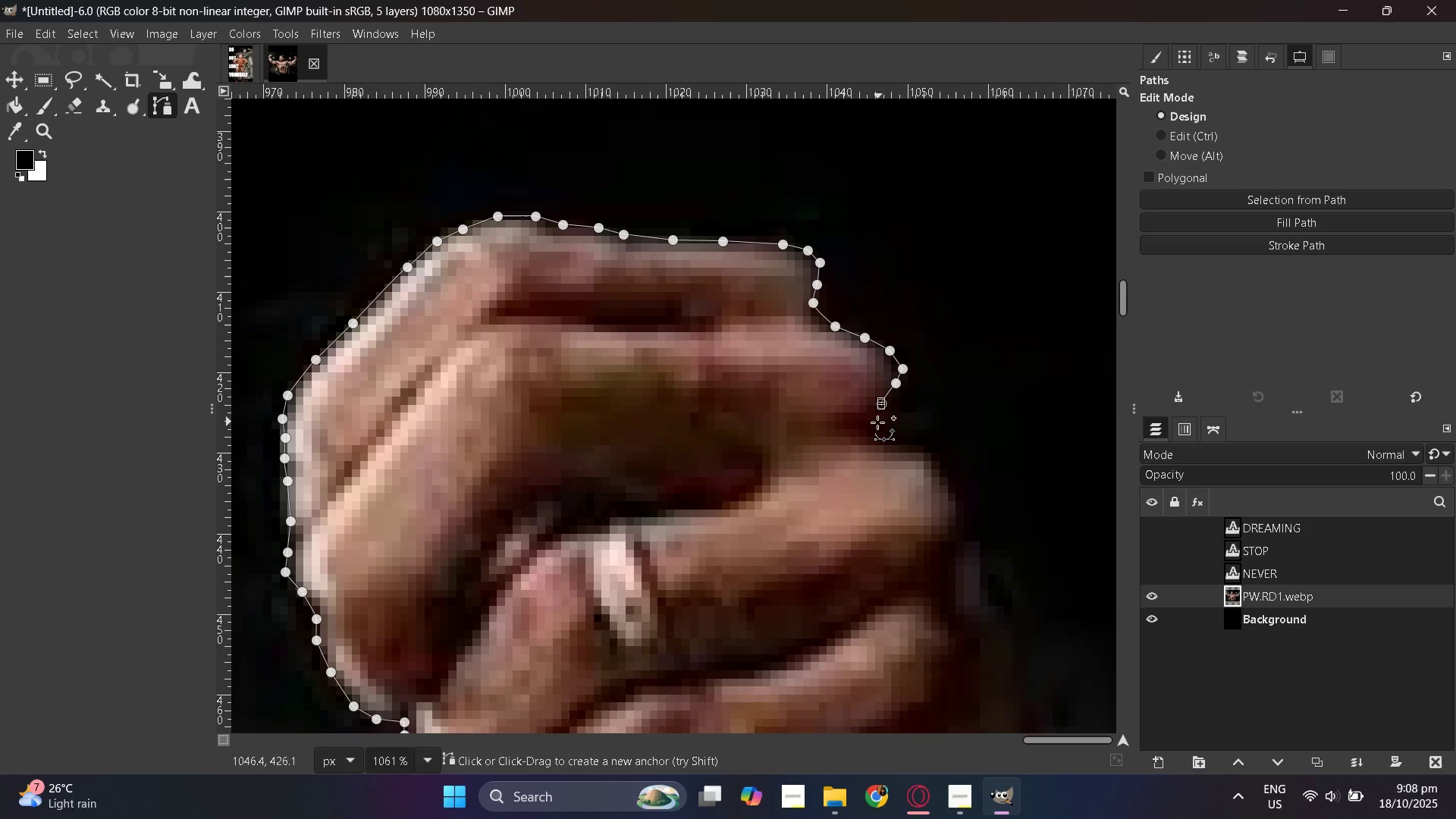 
triple_click([870, 425])
 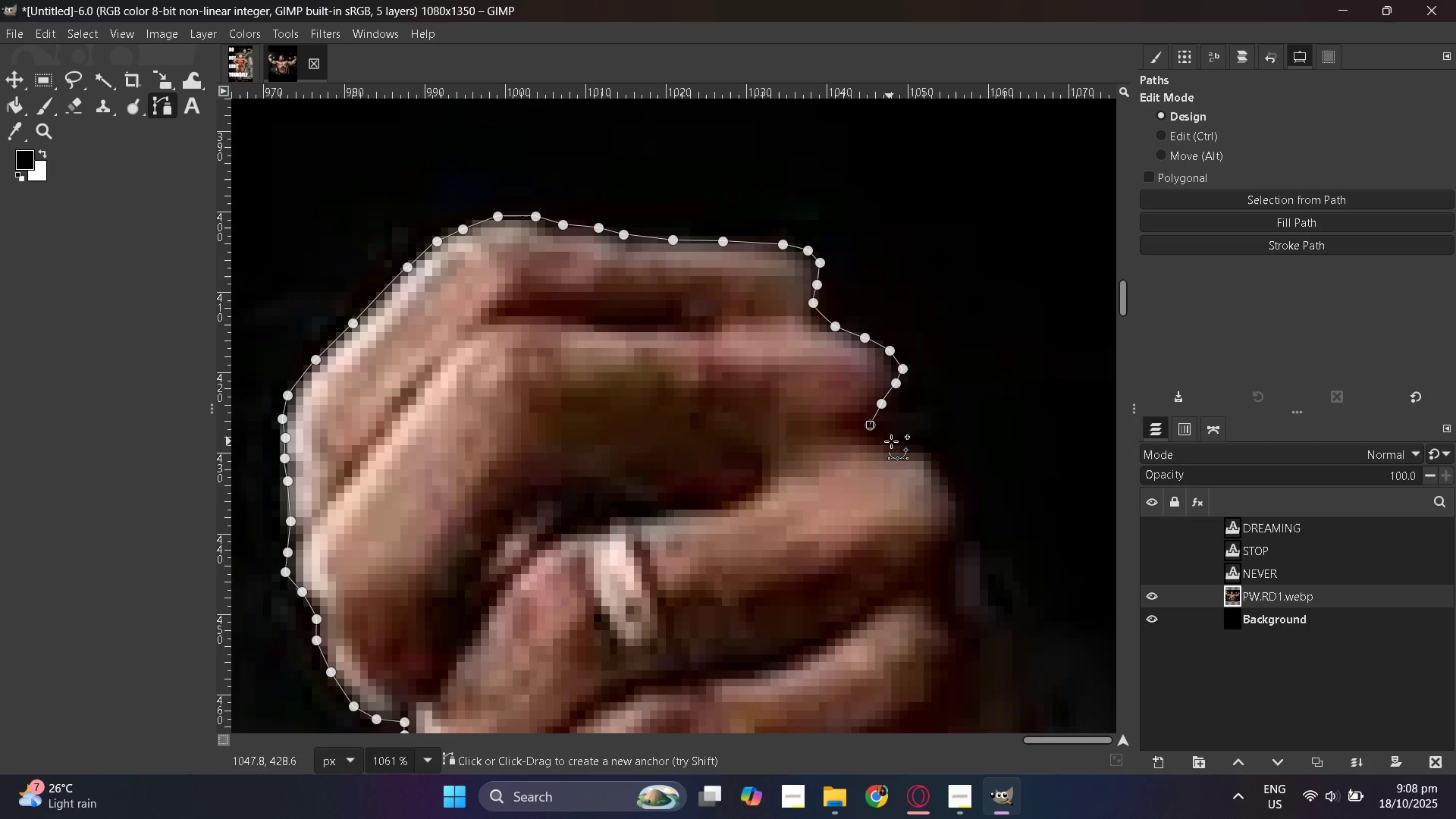 
left_click([902, 445])
 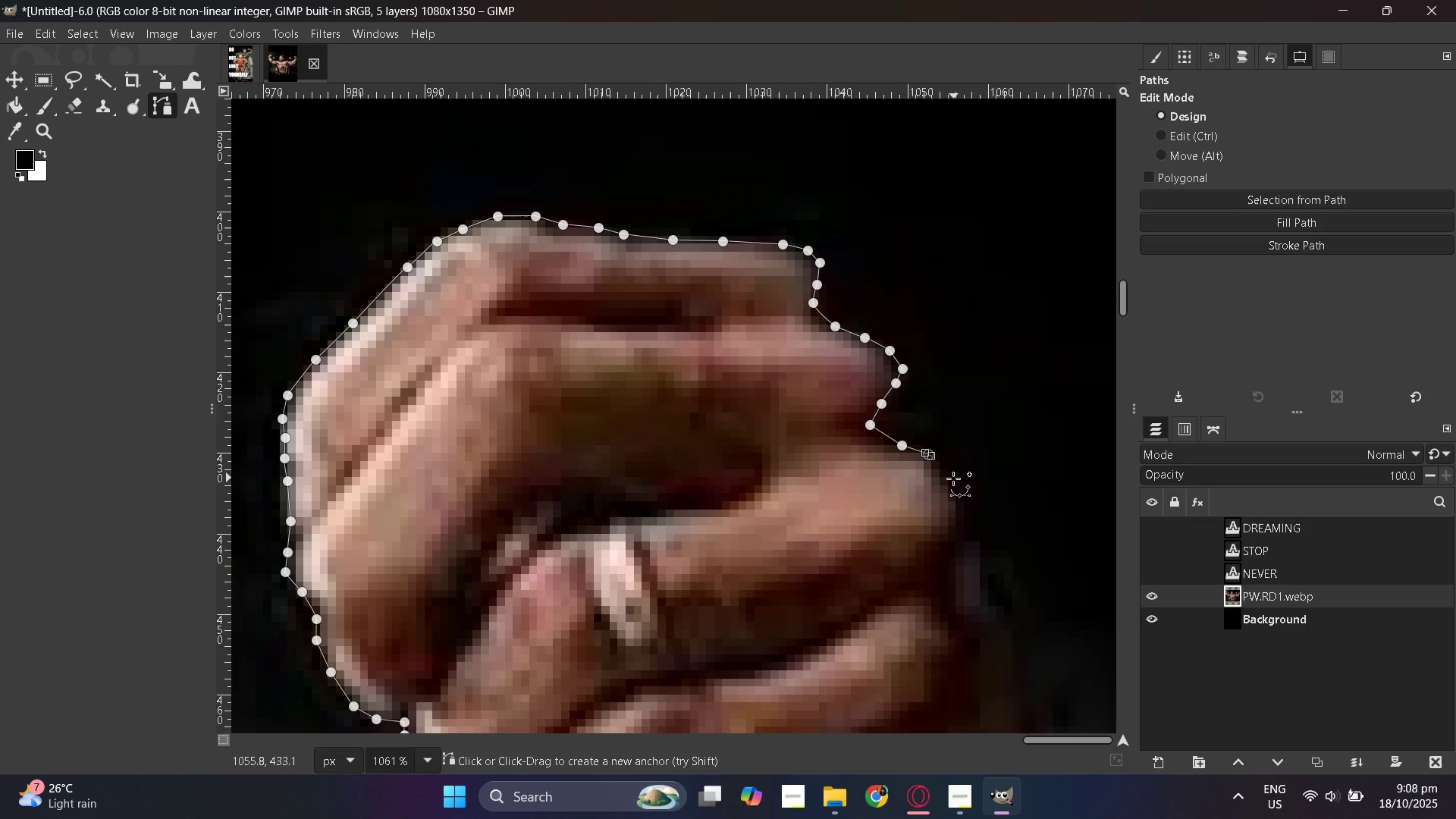 
left_click([952, 475])
 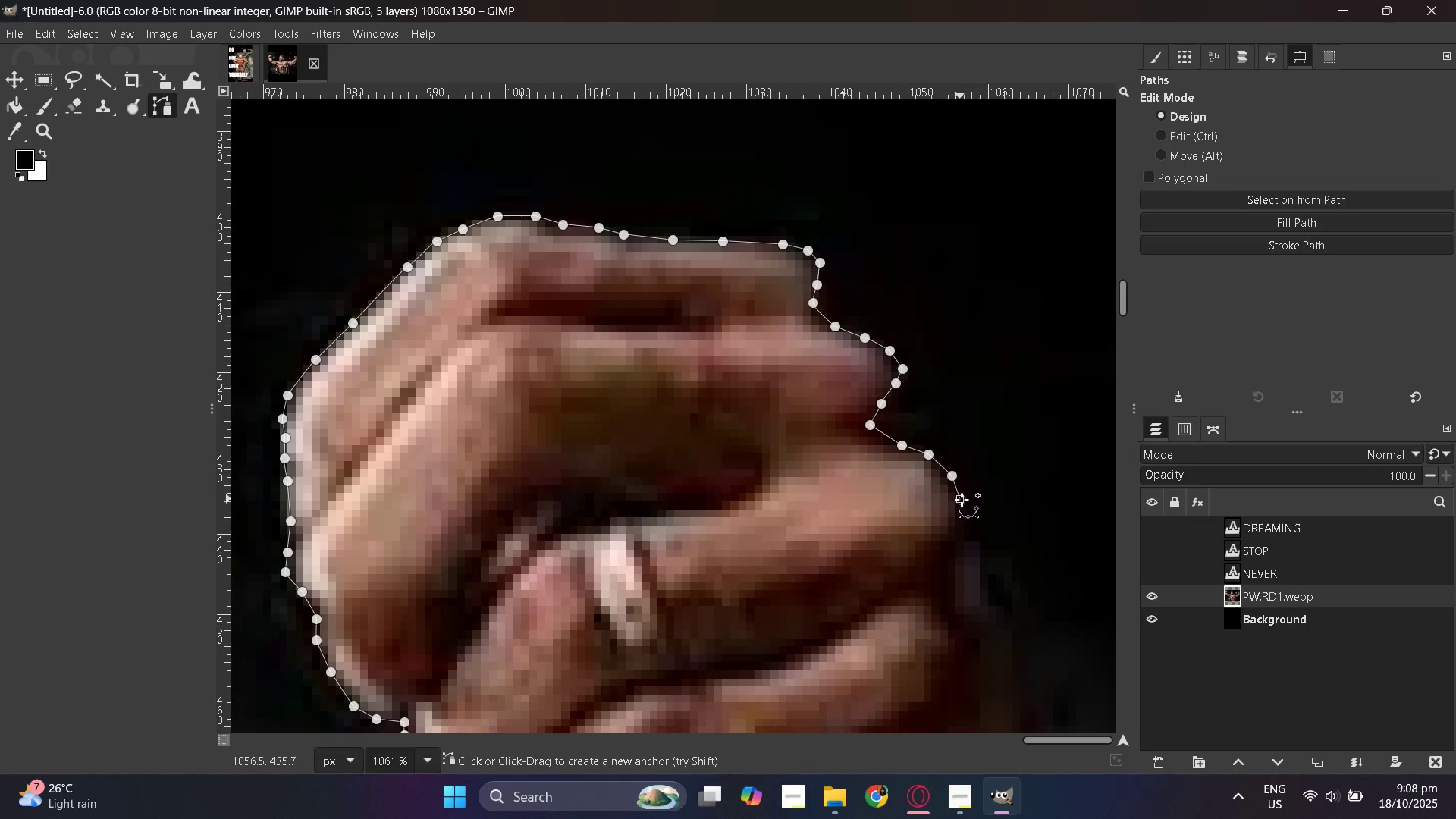 
double_click([958, 522])
 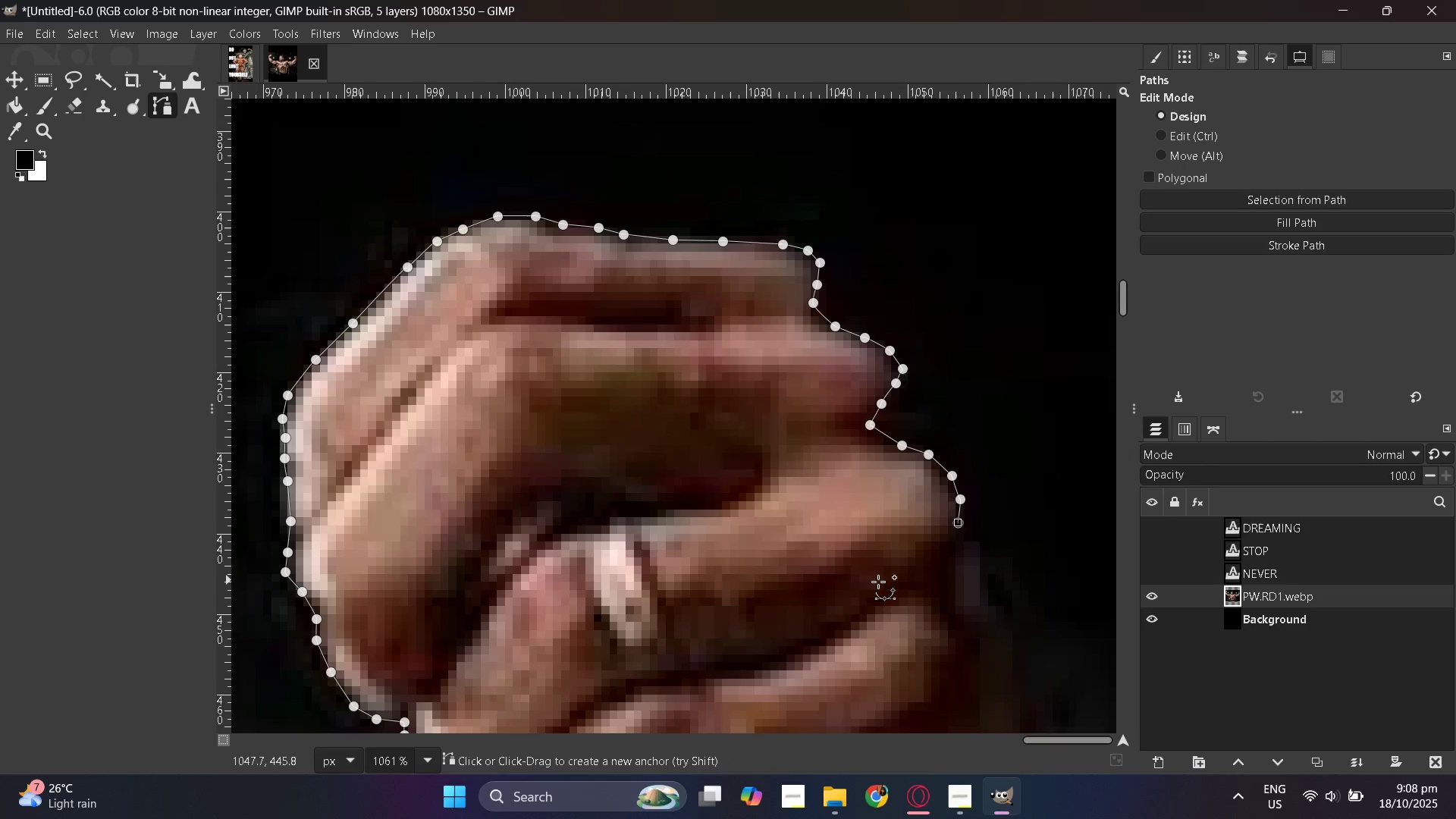 
scroll: coordinate [869, 583], scroll_direction: down, amount: 2.0
 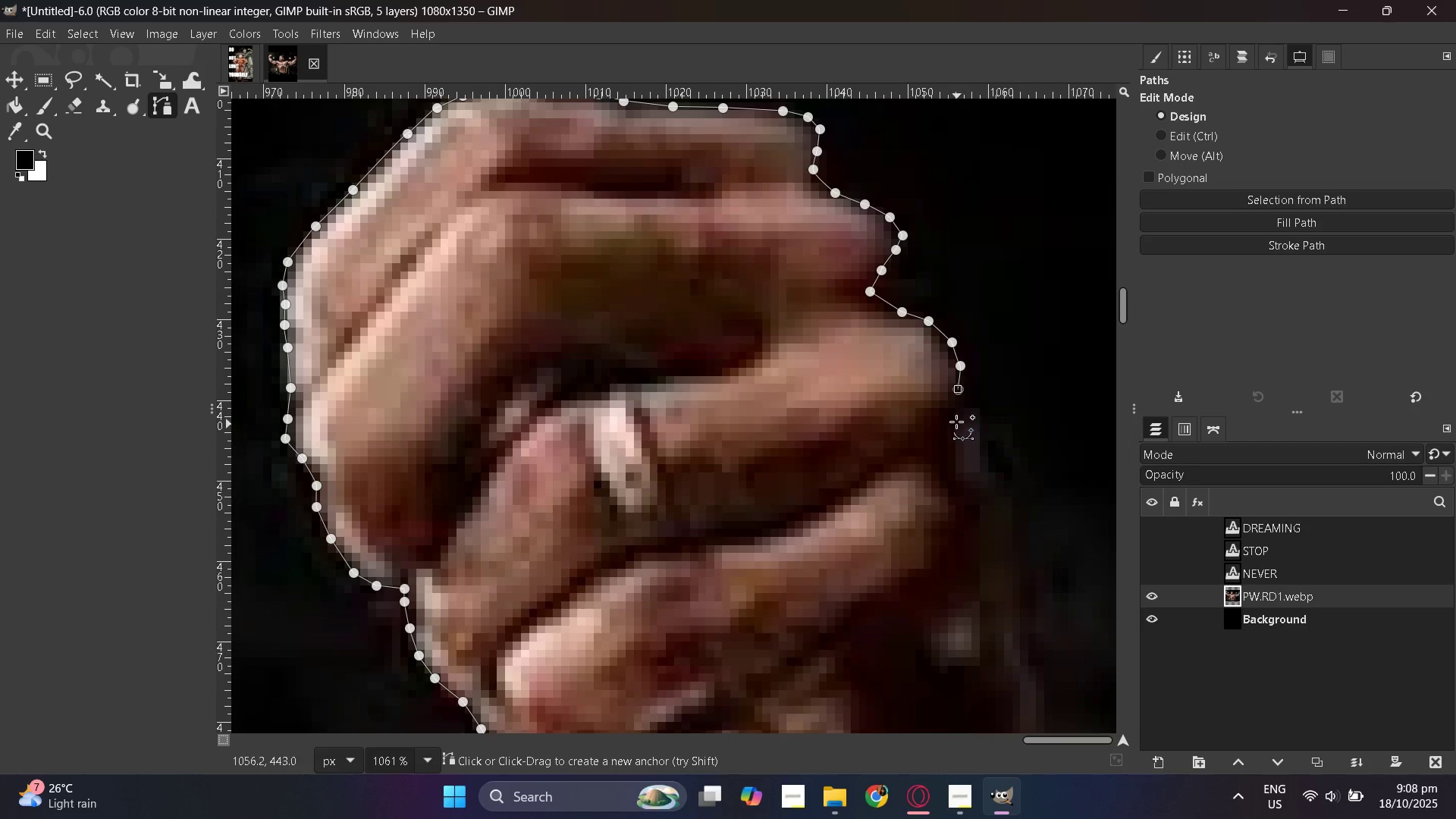 
left_click([956, 420])
 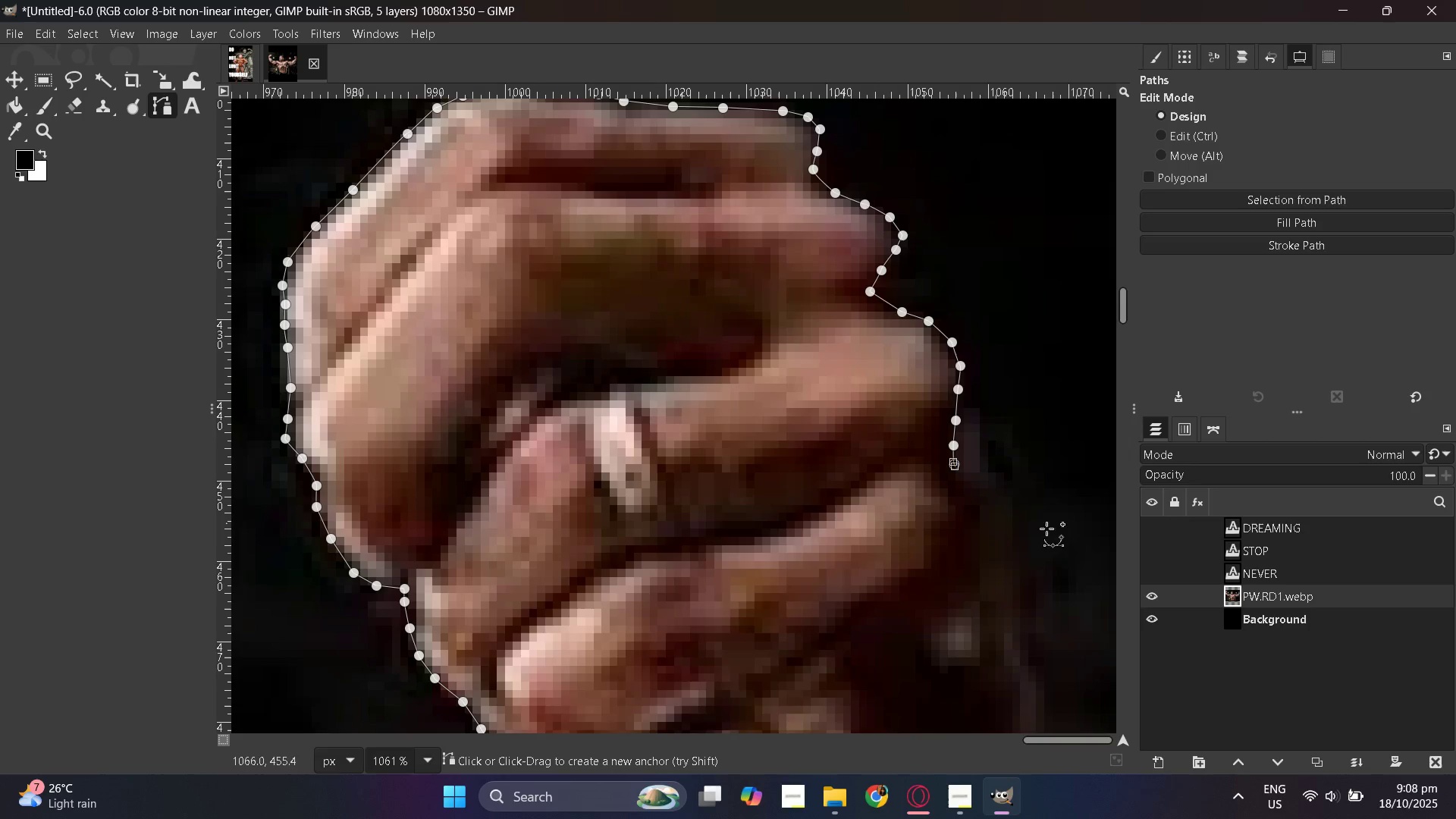 
hold_key(key=ControlLeft, duration=0.54)
scroll: coordinate [1083, 553], scroll_direction: down, amount: 4.0
 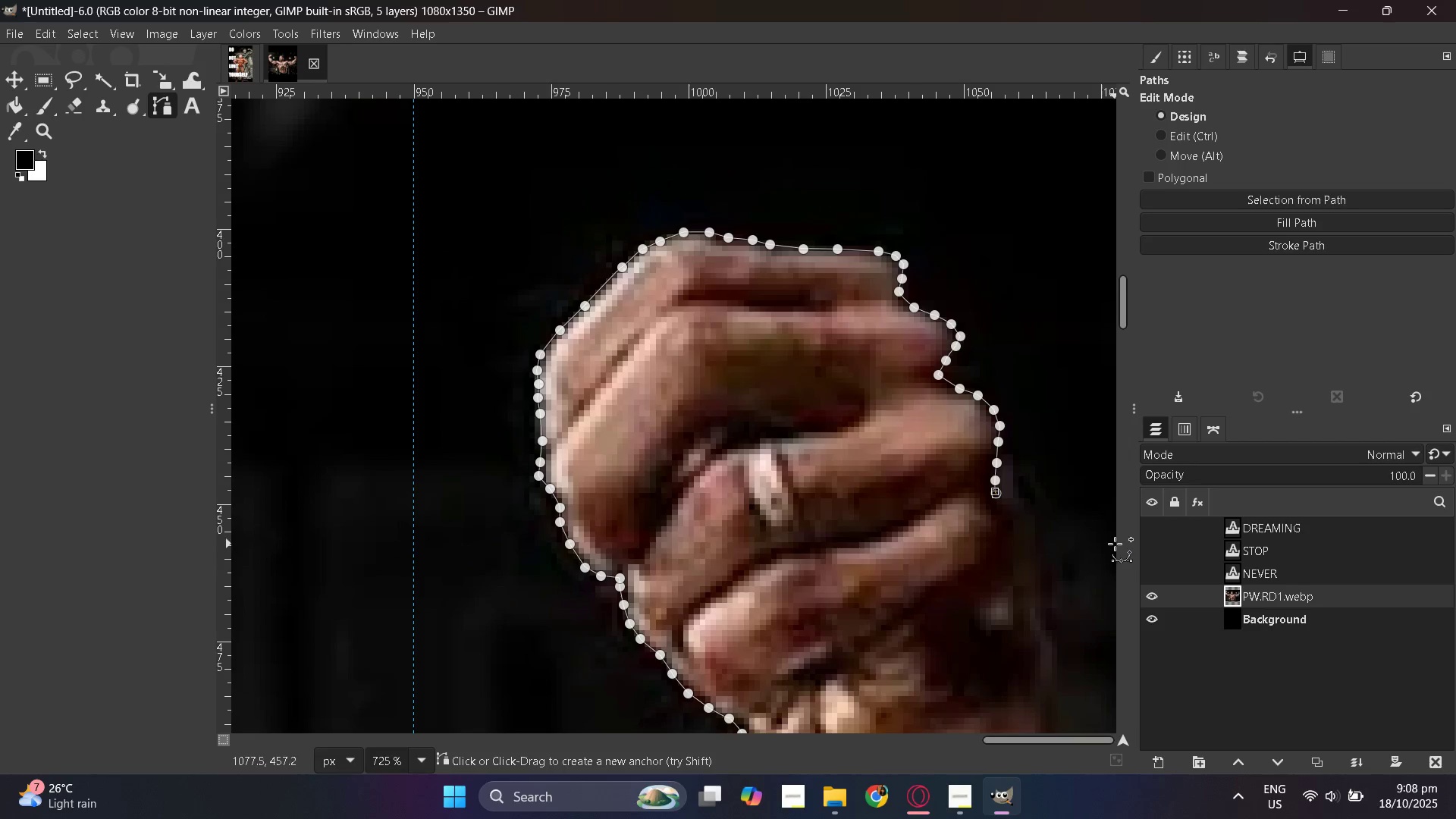 
scroll: coordinate [1097, 539], scroll_direction: up, amount: 3.0
 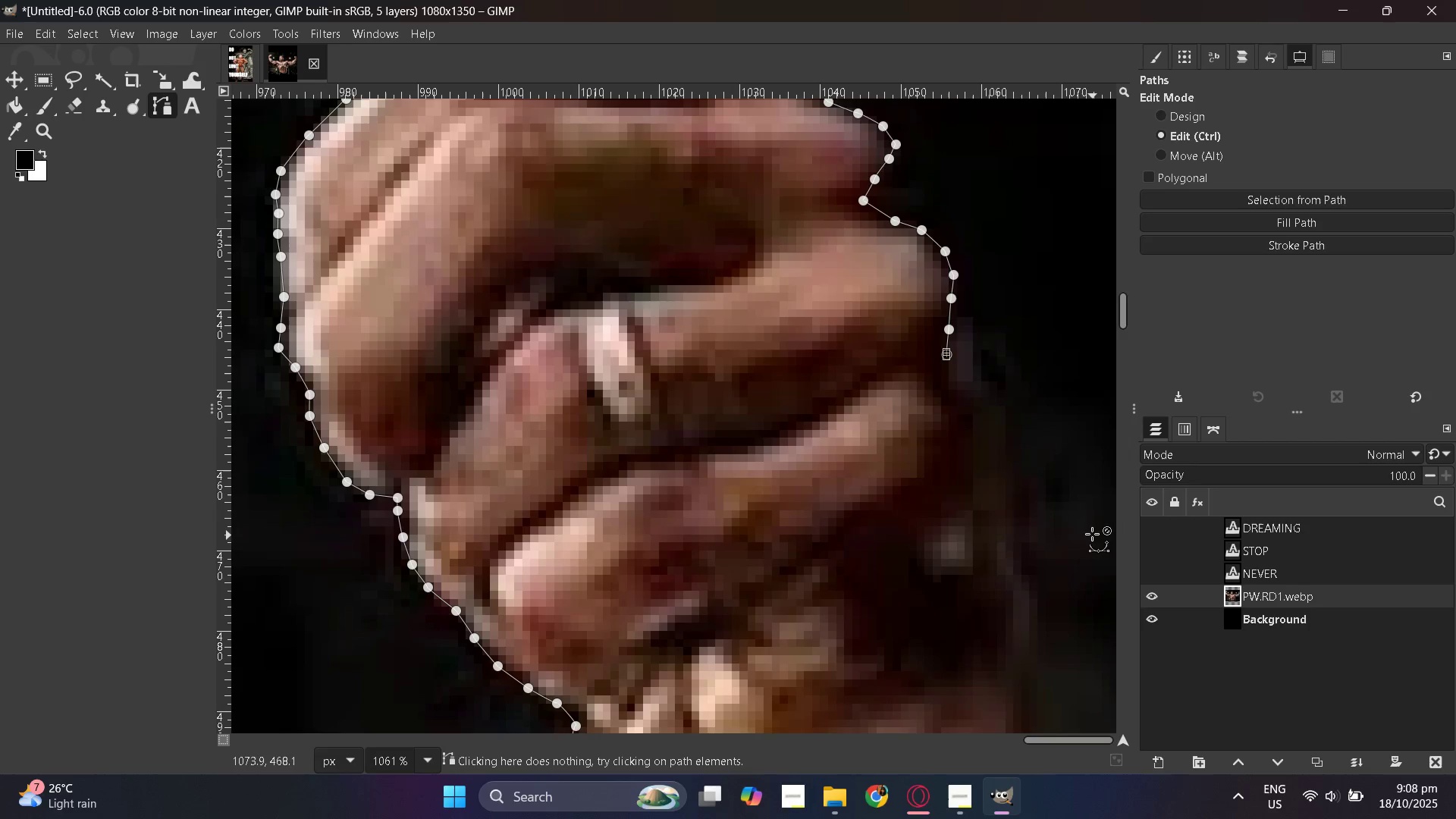 
key(Control+Z)
 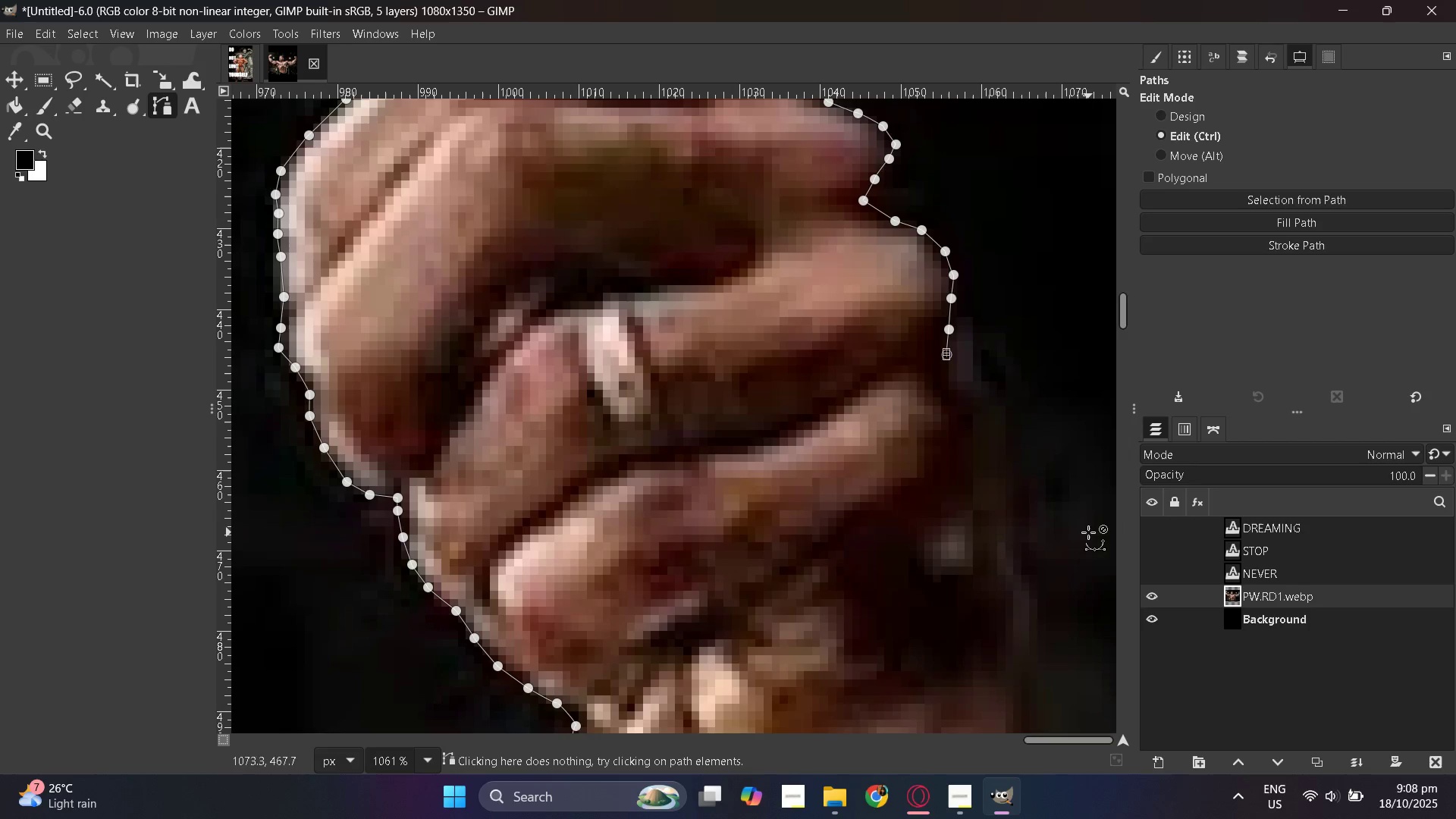 
key(Control+Z)
 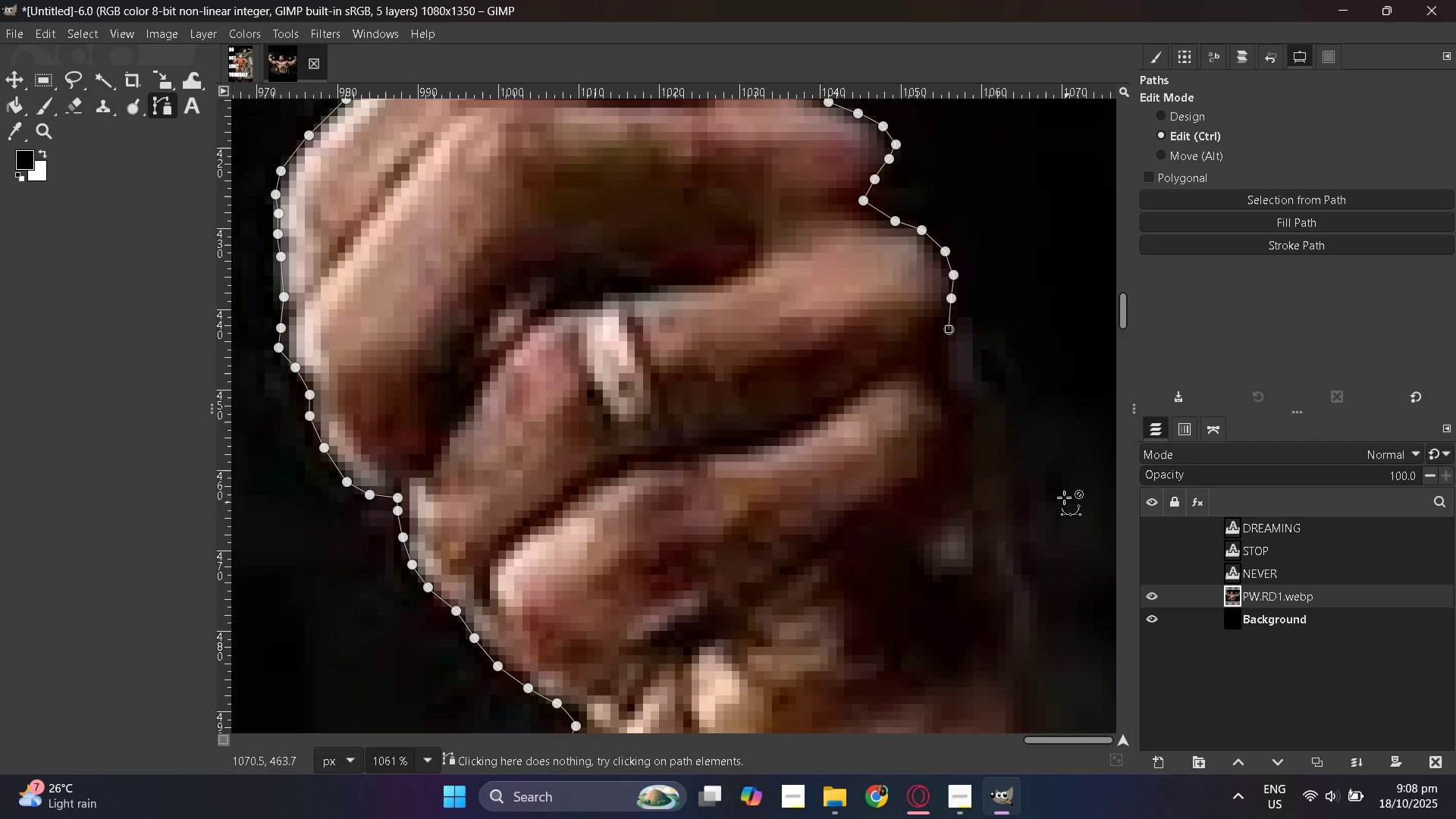 
key(Control+Z)
 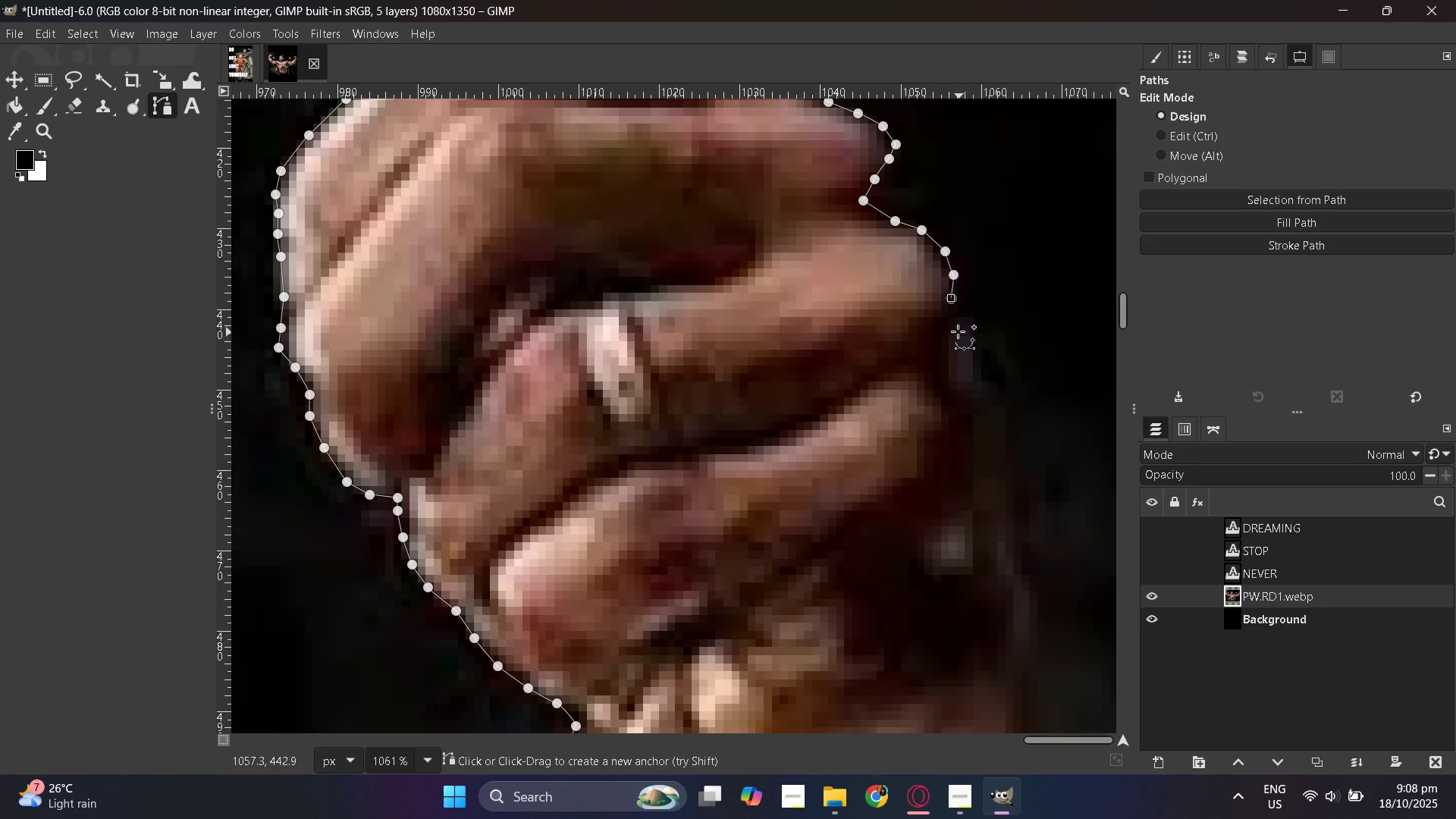 
left_click([956, 328])
 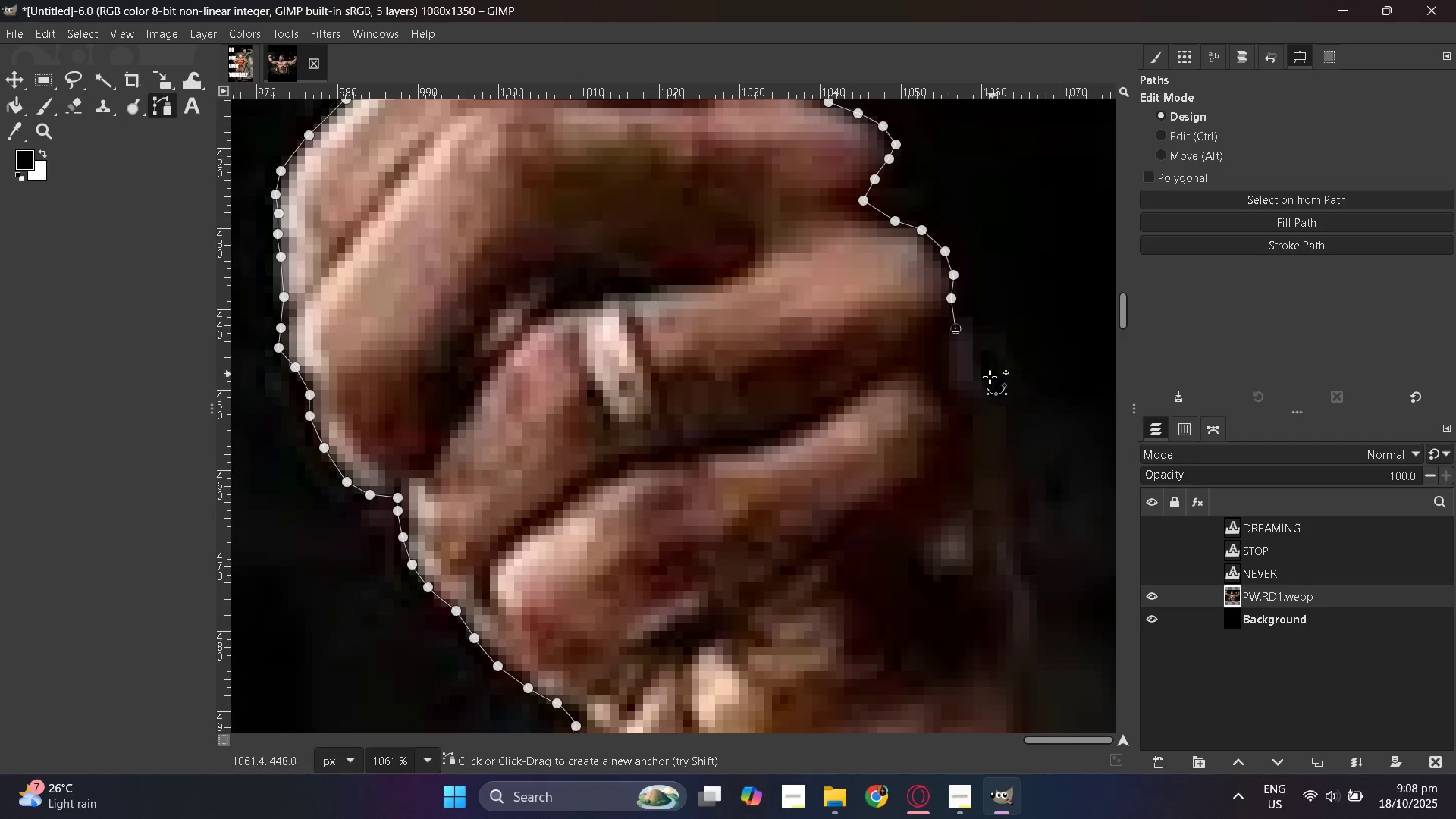 
hold_key(key=ControlLeft, duration=1.54)
scroll: coordinate [626, 475], scroll_direction: down, amount: 5.0
 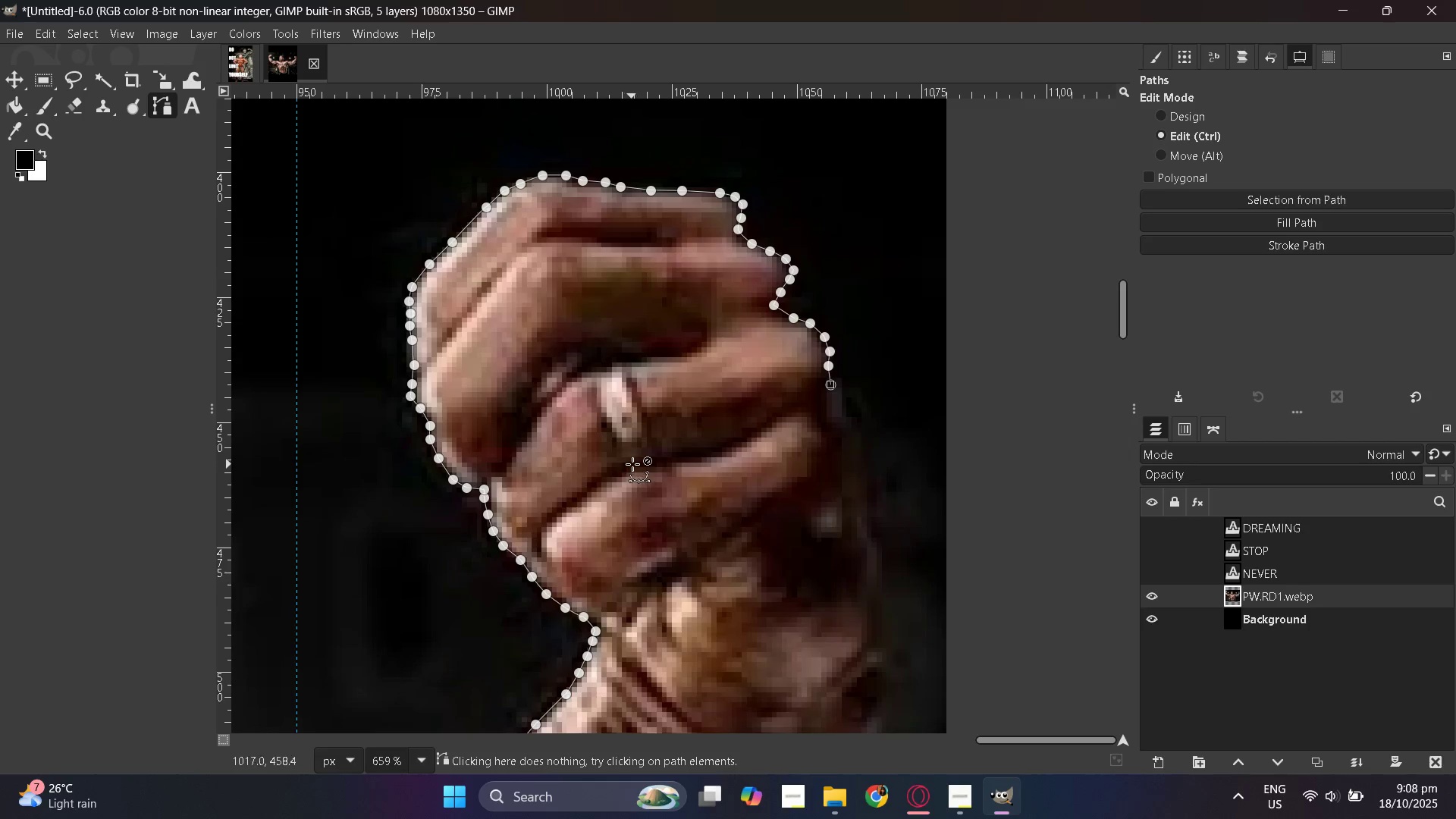 
scroll: coordinate [825, 488], scroll_direction: up, amount: 7.0
 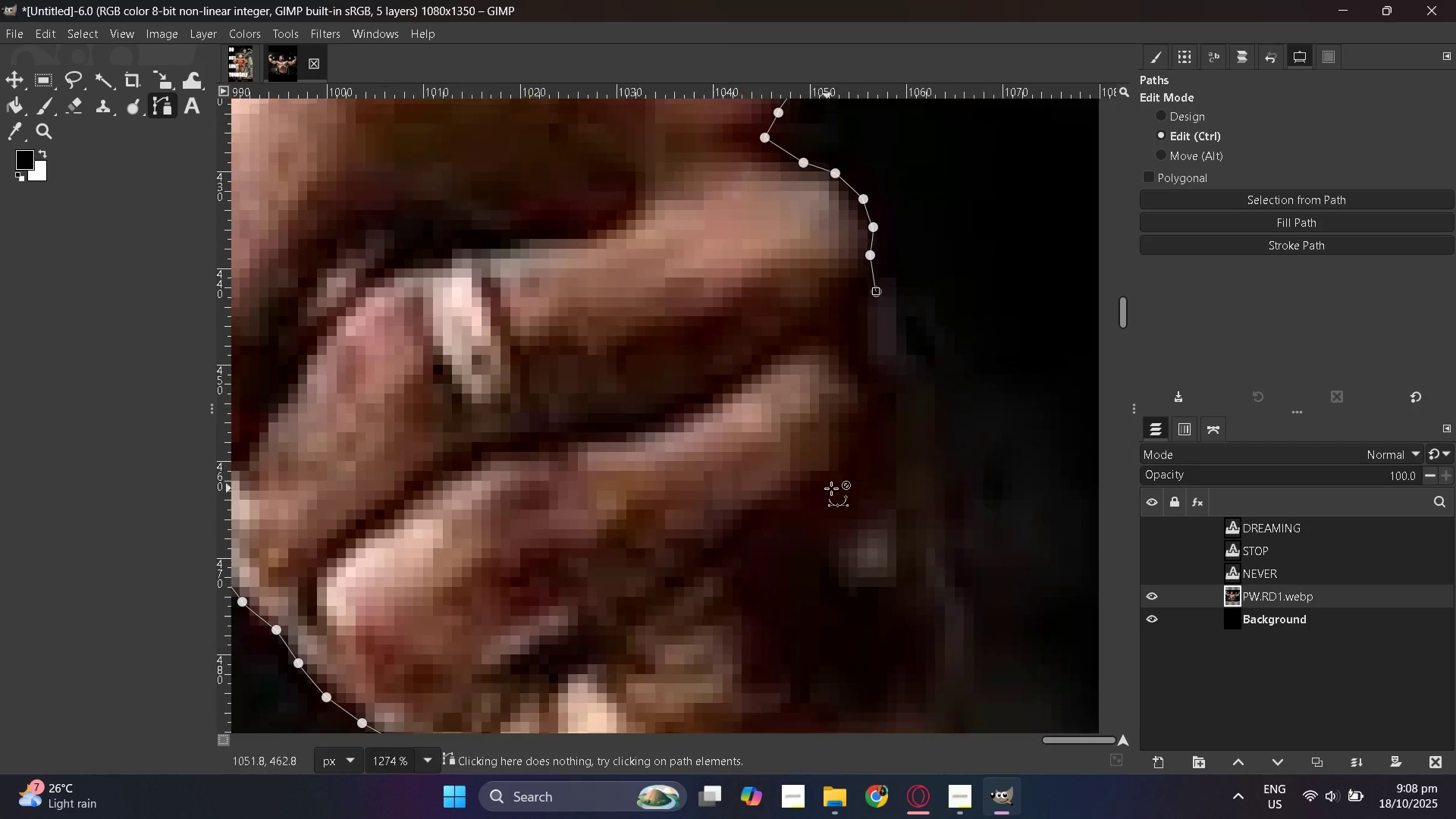 
key(Control+ControlLeft)
 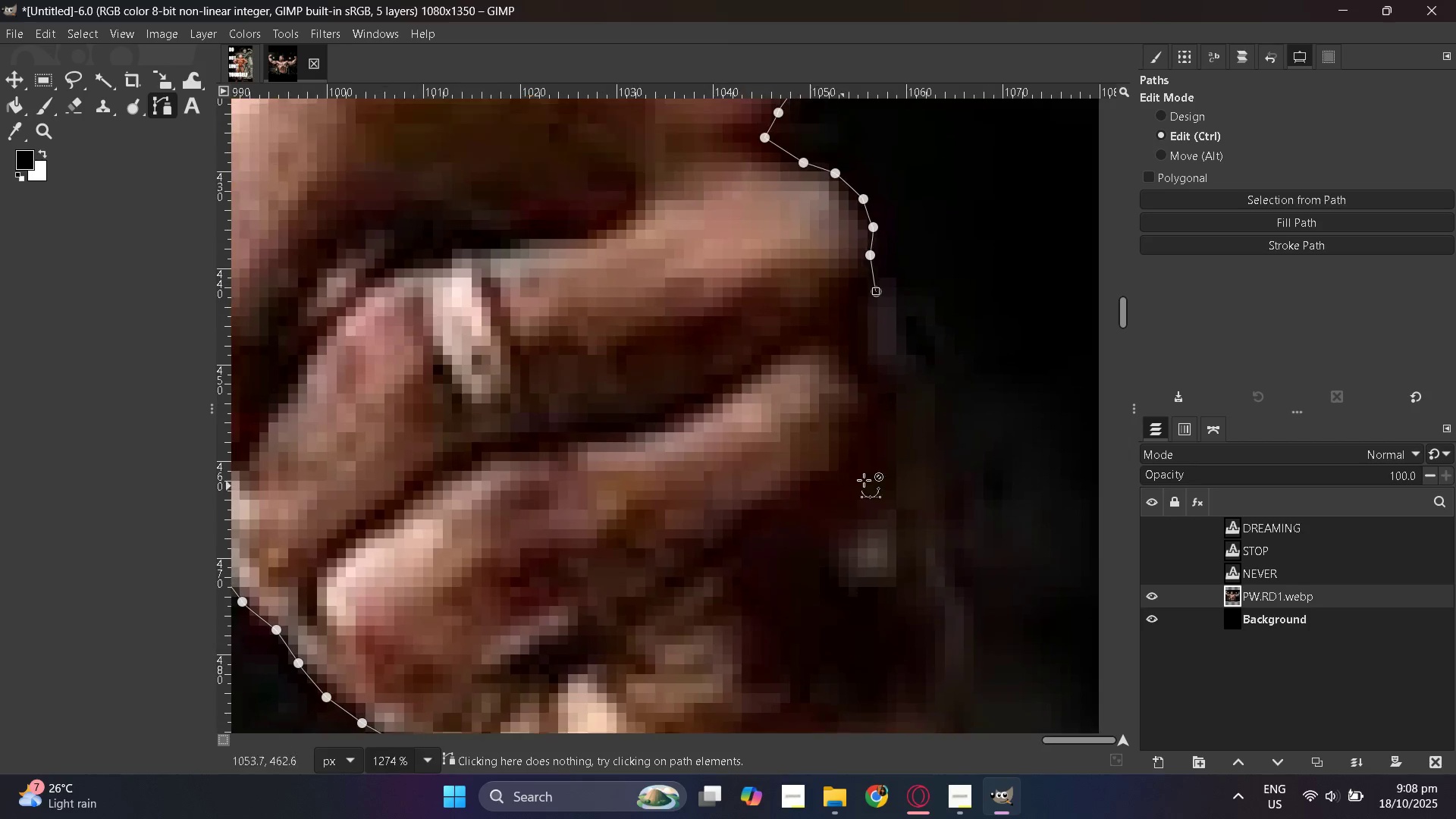 
key(Control+ControlLeft)
 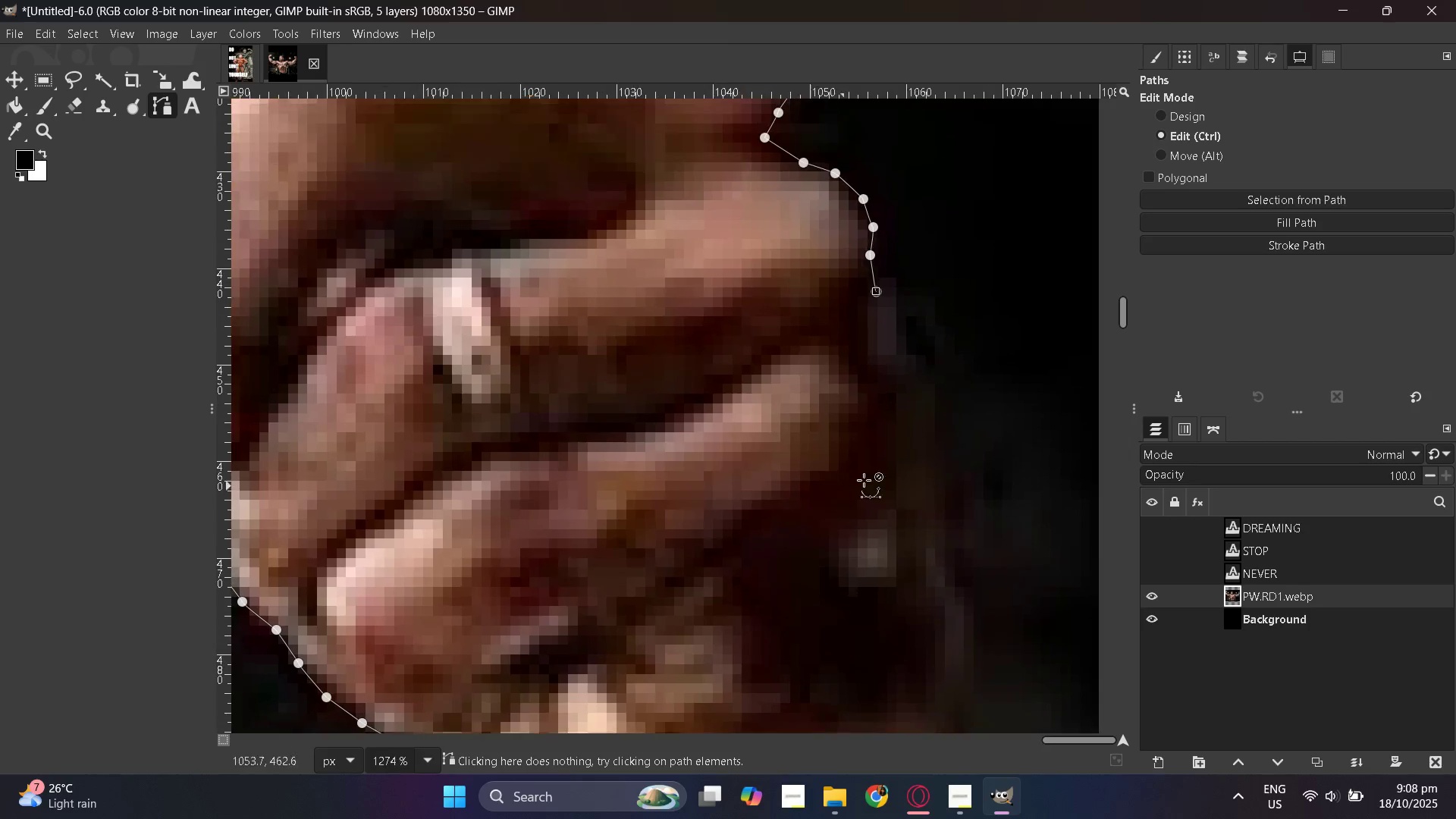 
key(Control+ControlLeft)
 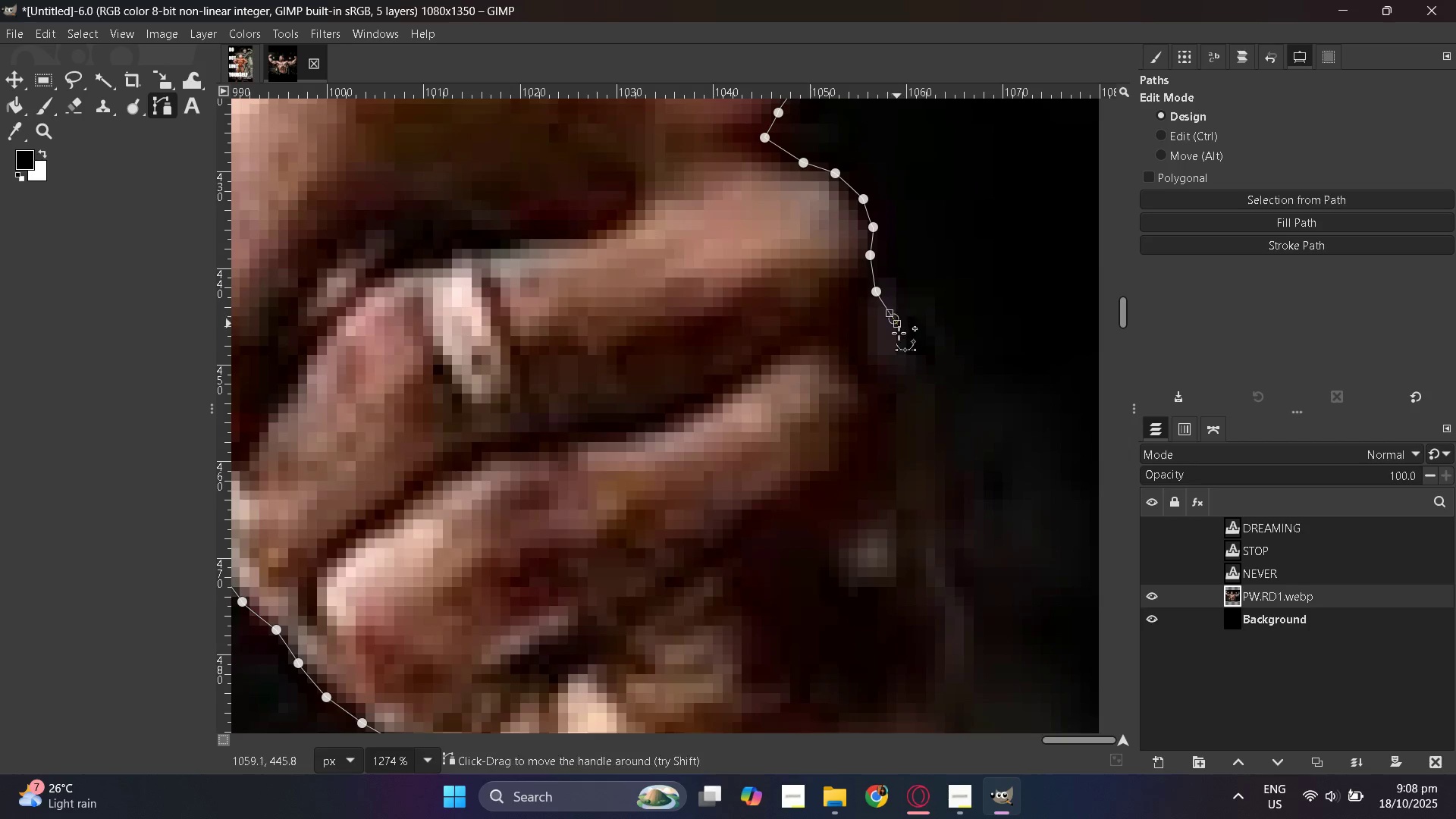 
double_click([899, 345])
 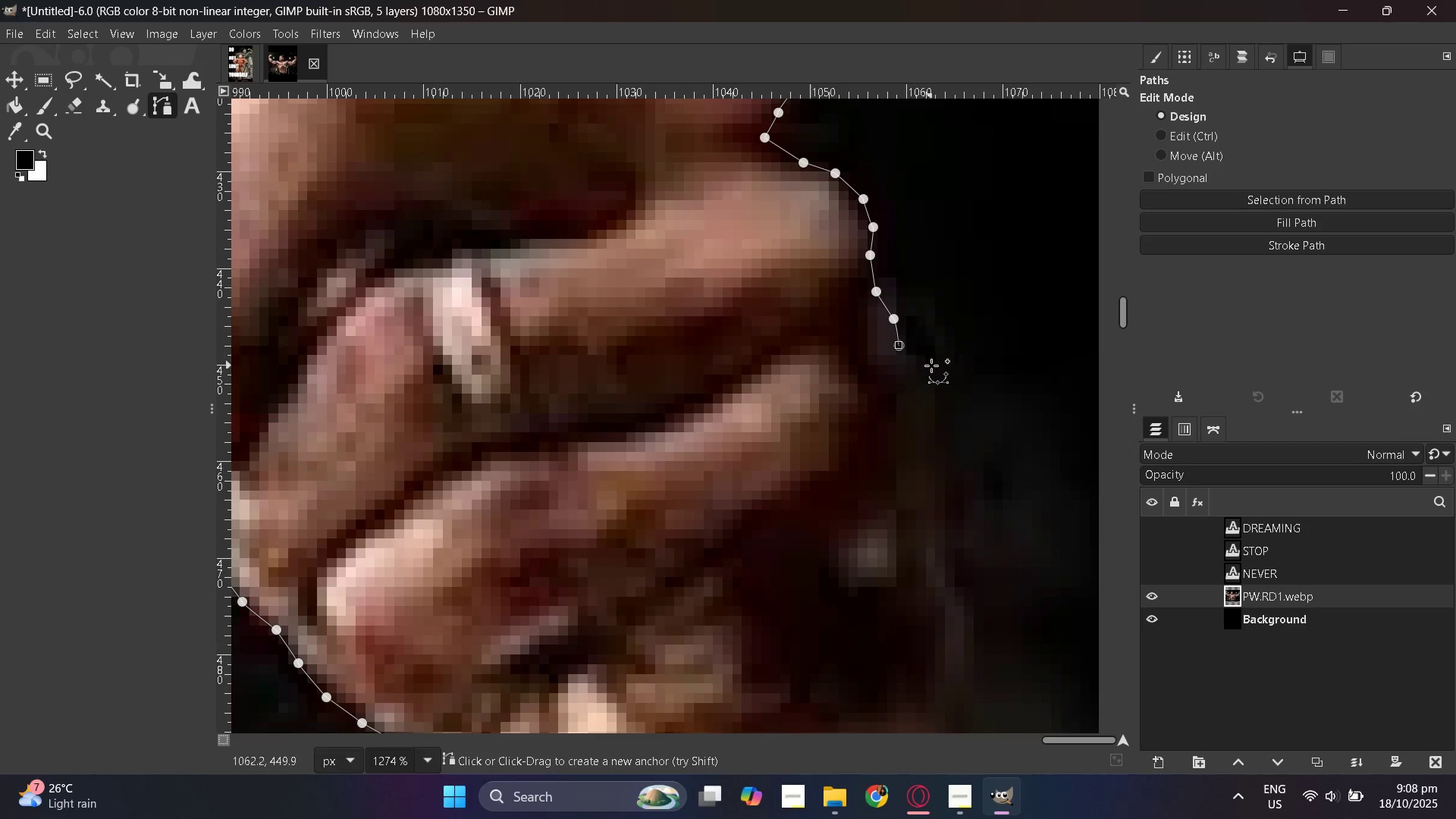 
key(Control+Z)
 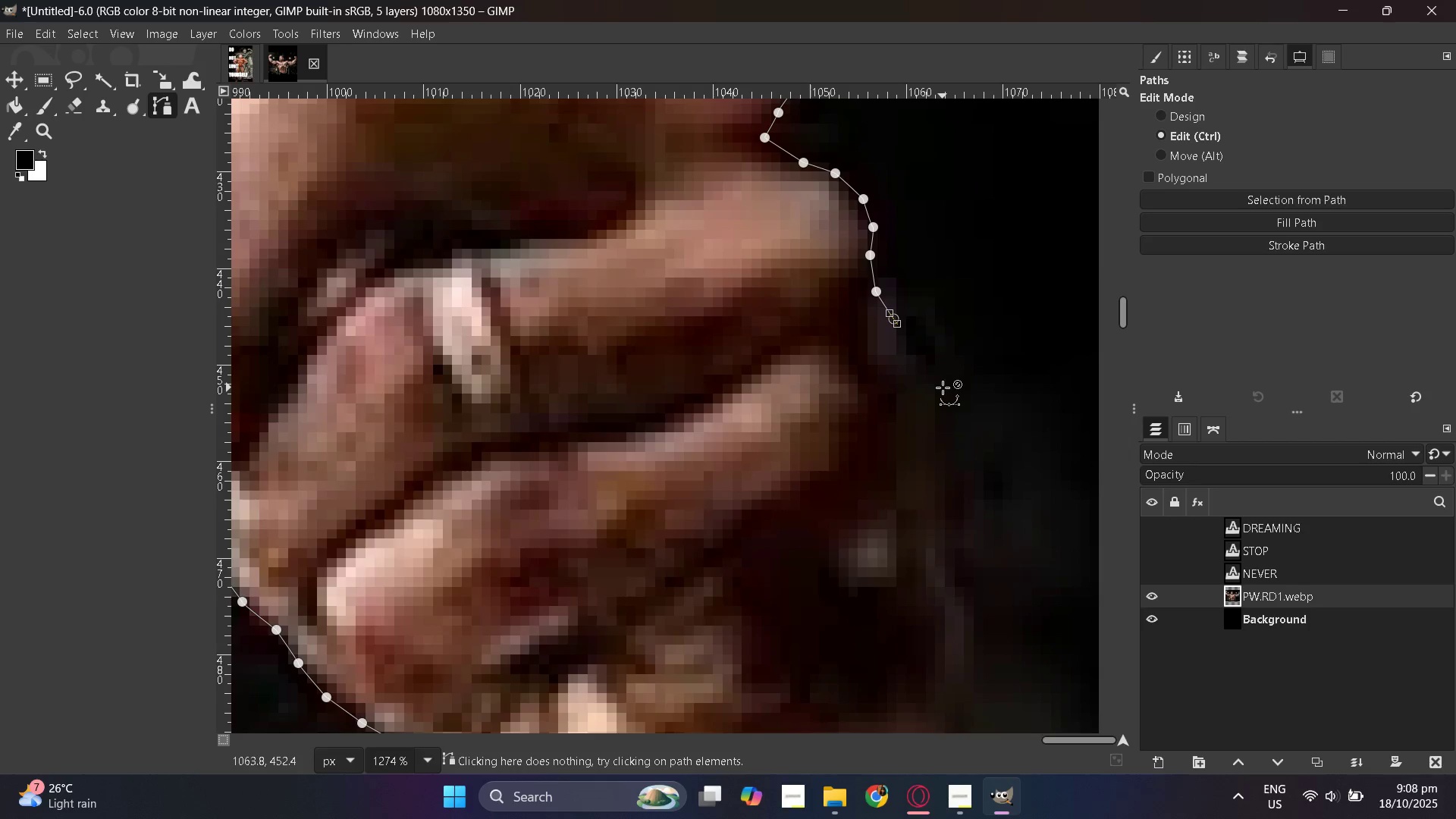 
key(Control+Z)
 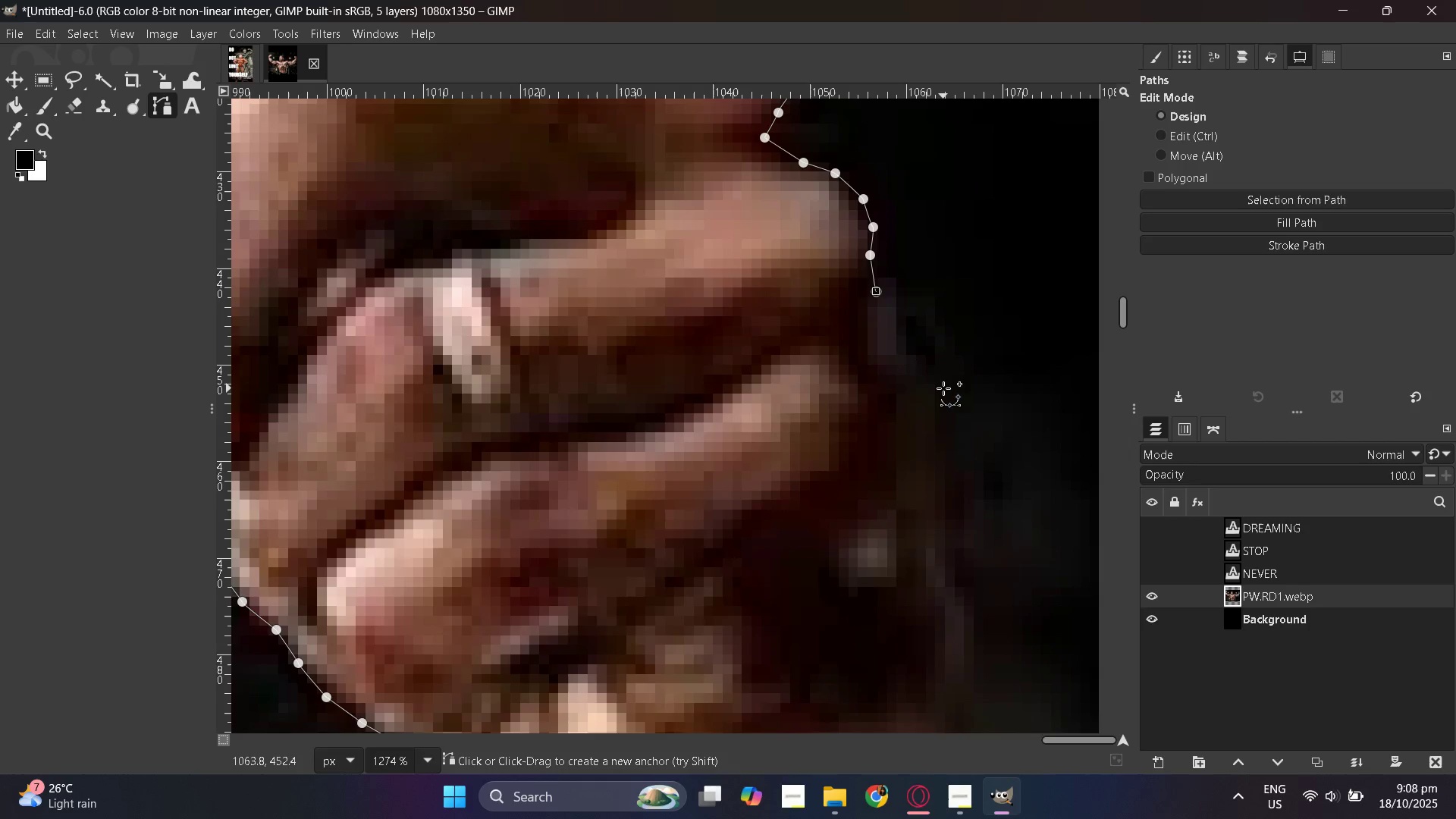 
hold_key(key=ControlLeft, duration=0.37)
scroll: coordinate [943, 388], scroll_direction: down, amount: 4.0
 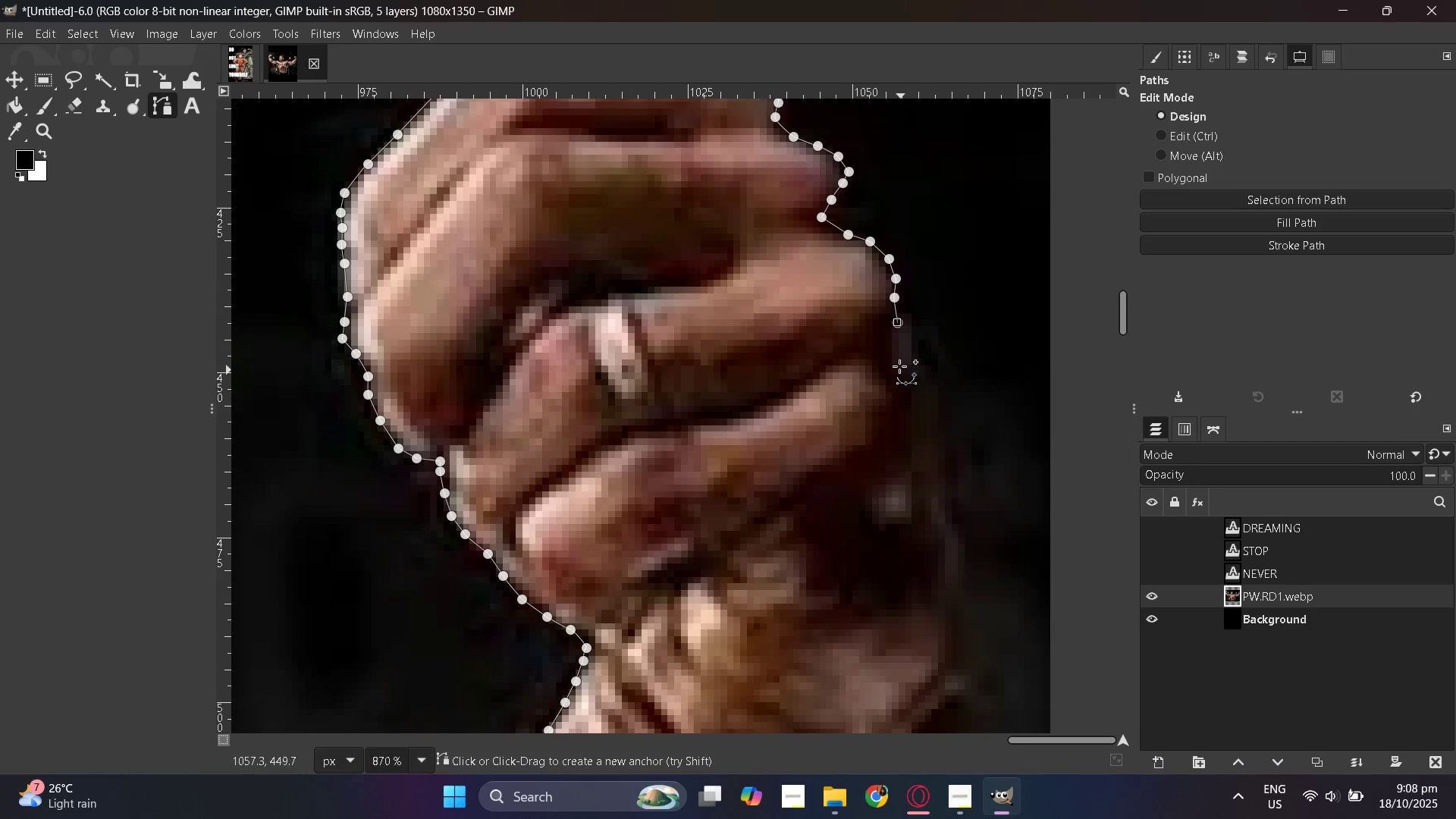 
left_click([899, 362])
 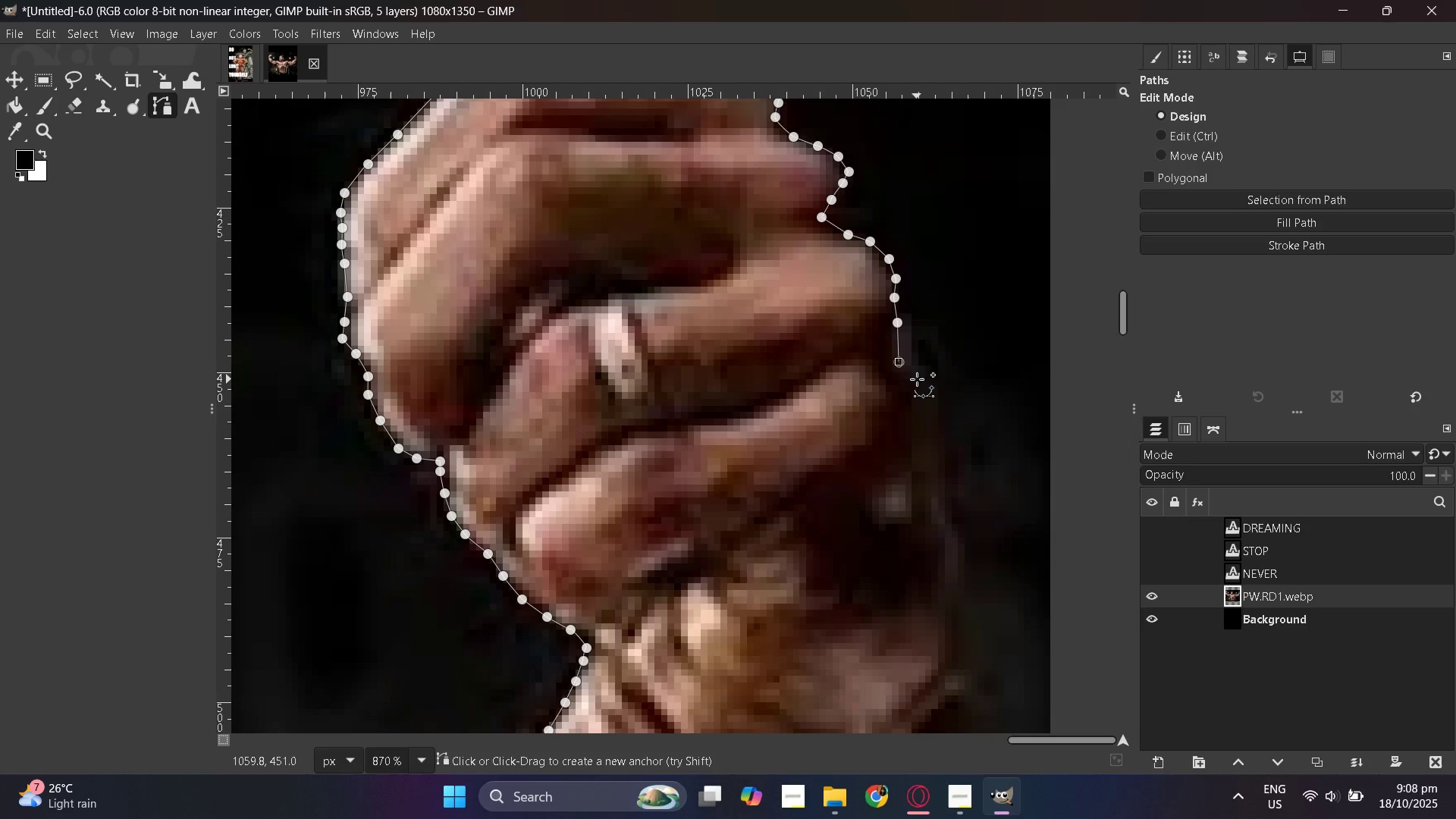 
left_click([917, 379])
 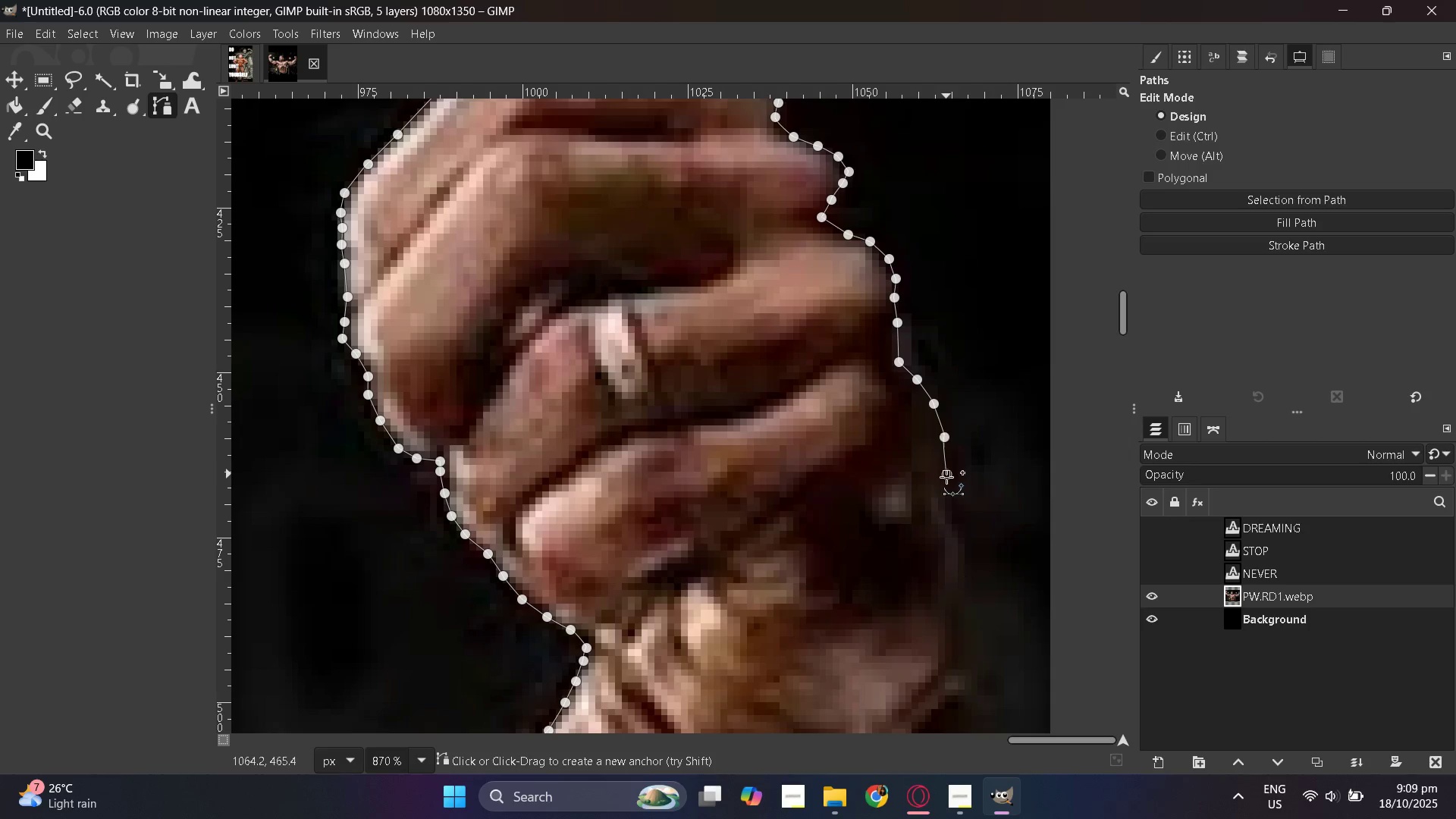 
key(Control+ControlLeft)
 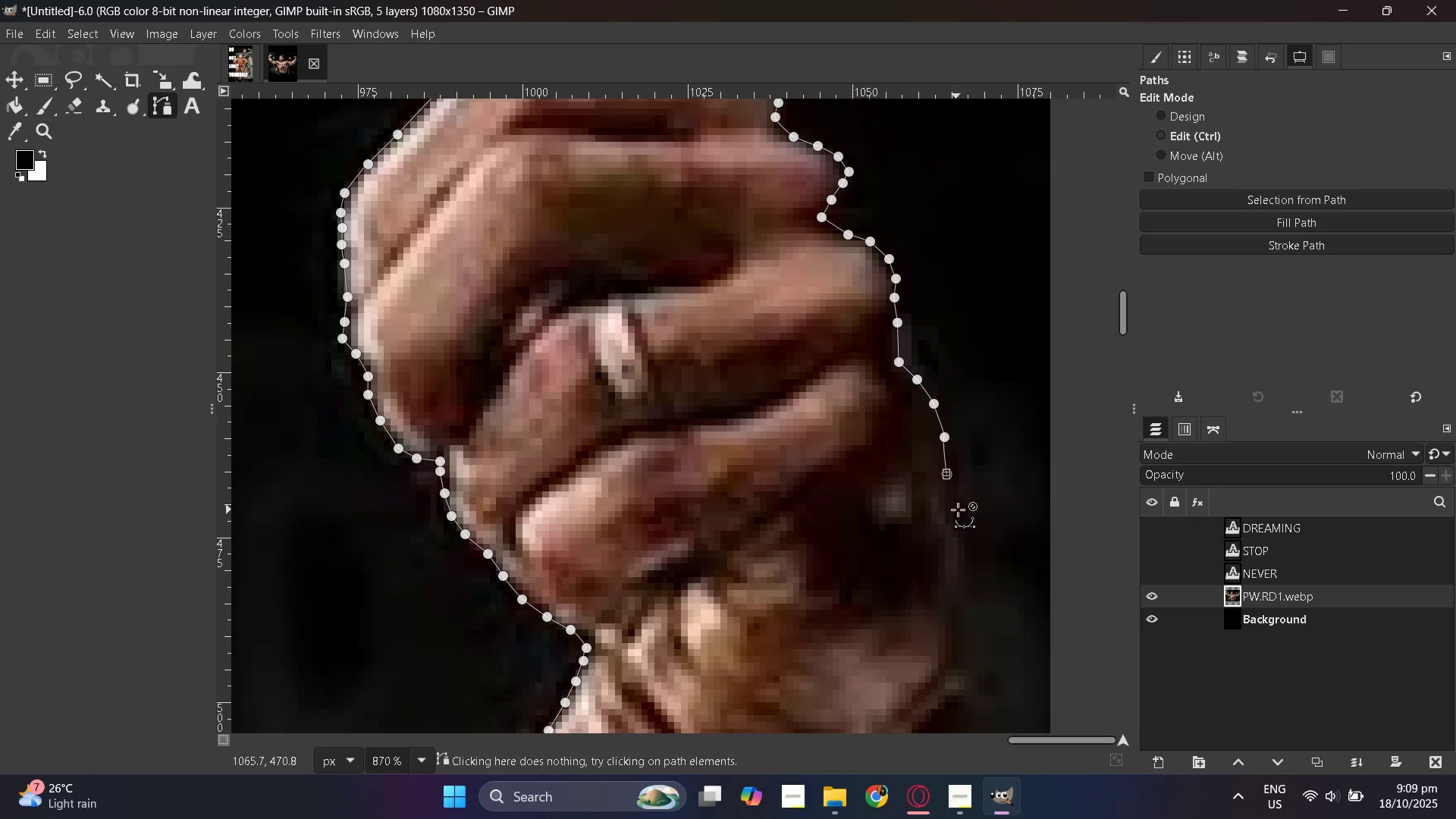 
key(Control+Z)
 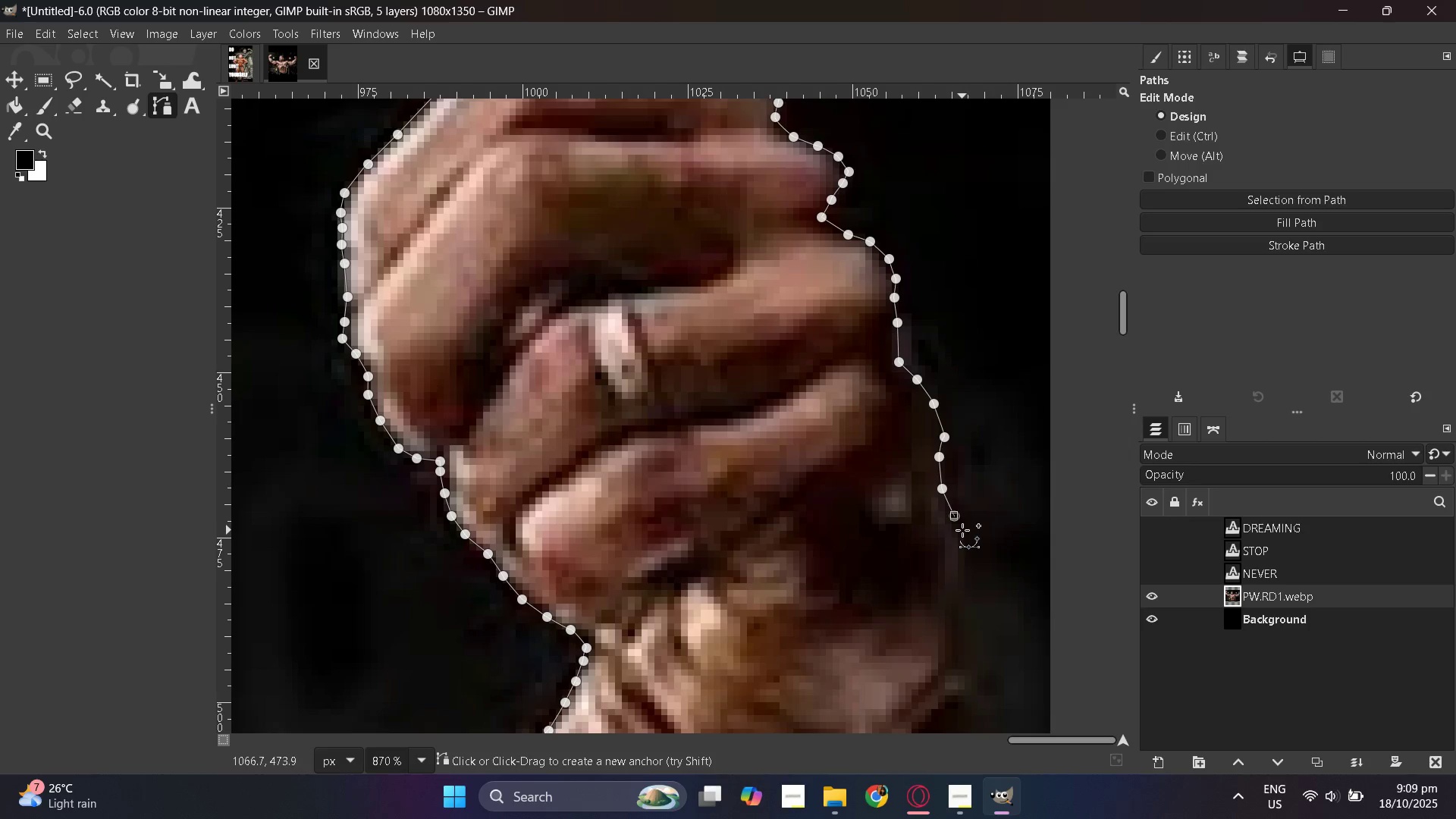 
scroll: coordinate [956, 565], scroll_direction: down, amount: 2.0
 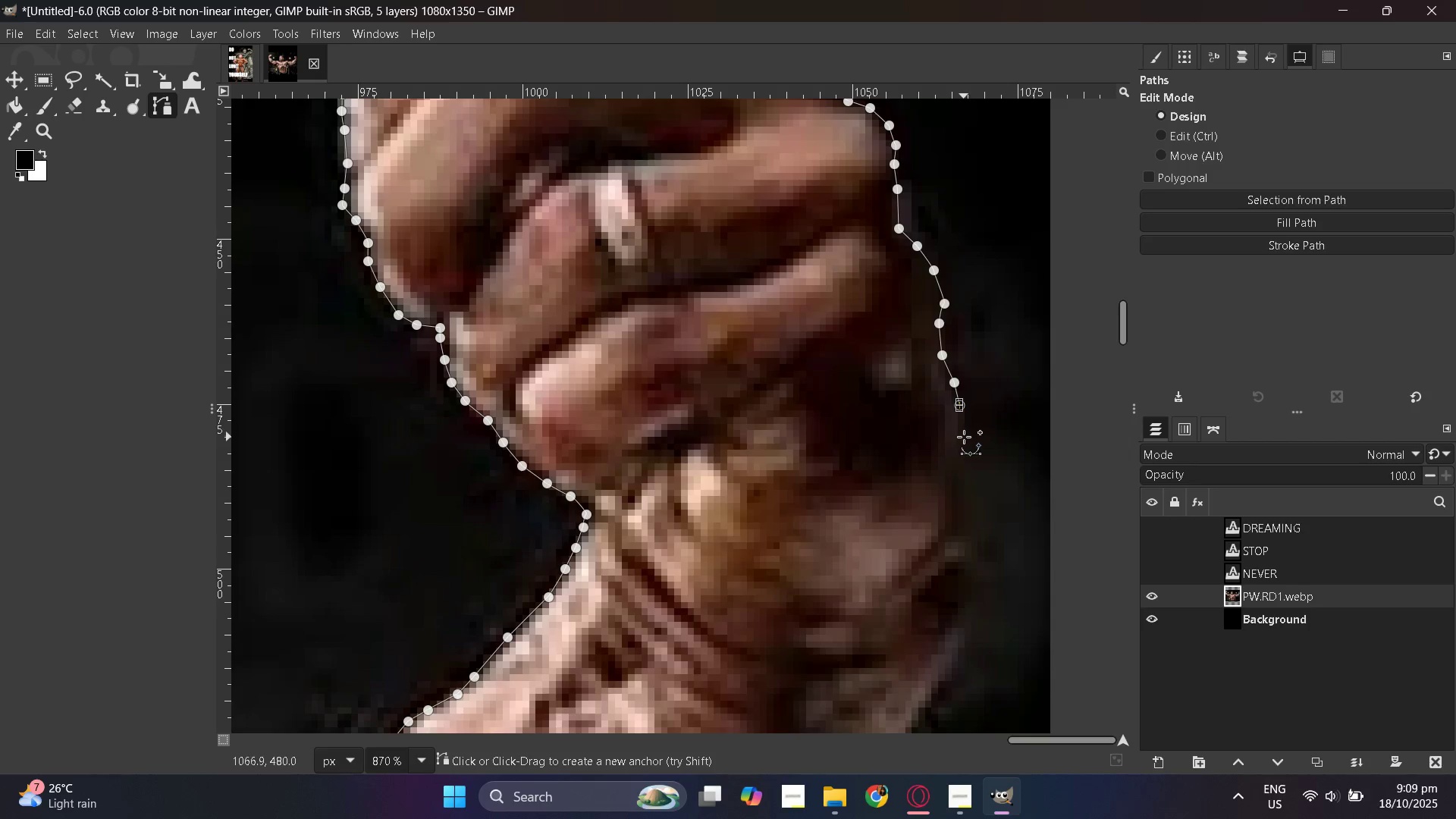 
left_click([964, 433])
 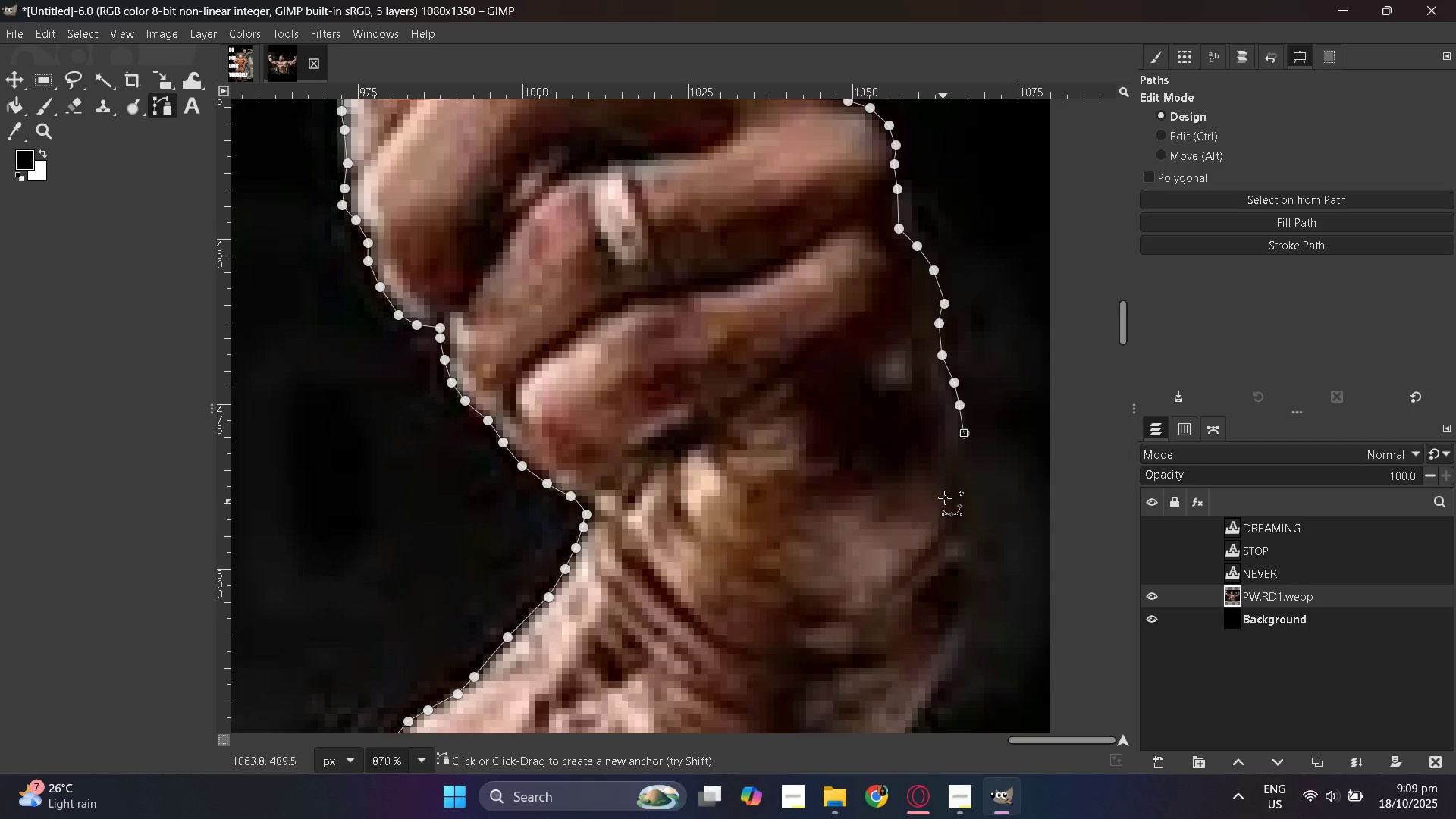 
key(Control+ControlLeft)
 